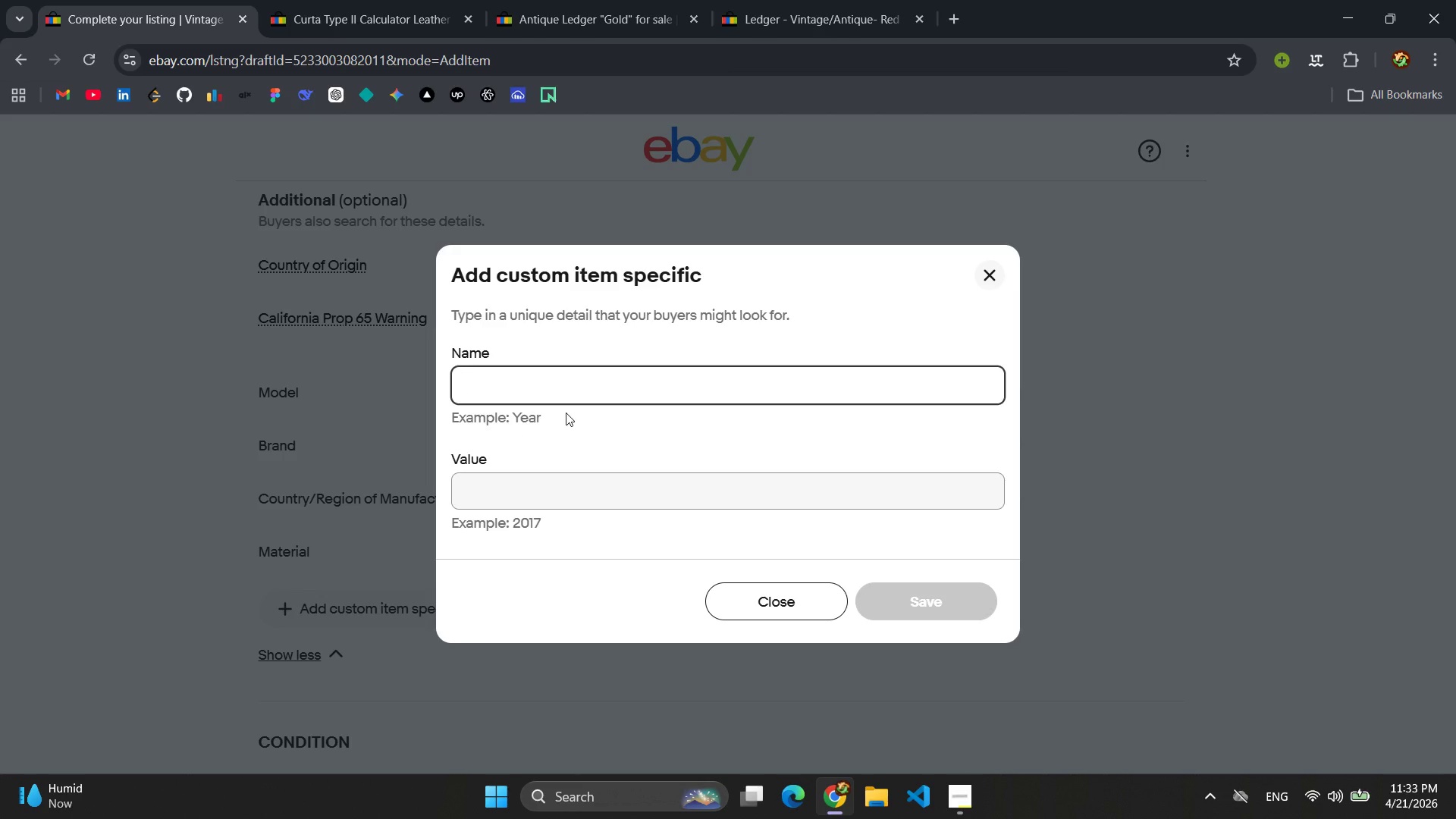 
type(Type)
 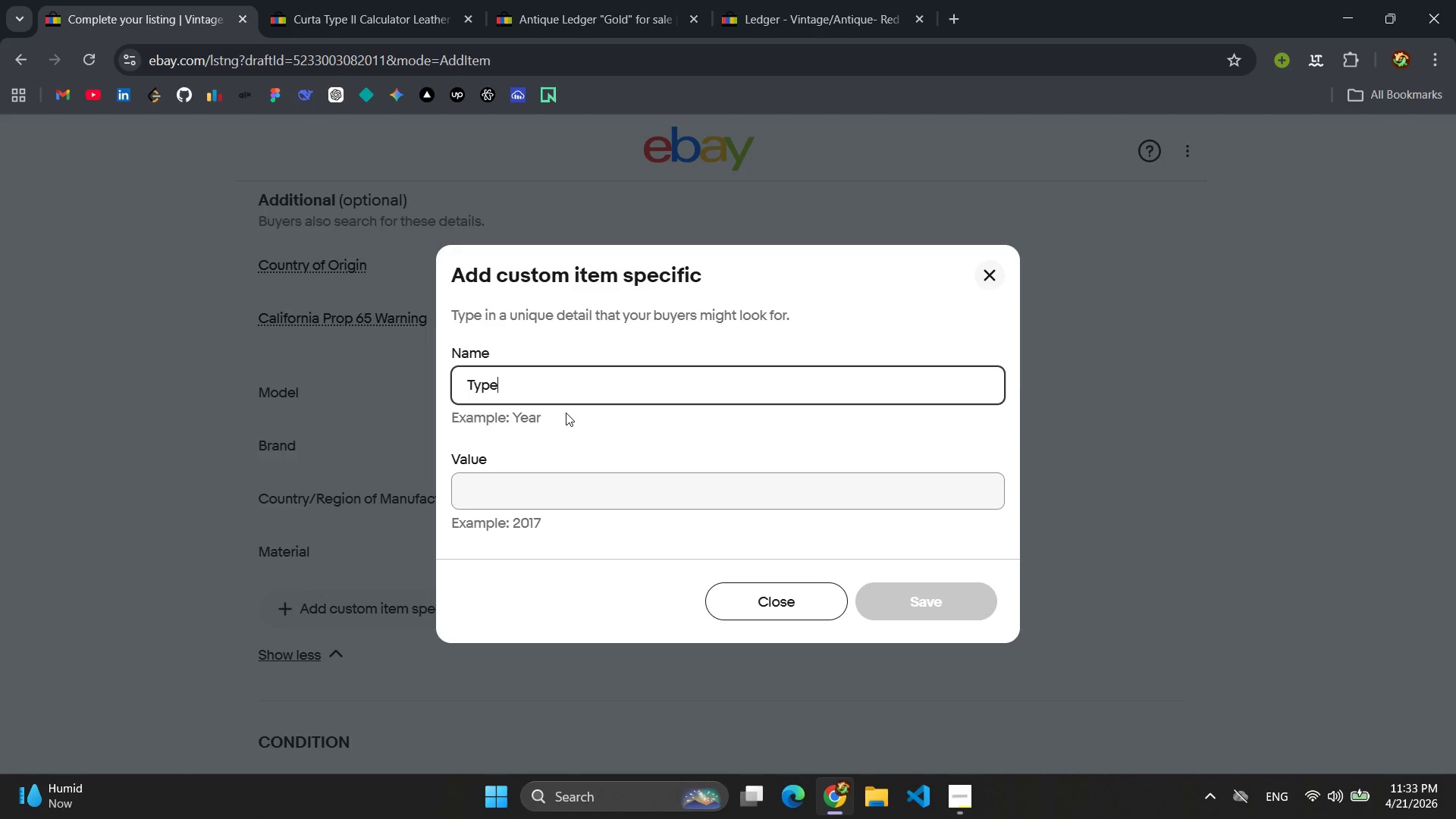 
left_click([638, 503])
 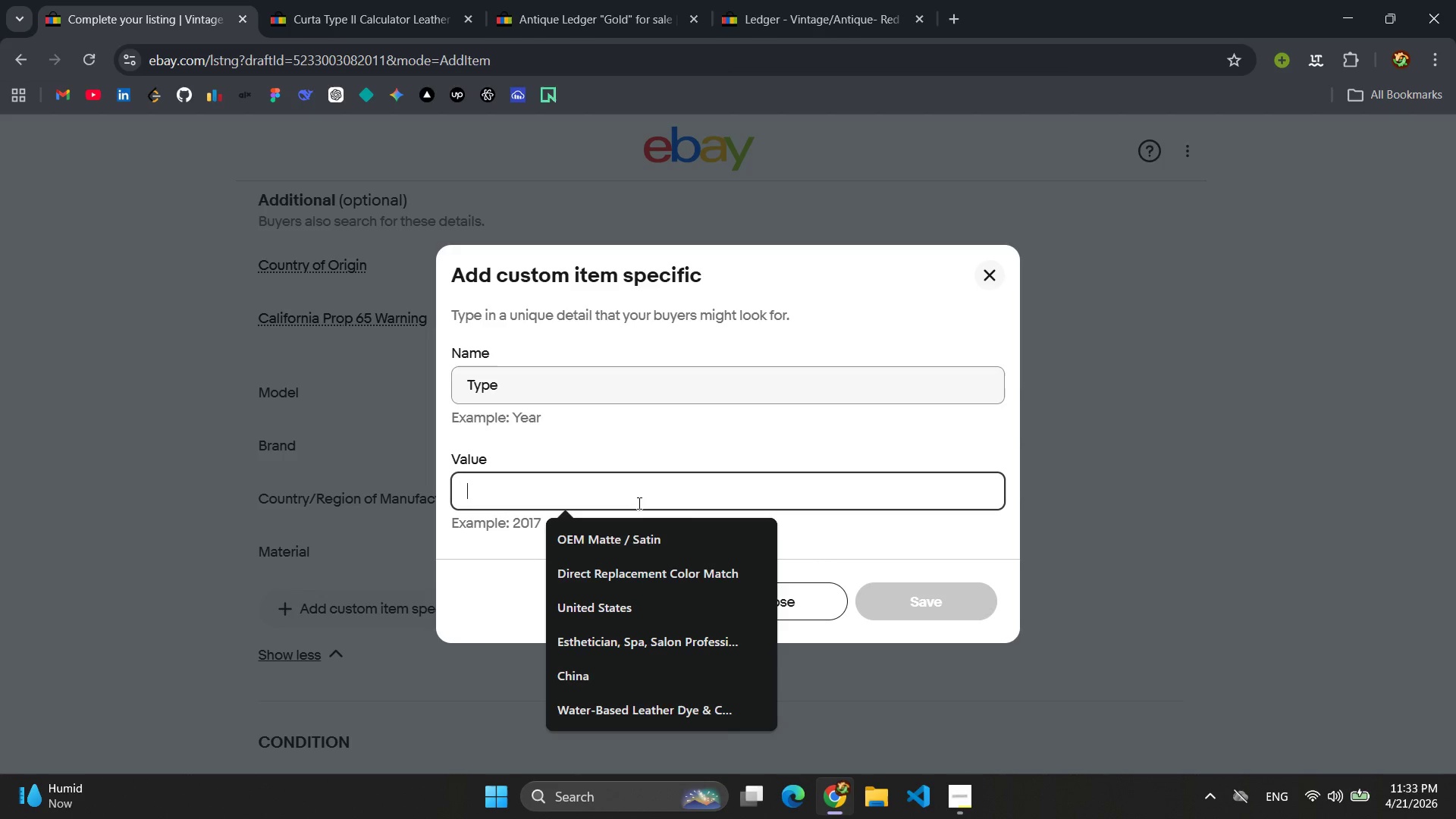 
type(Dlin)
key(Backspace)
key(Backspace)
key(Backspace)
key(Backspace)
type(Slide Rule / Analog Computer )
key(Backspace)
 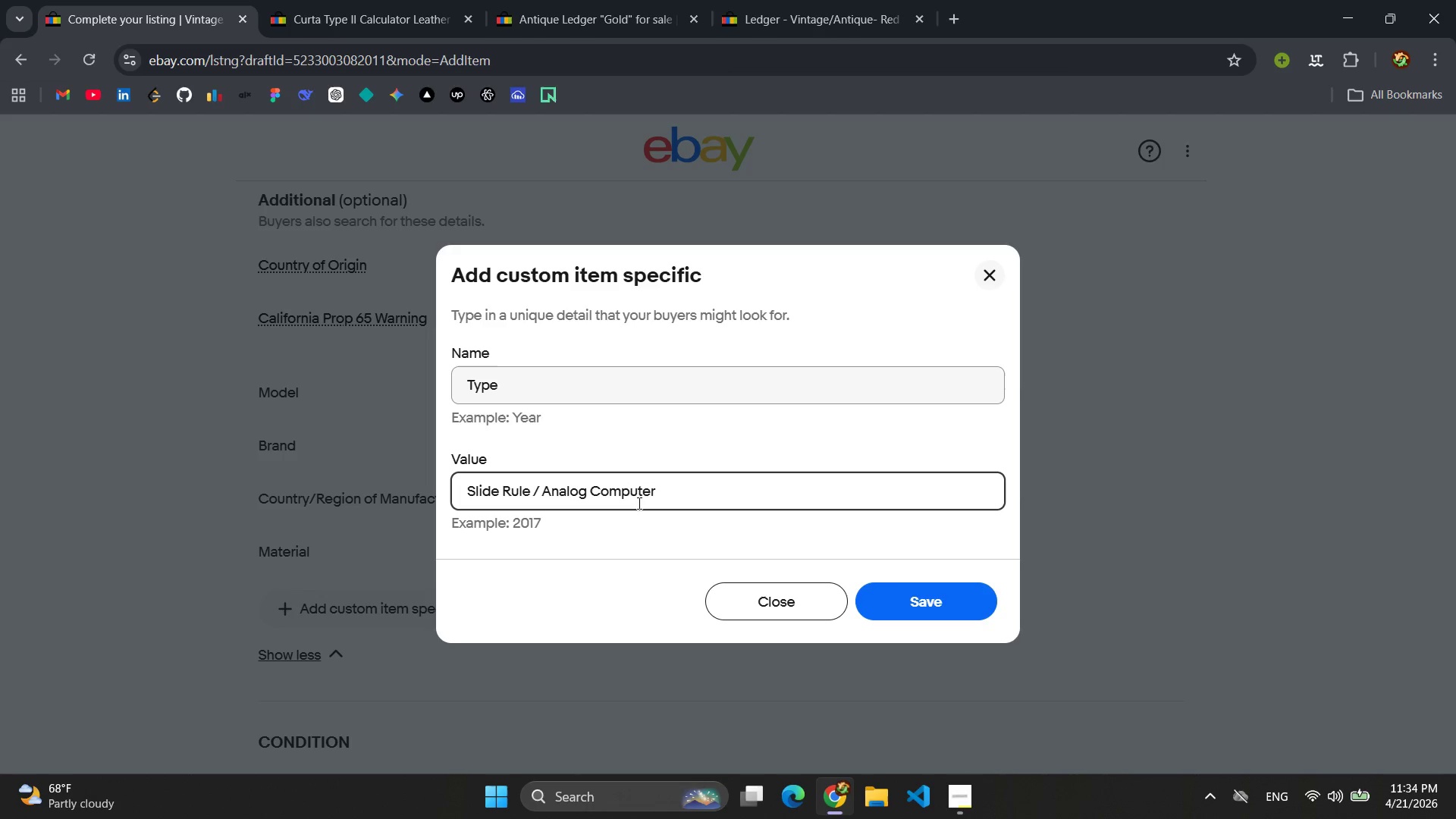 
left_click([927, 603])
 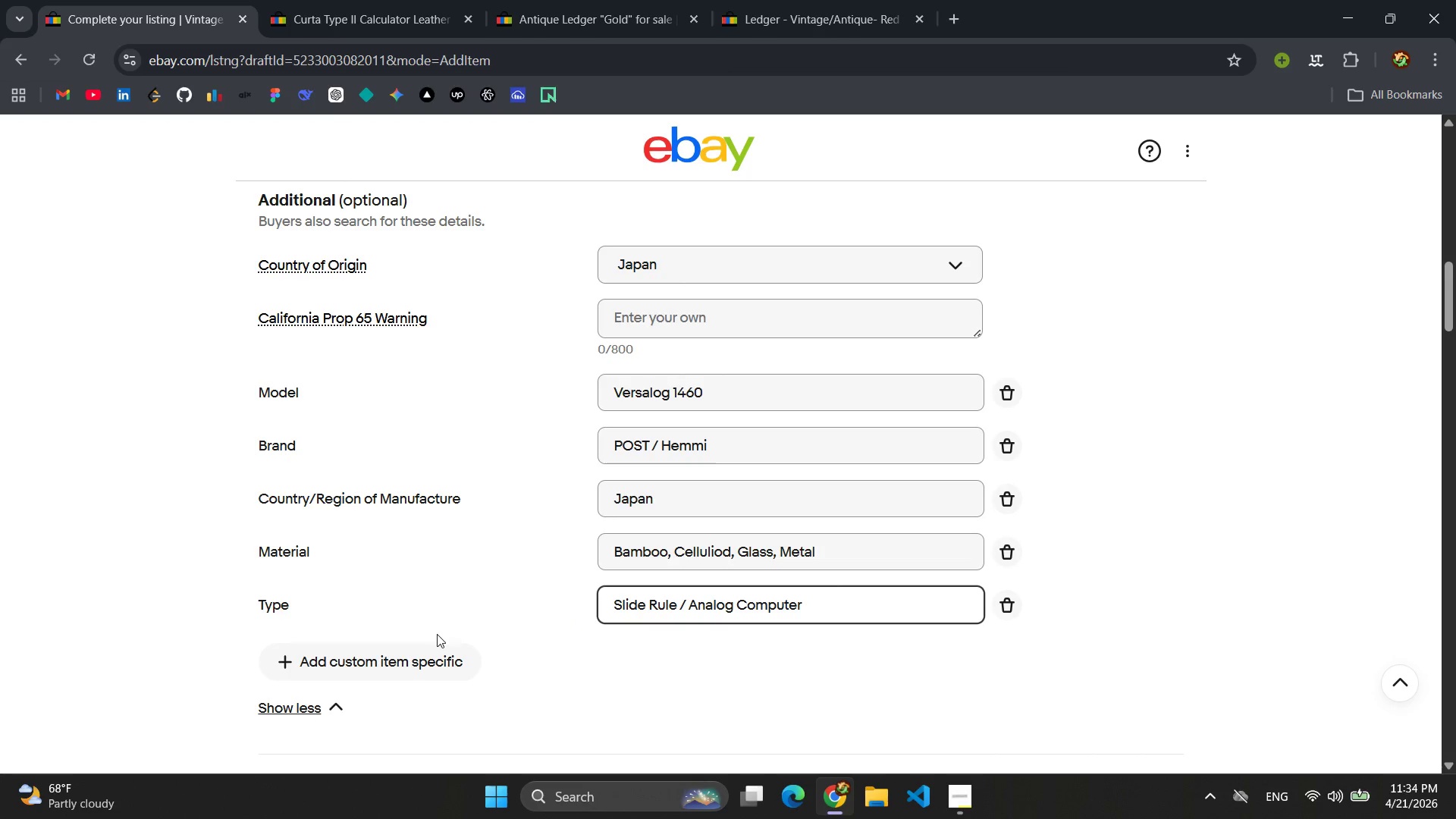 
left_click([420, 655])
 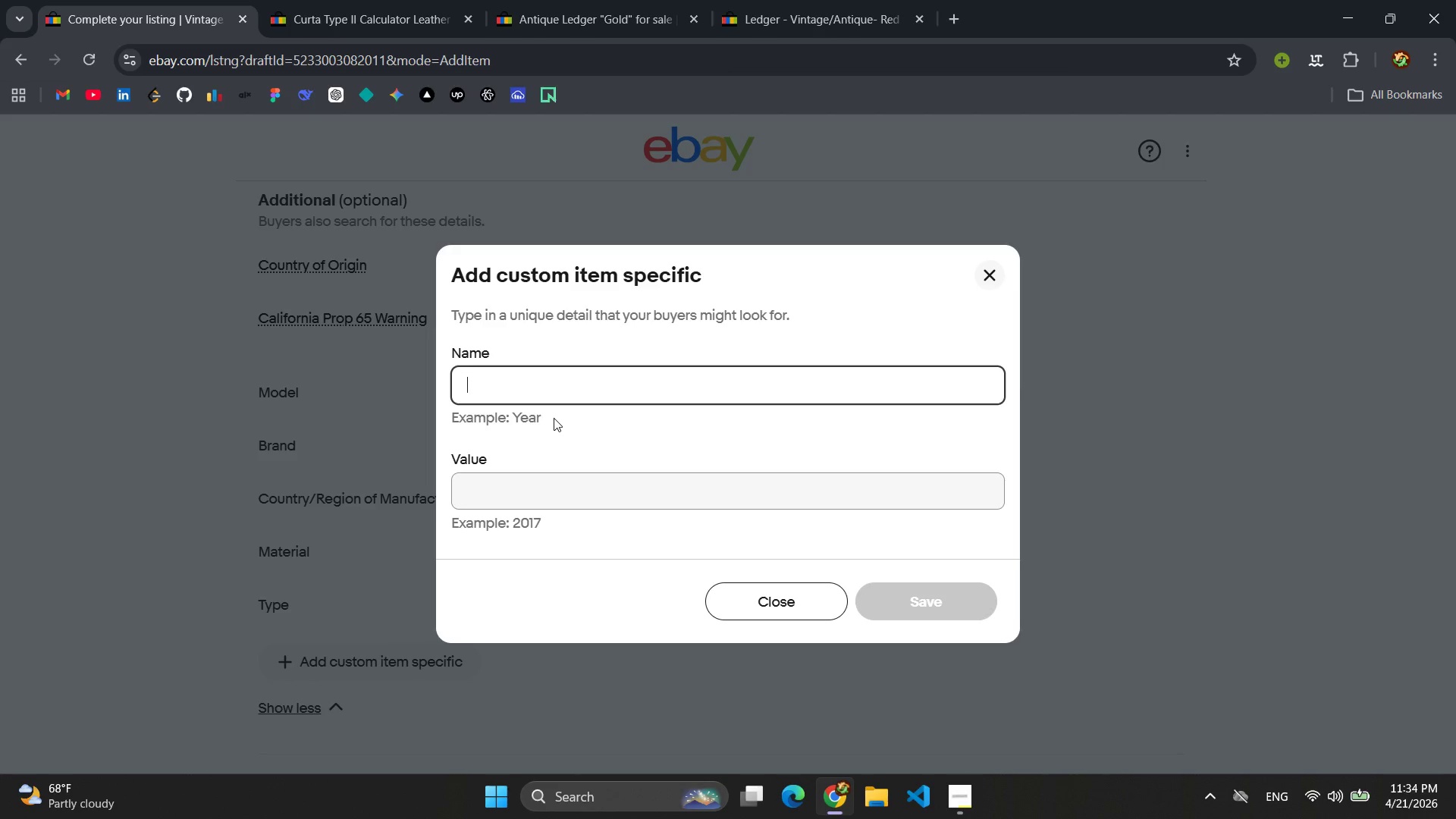 
left_click([990, 281])
 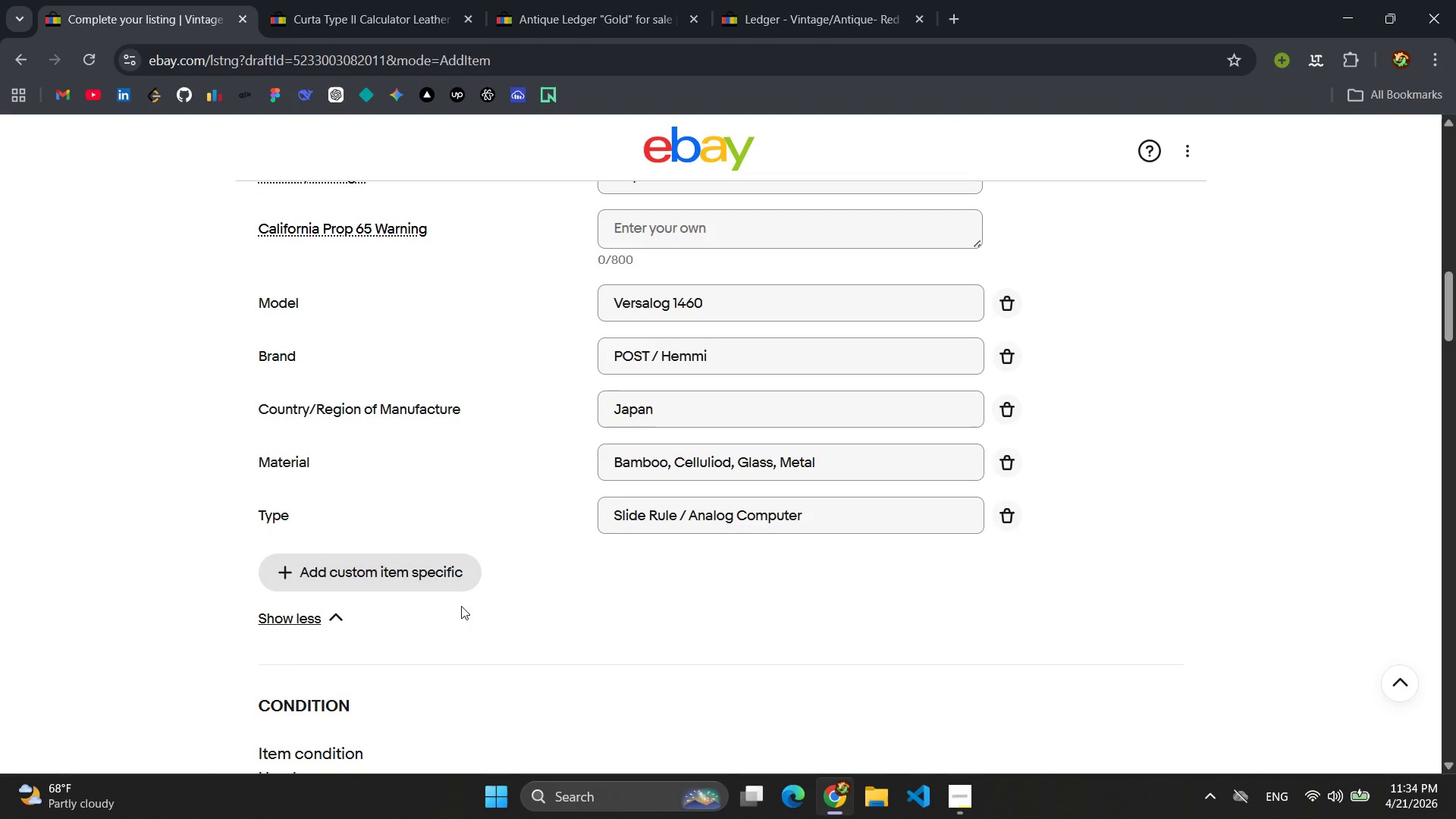 
left_click([394, 574])
 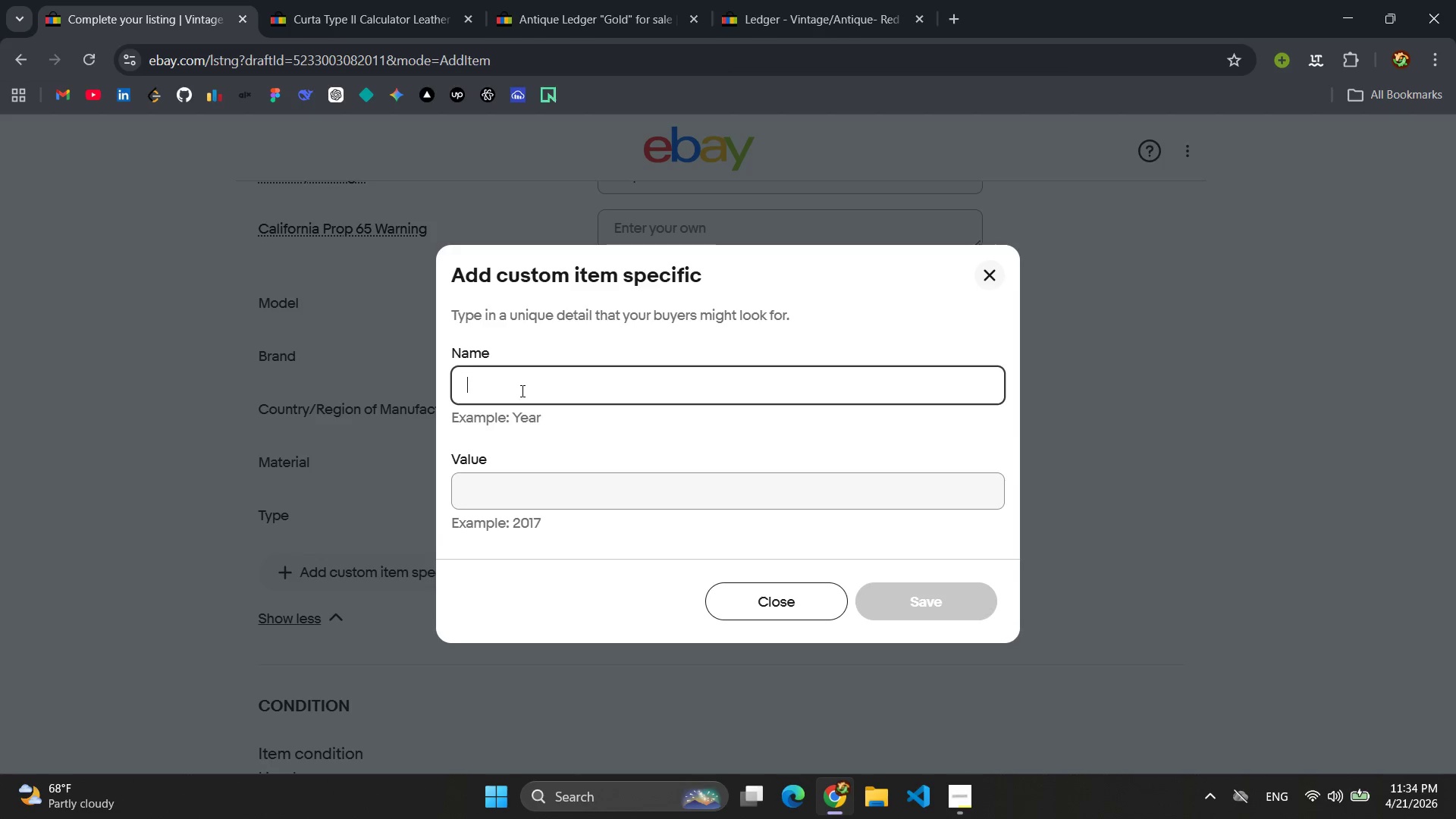 
left_click([521, 391])
 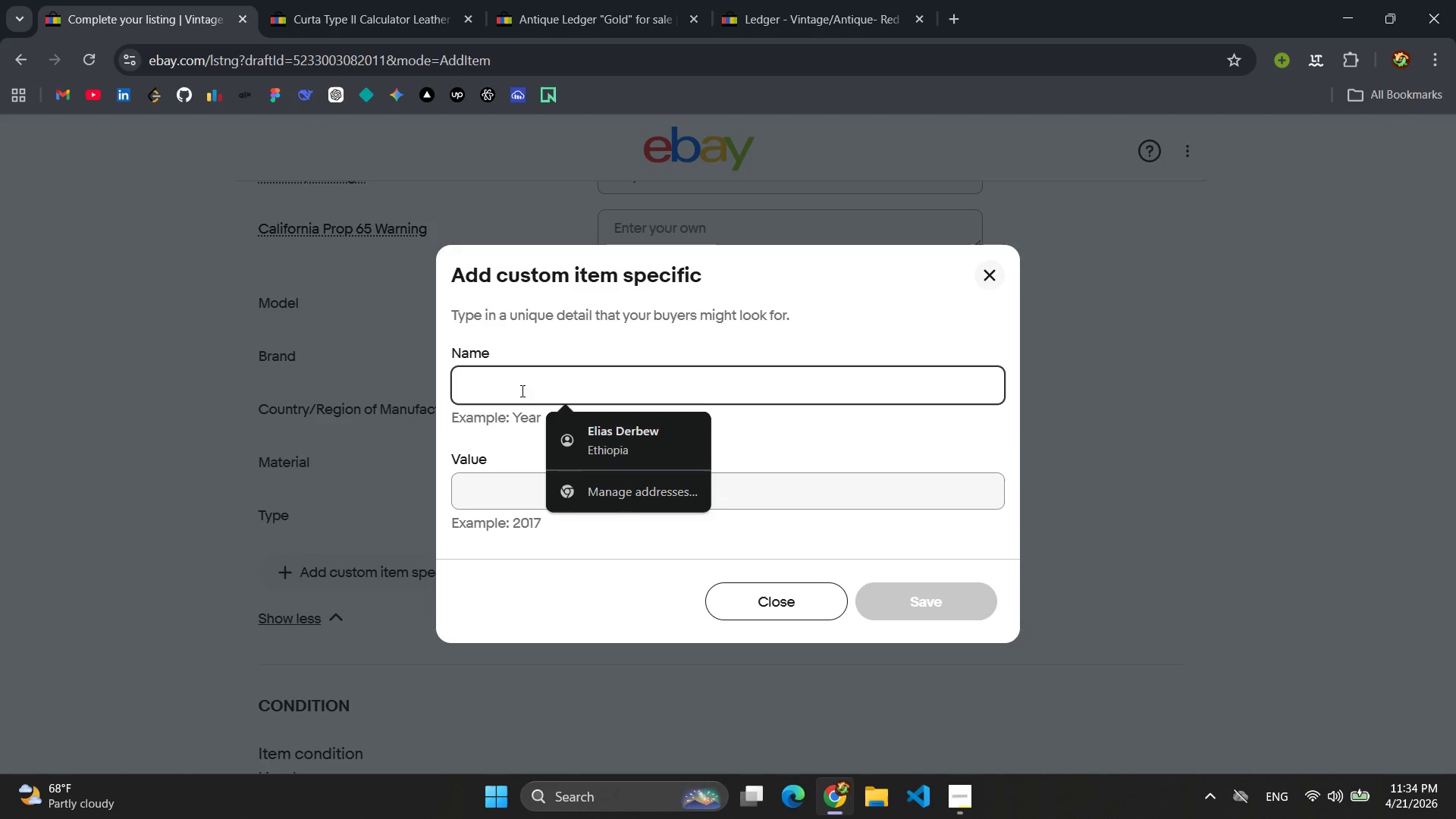 
wait(8.06)
 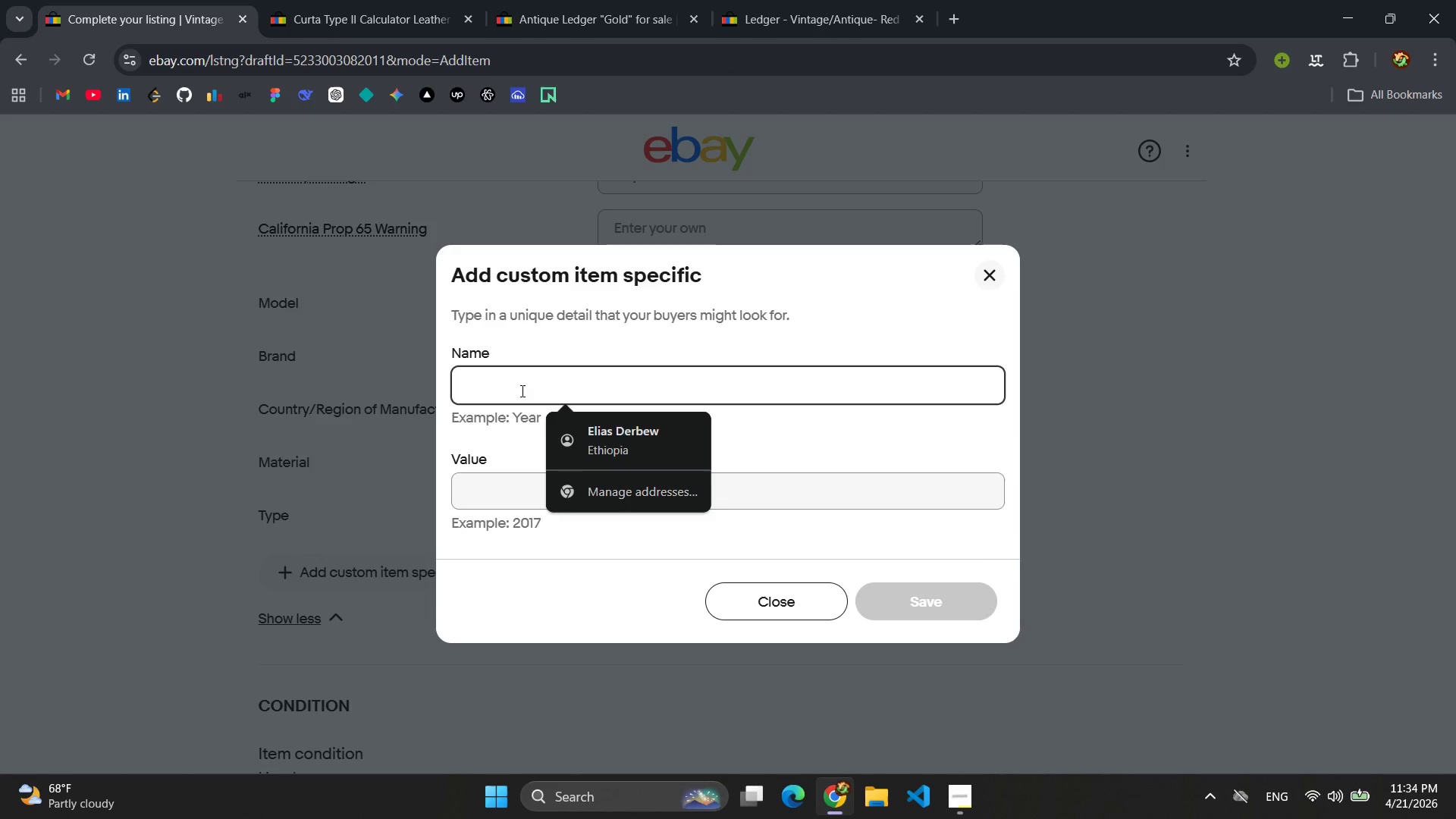 
left_click([469, 388])
 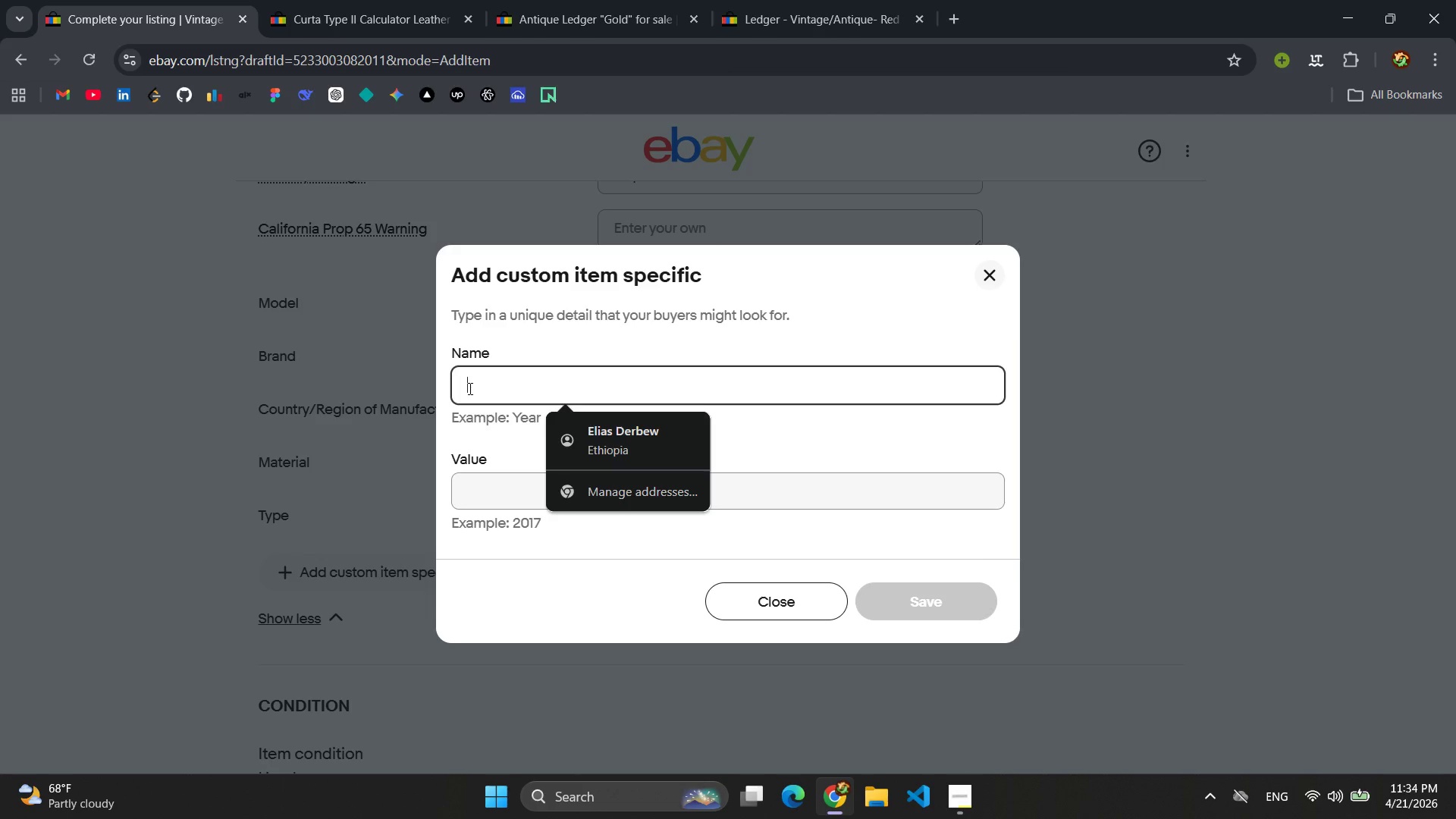 
type(T)
key(Backspace)
type(Yaer)
key(Backspace)
key(Backspace)
key(Backspace)
type(ear of ma)
key(Backspace)
key(Backspace)
key(Backspace)
type(M)
key(Backspace)
type( Manufacture )
 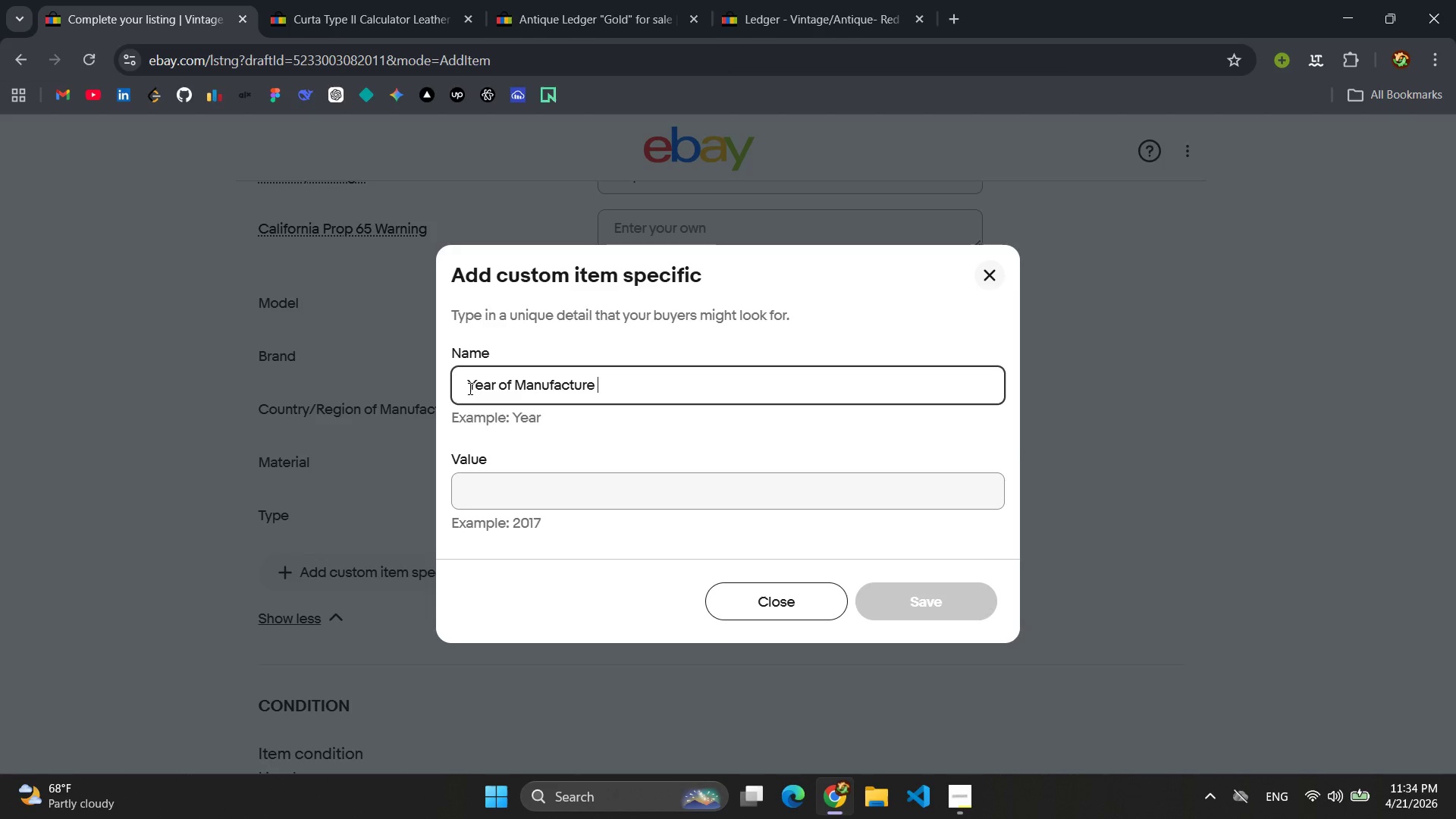 
left_click([512, 477])
 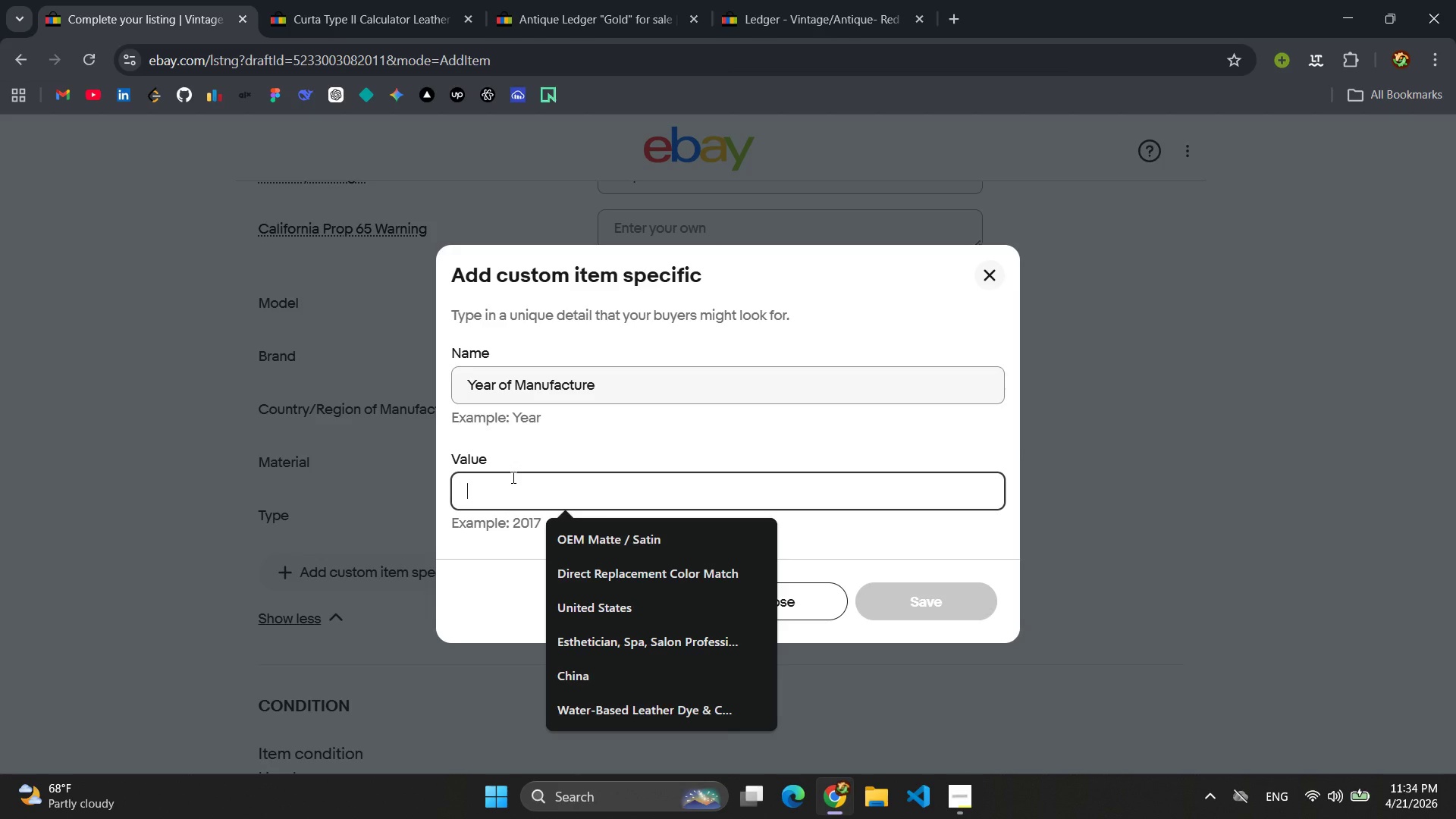 
type(Ci)
 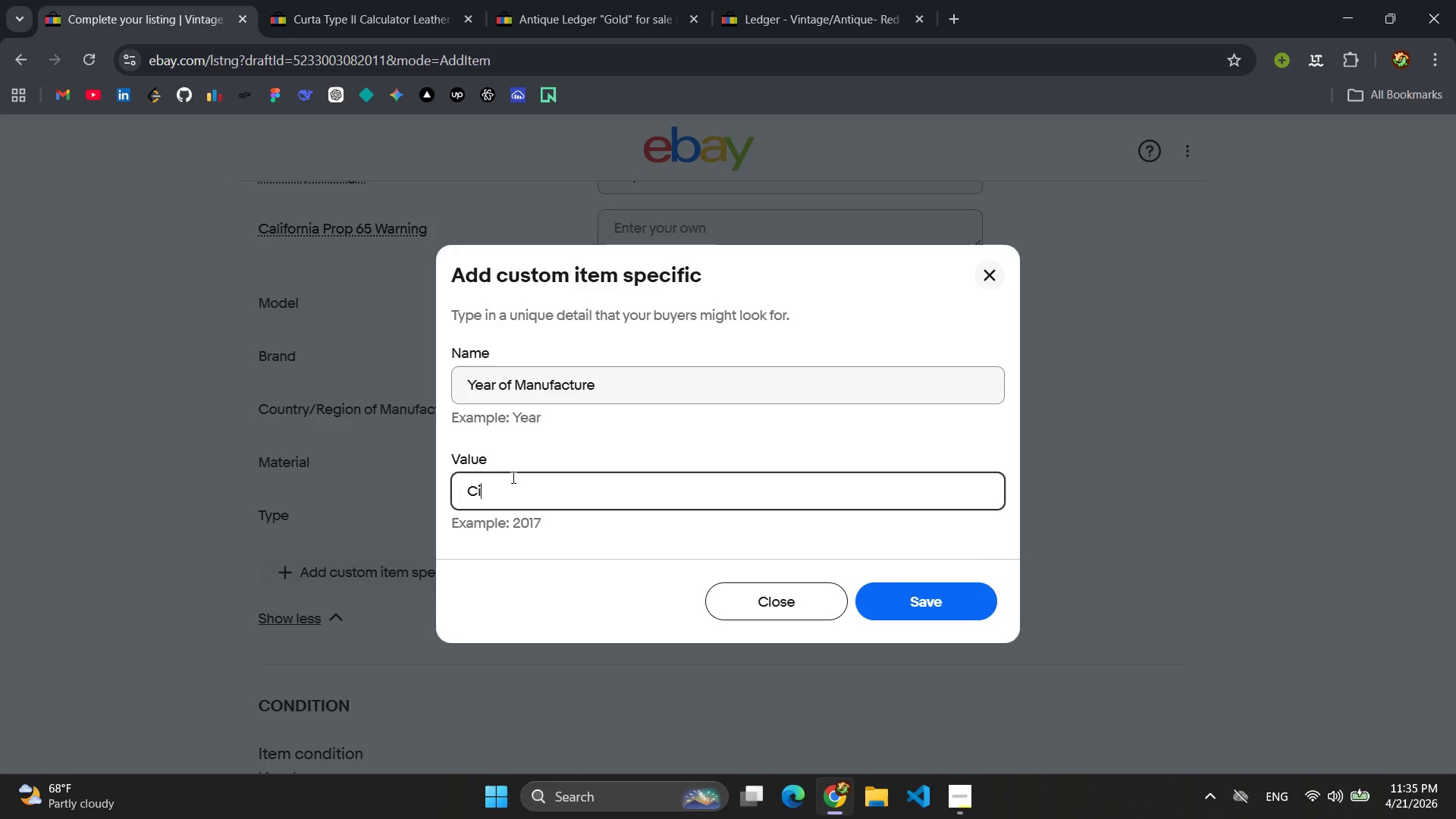 
wait(5.73)
 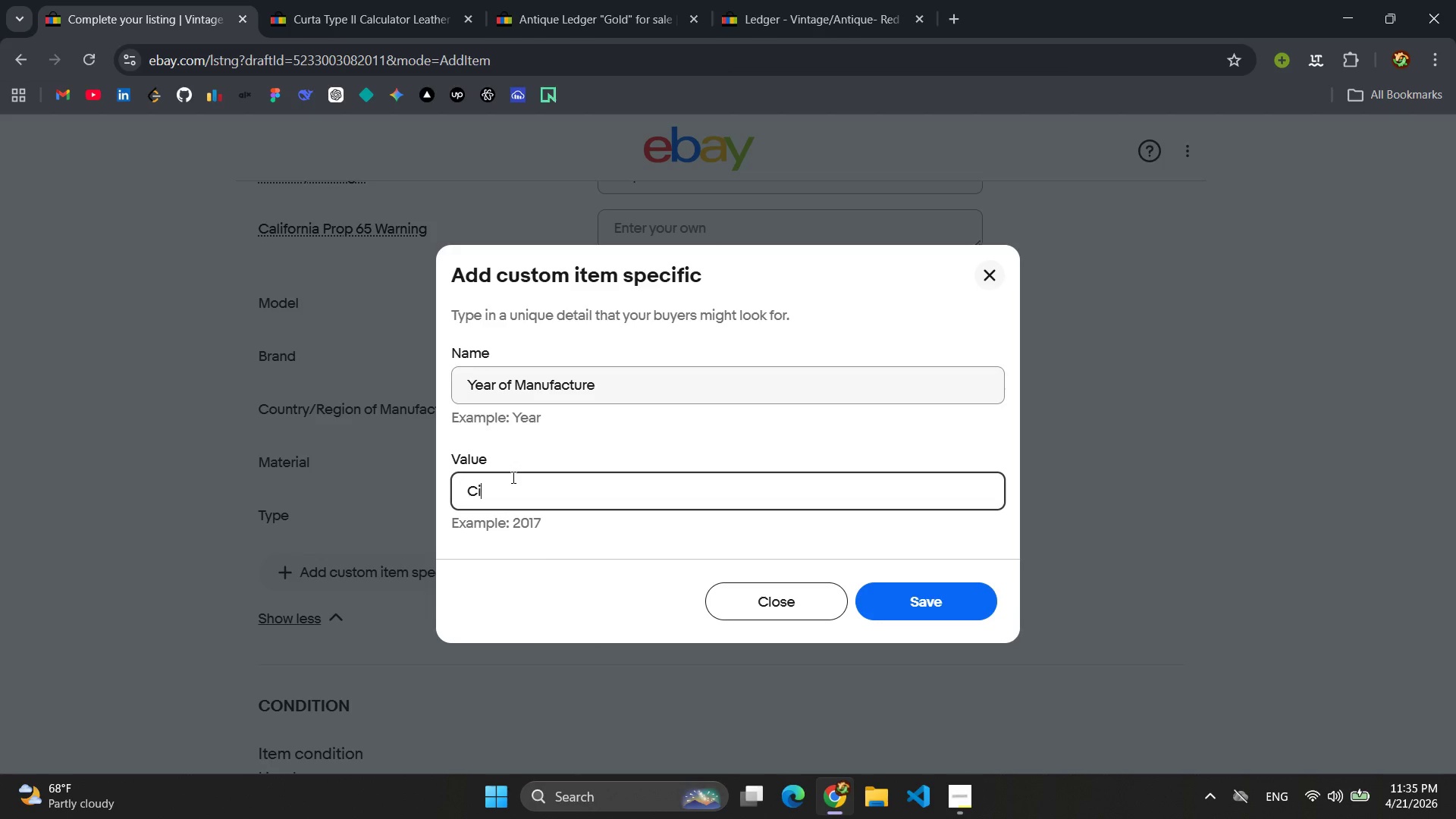 
type(rca)
 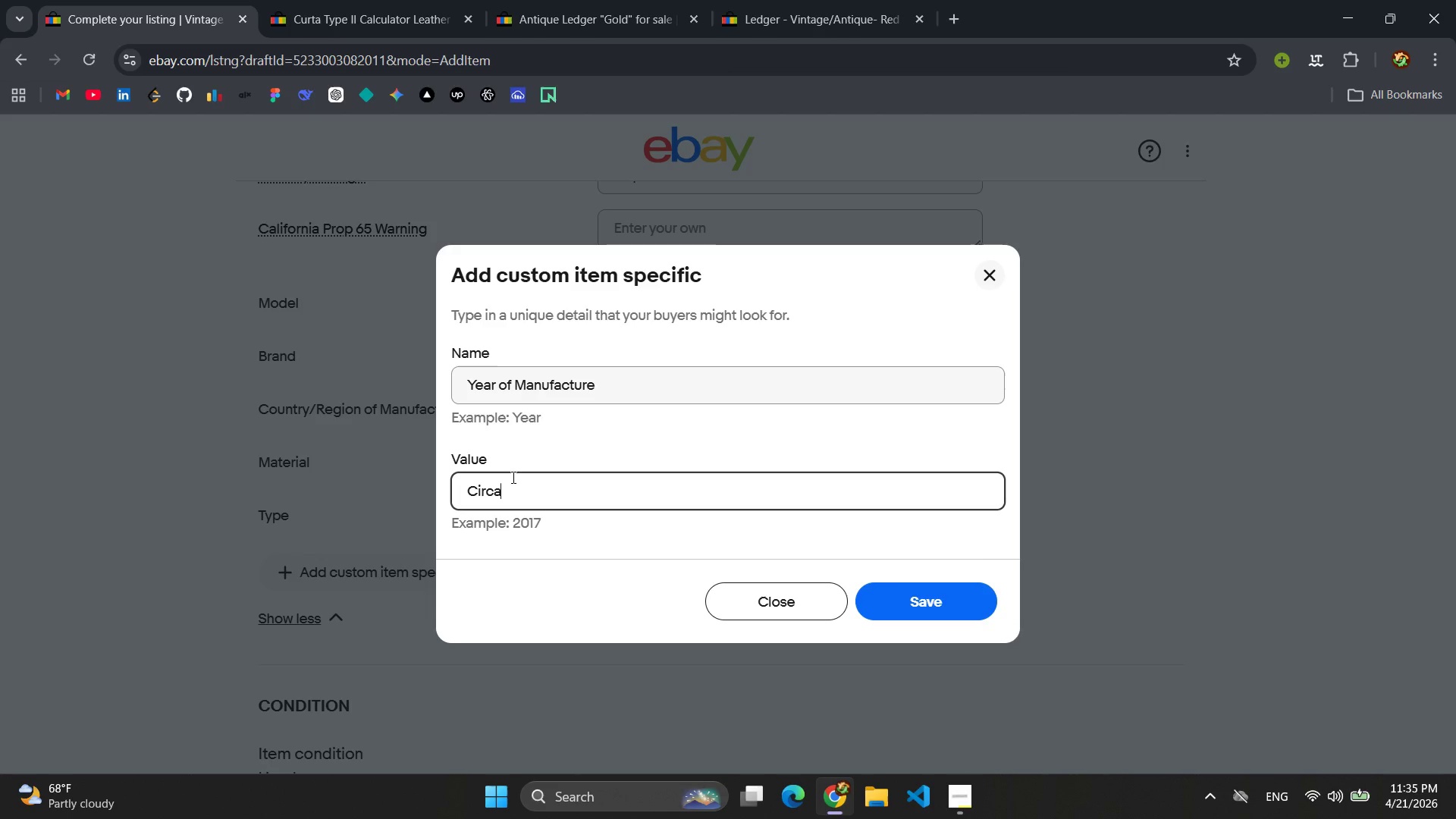 
type( 19950)
key(Backspace)
key(Backspace)
key(Backspace)
type(50s-1960s)
 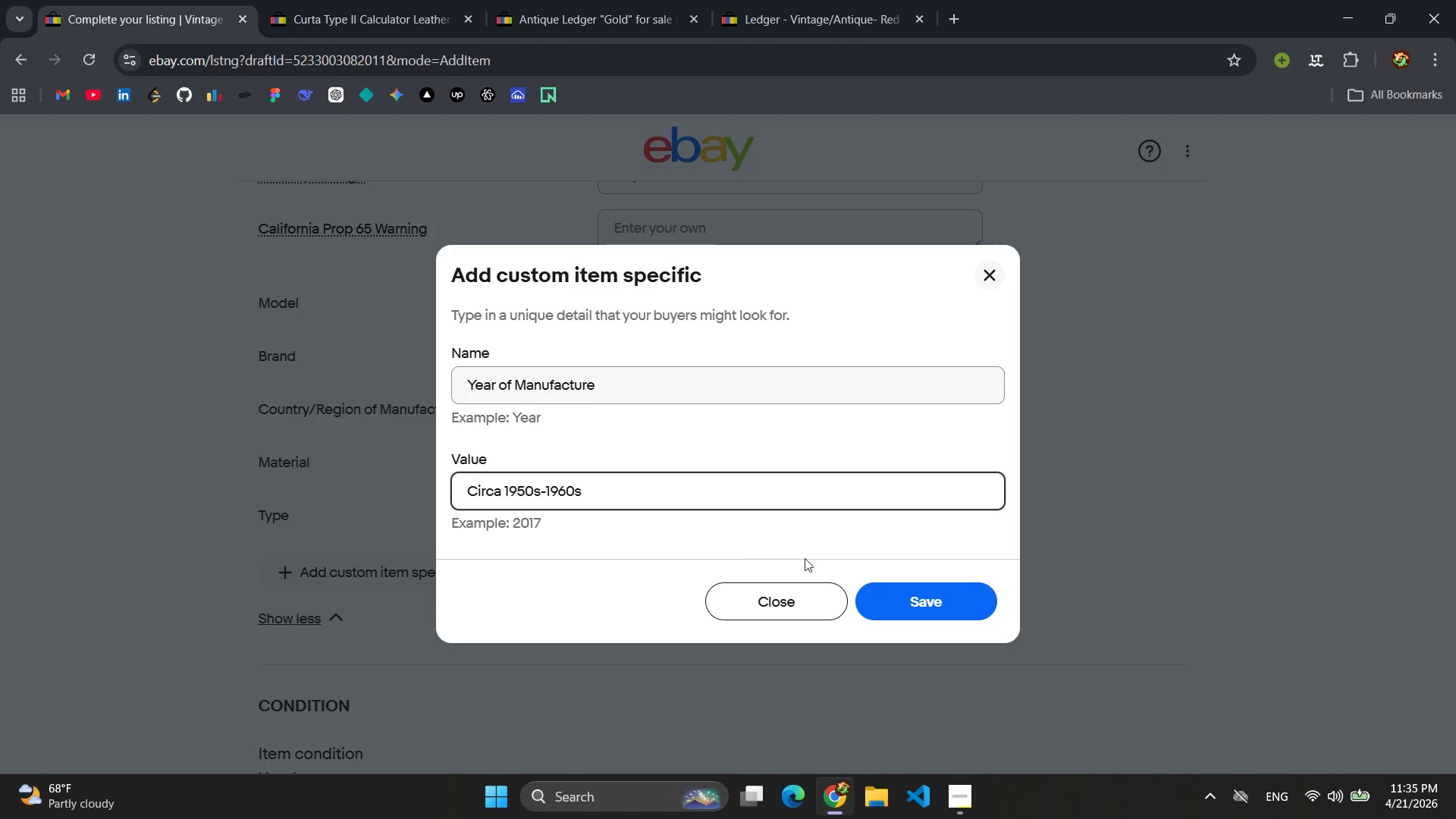 
left_click([958, 607])
 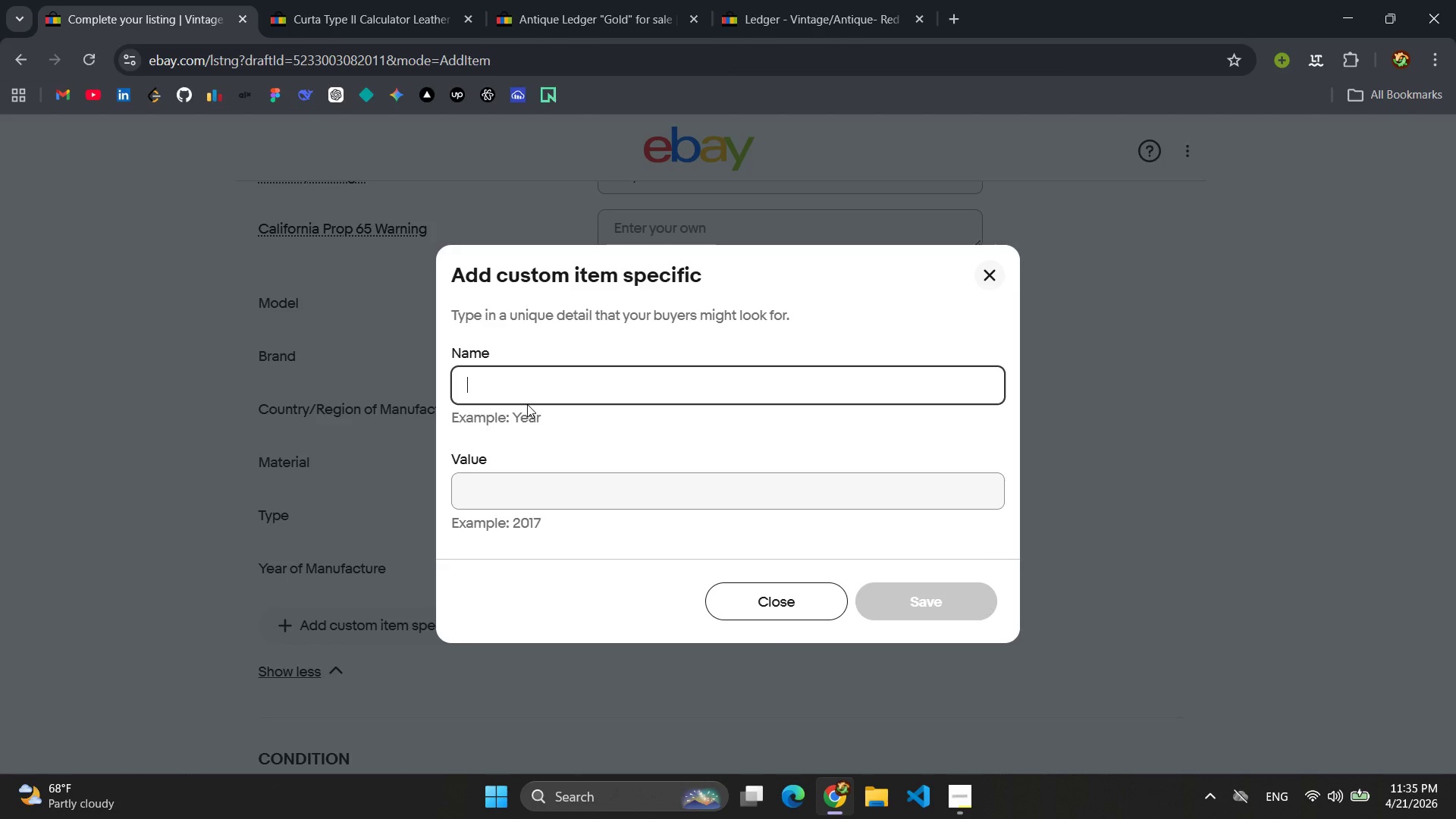 
type(Conditon )
key(Backspace)
key(Backspace)
key(Backspace)
type(ion )
 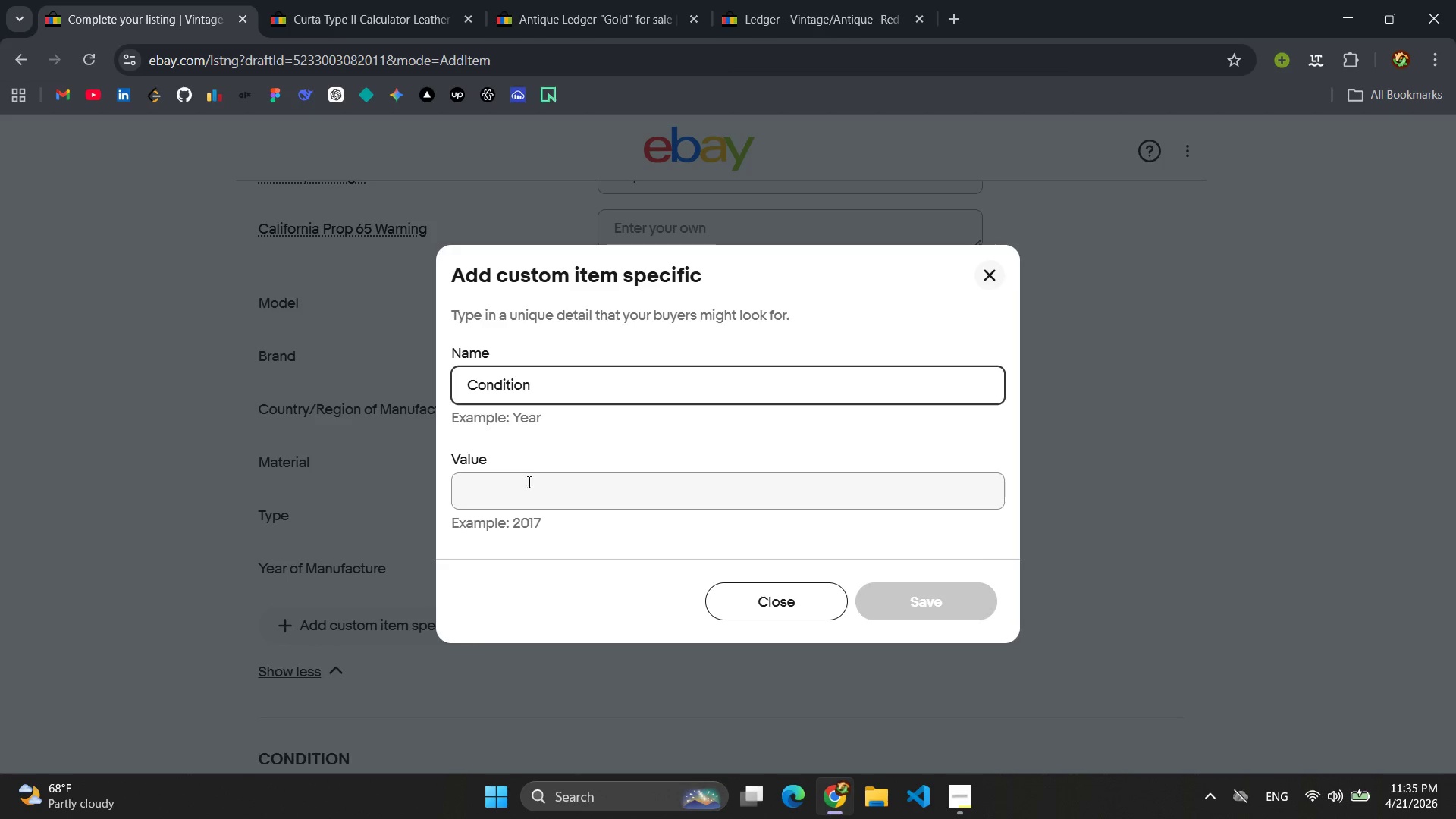 
left_click([526, 499])
 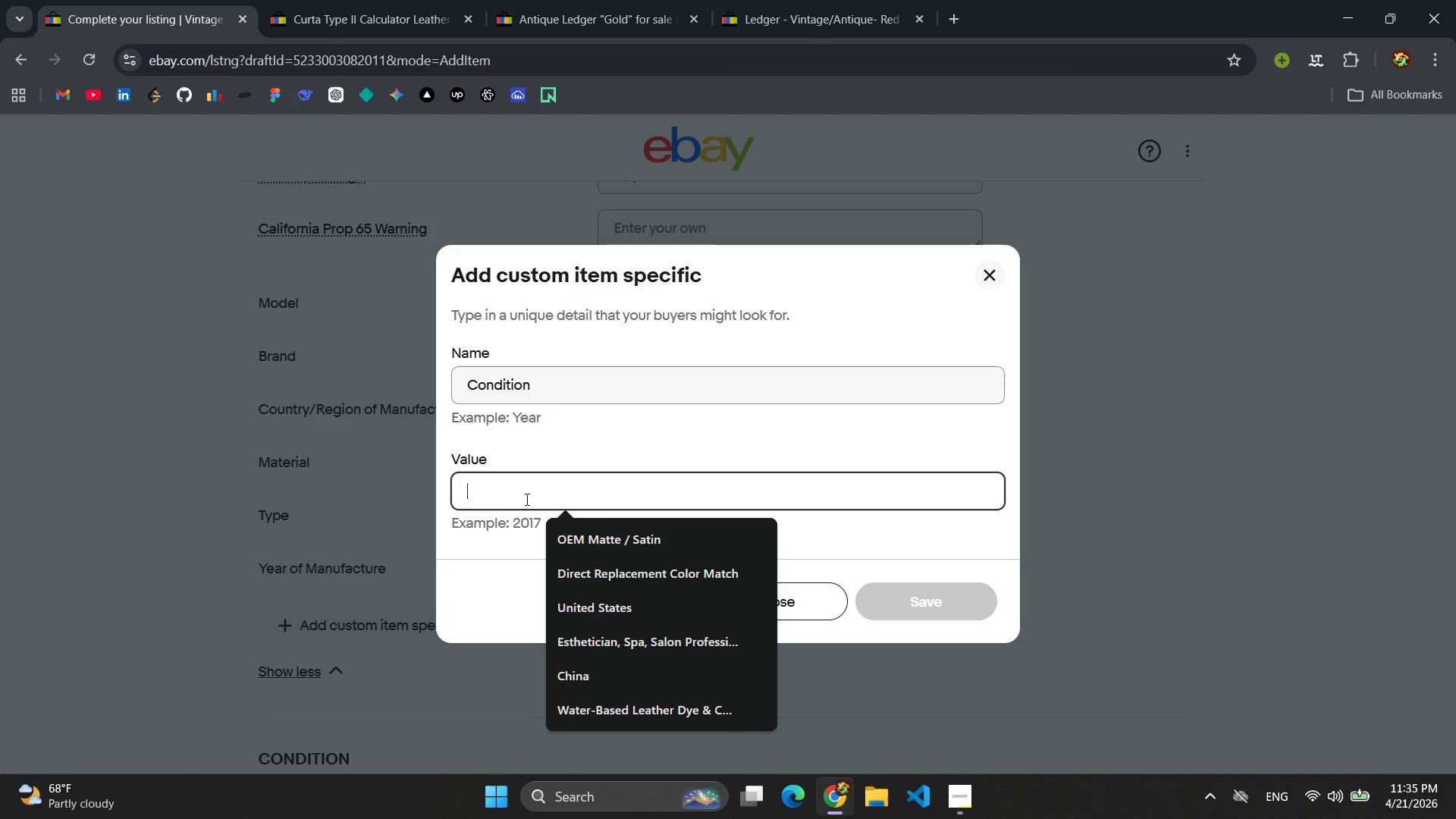 
type(User)
key(Backspace)
type(d )
key(Backspace)
type(, El)
key(Backspace)
type(xcellent Operation )
key(Backspace)
type(al and Cosmetic Condition )
 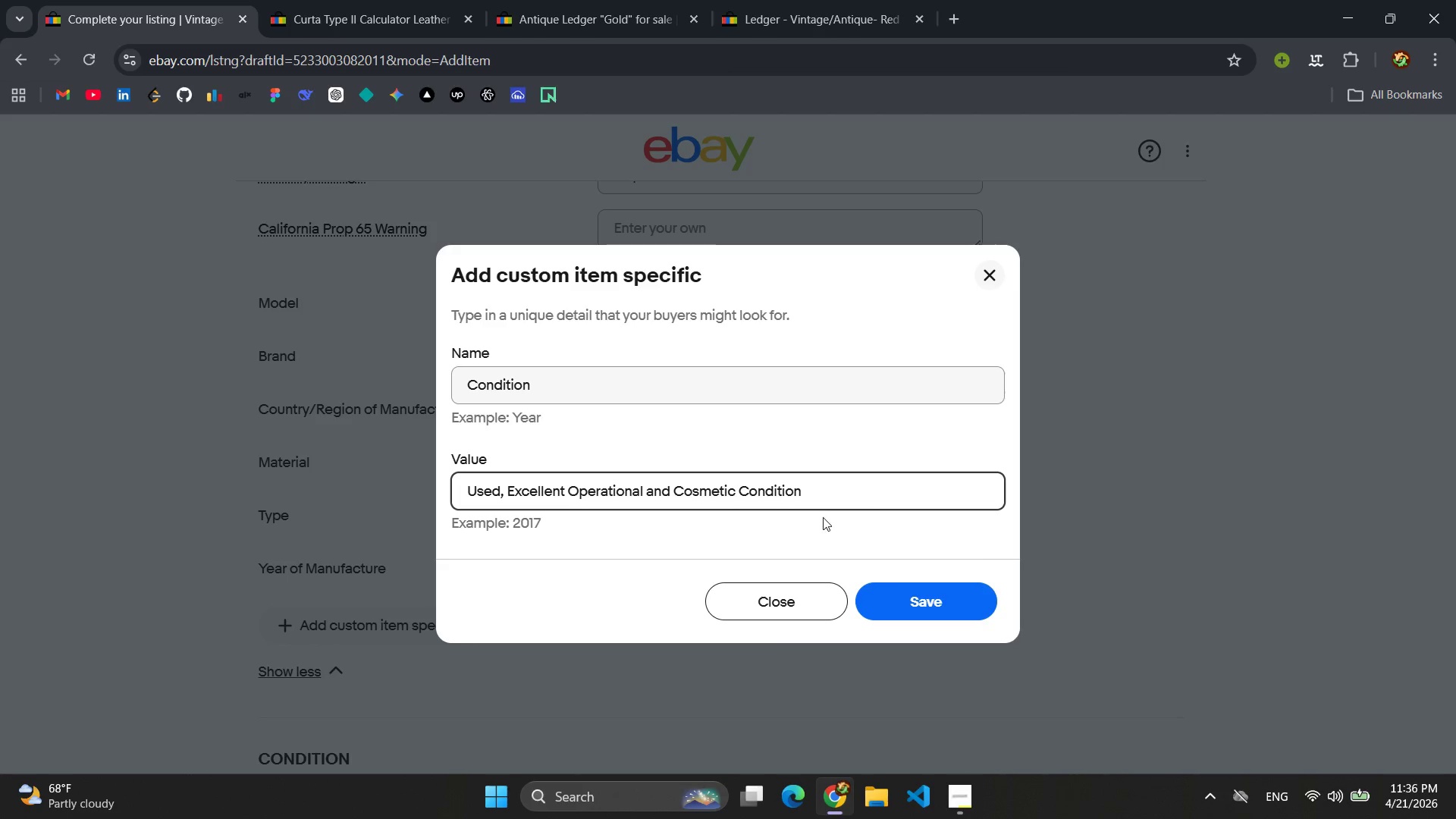 
left_click([918, 603])
 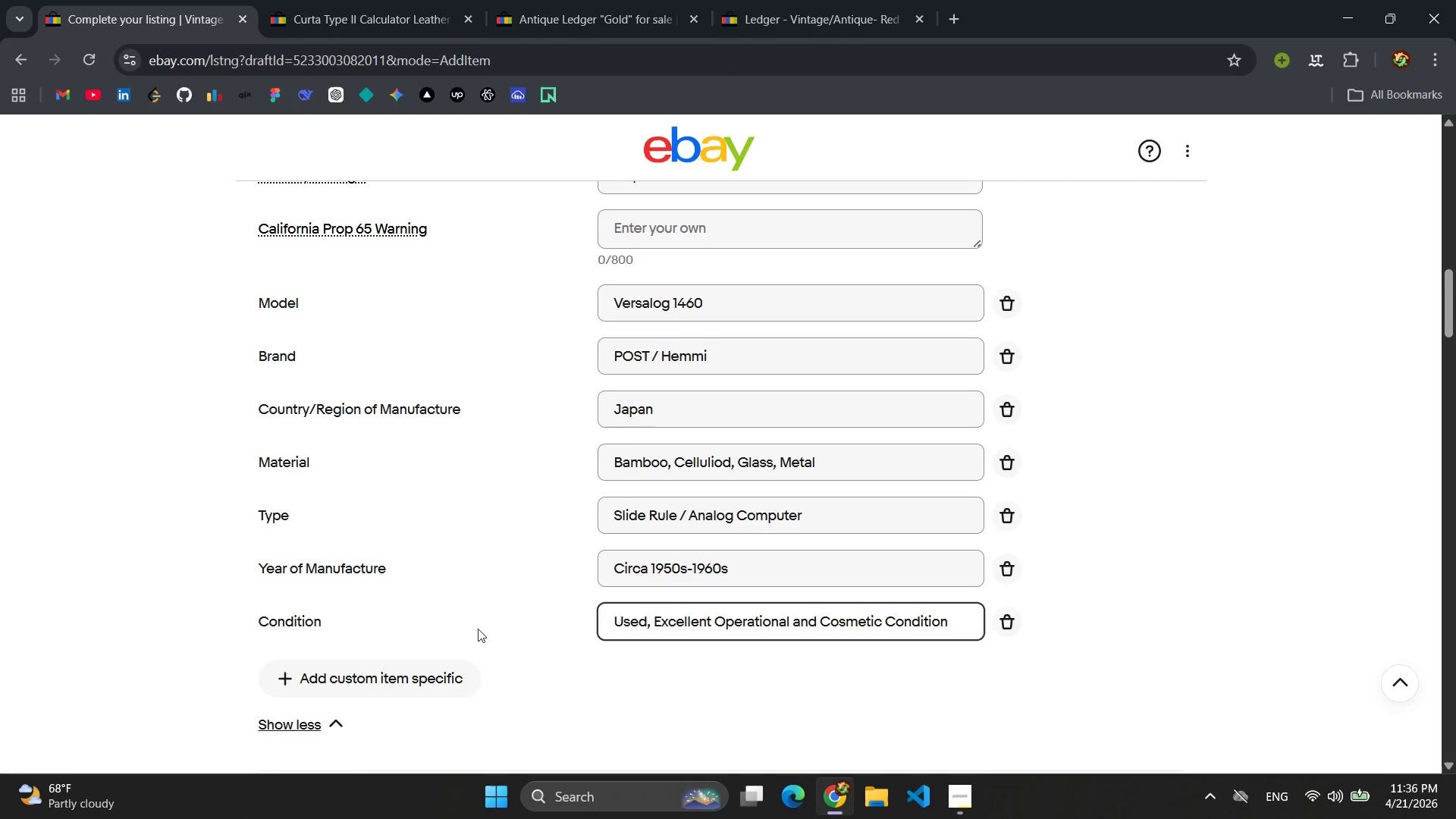 
left_click([423, 688])
 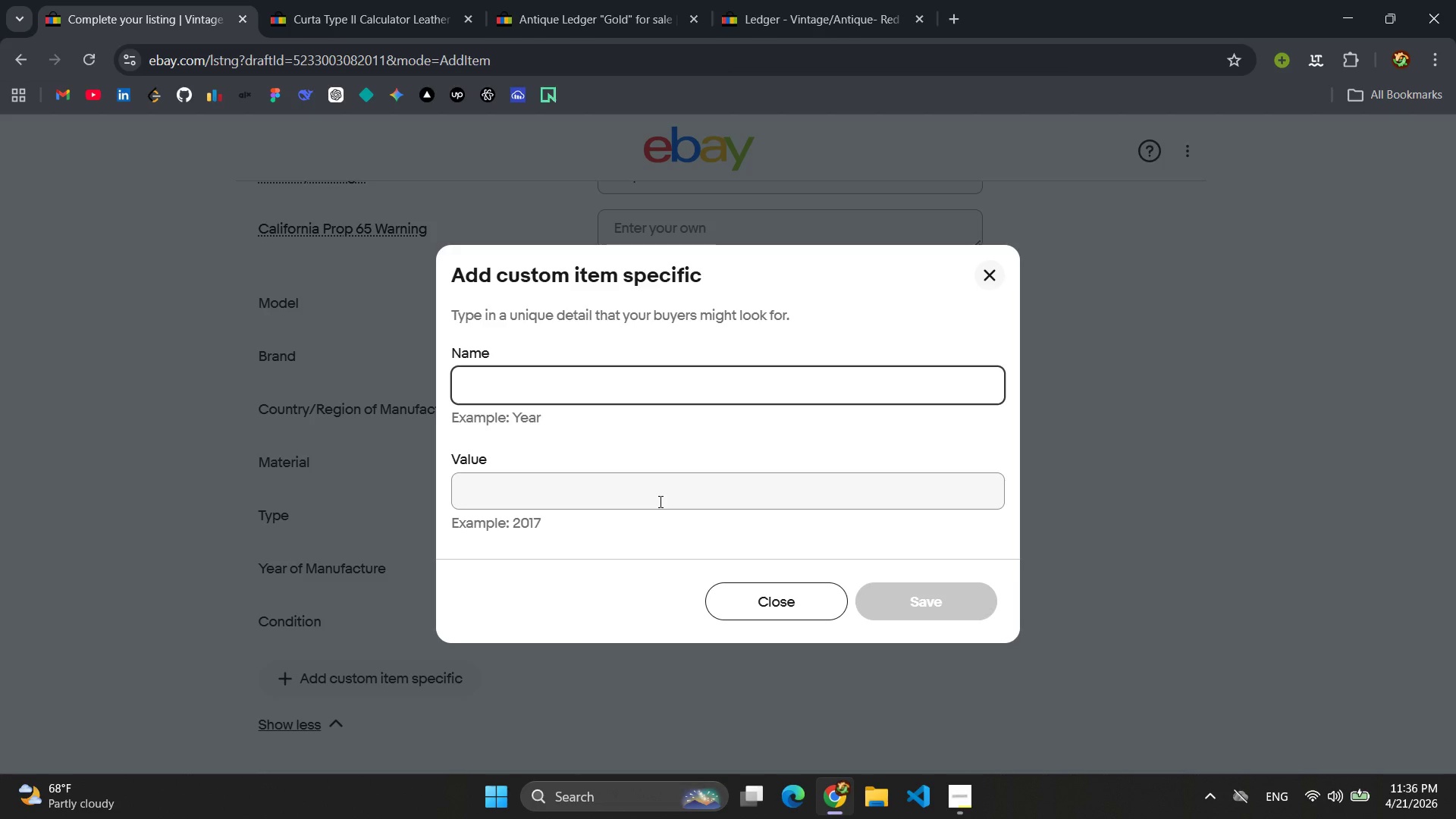 
type(Scale TYpe )
key(Backspace)
key(Backspace)
key(Backspace)
key(Backspace)
type(ype )
 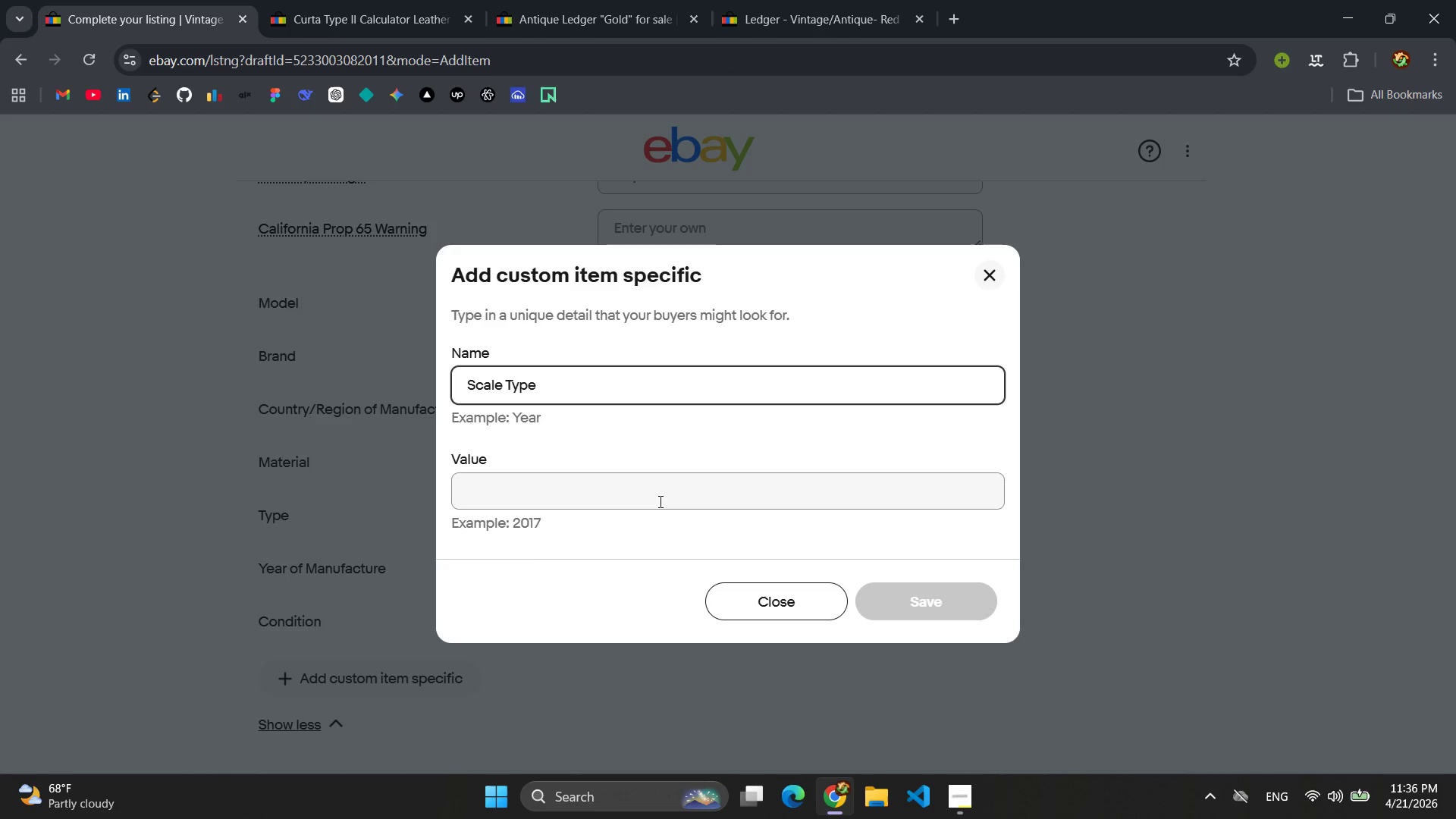 
left_click([659, 501])
 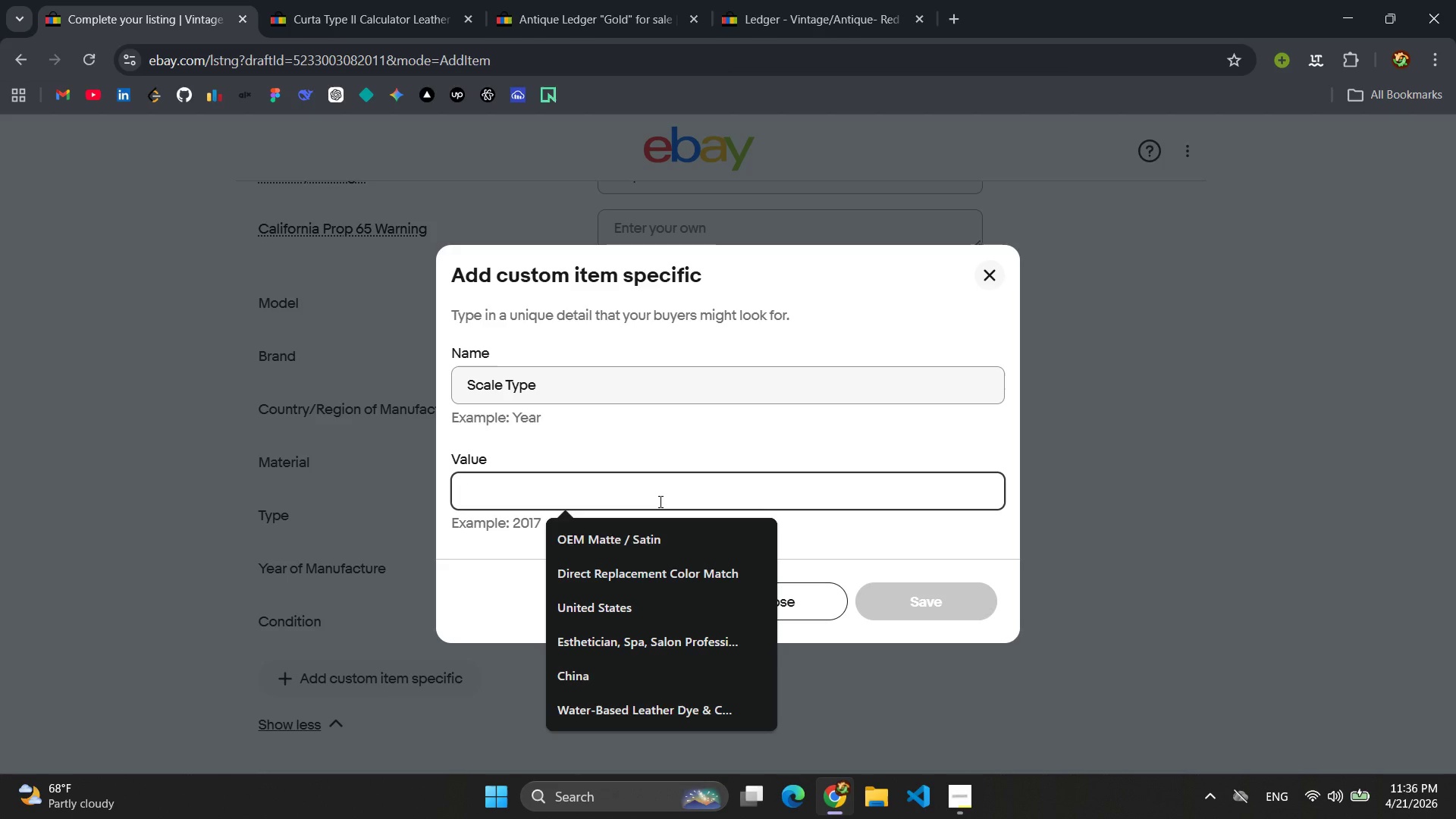 
wait(9.09)
 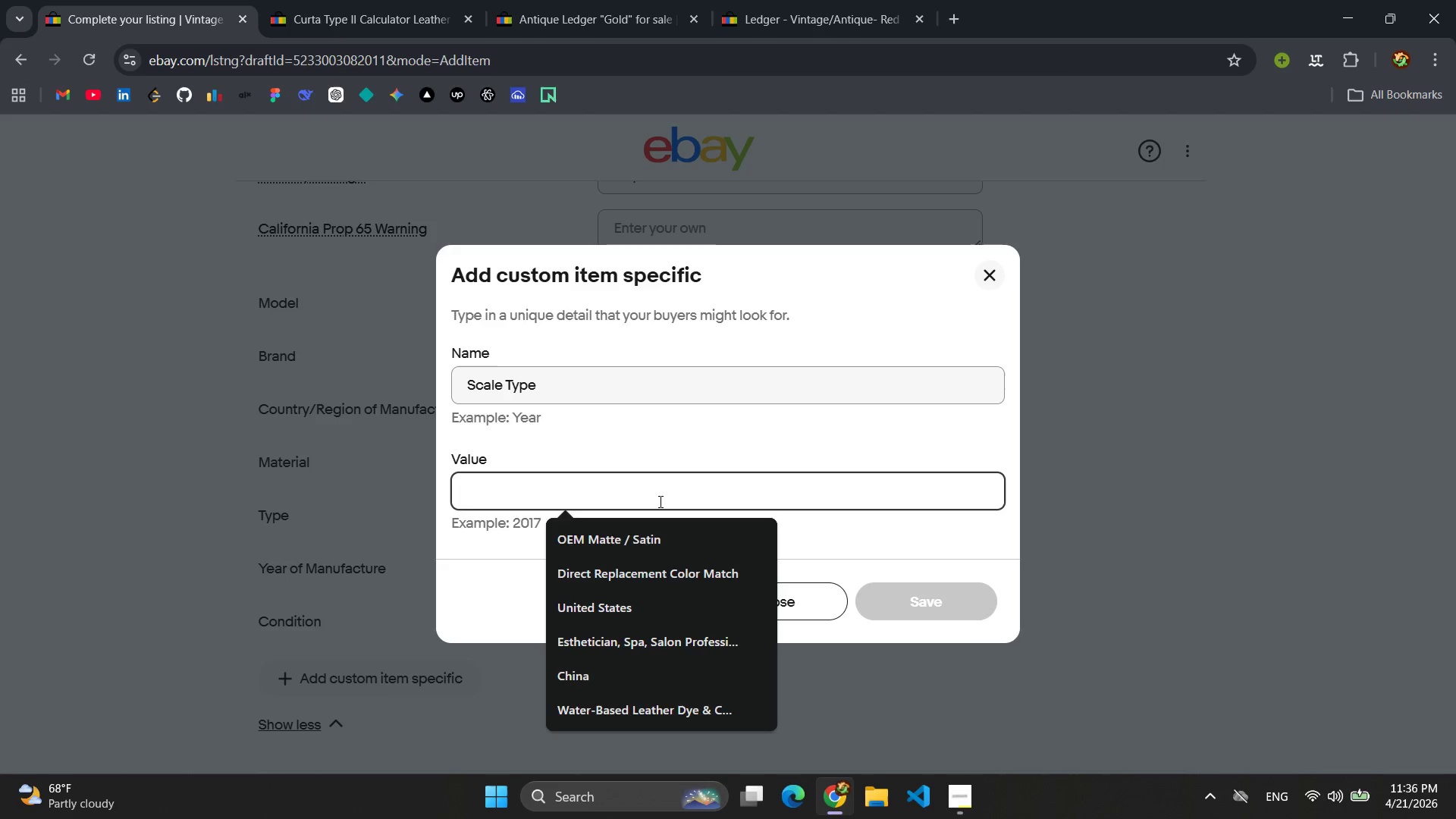 
type(Sline)
key(Backspace)
type(d)
key(Backspace)
key(Backspace)
type(de Rule )
 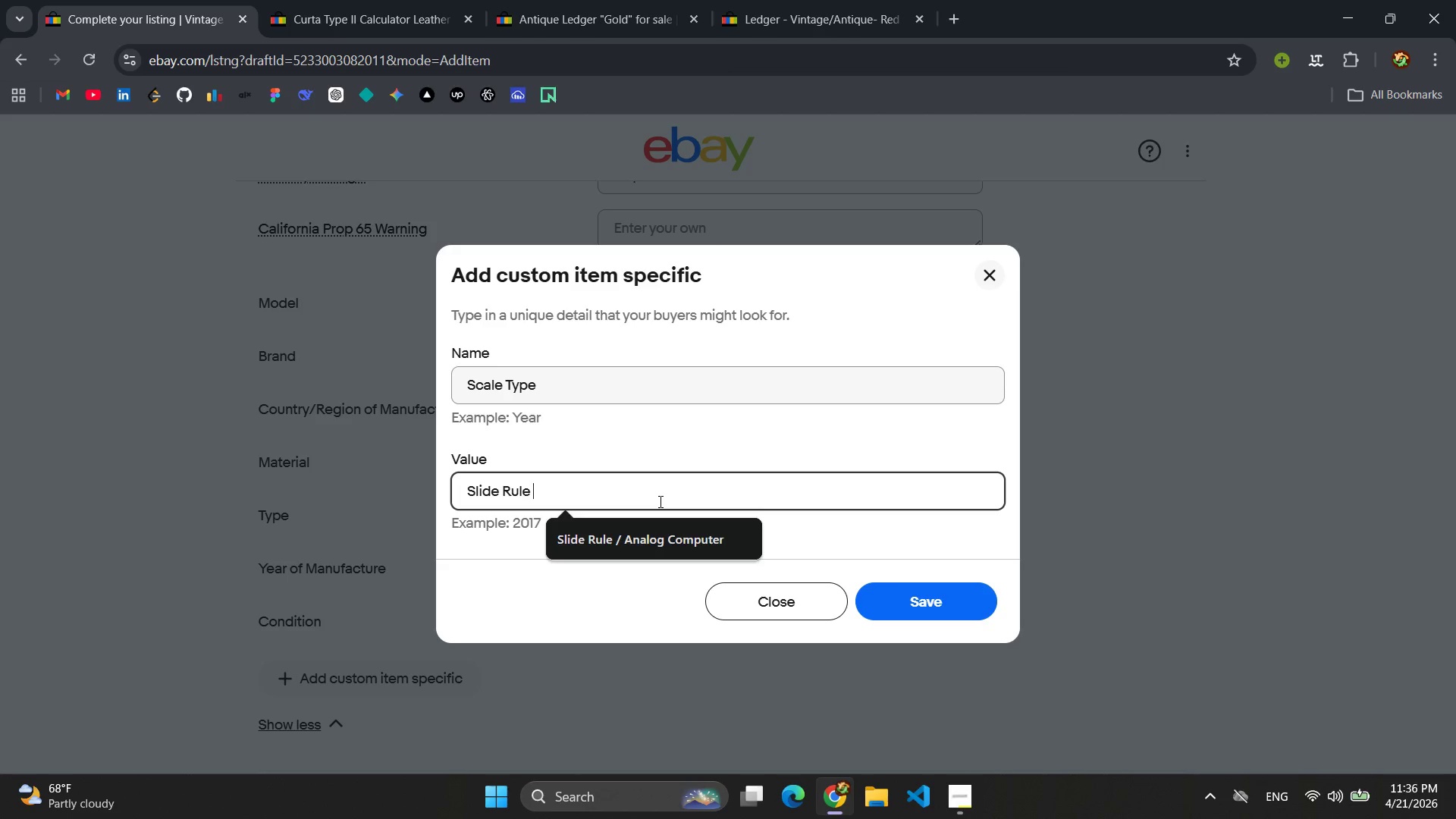 
wait(17.91)
 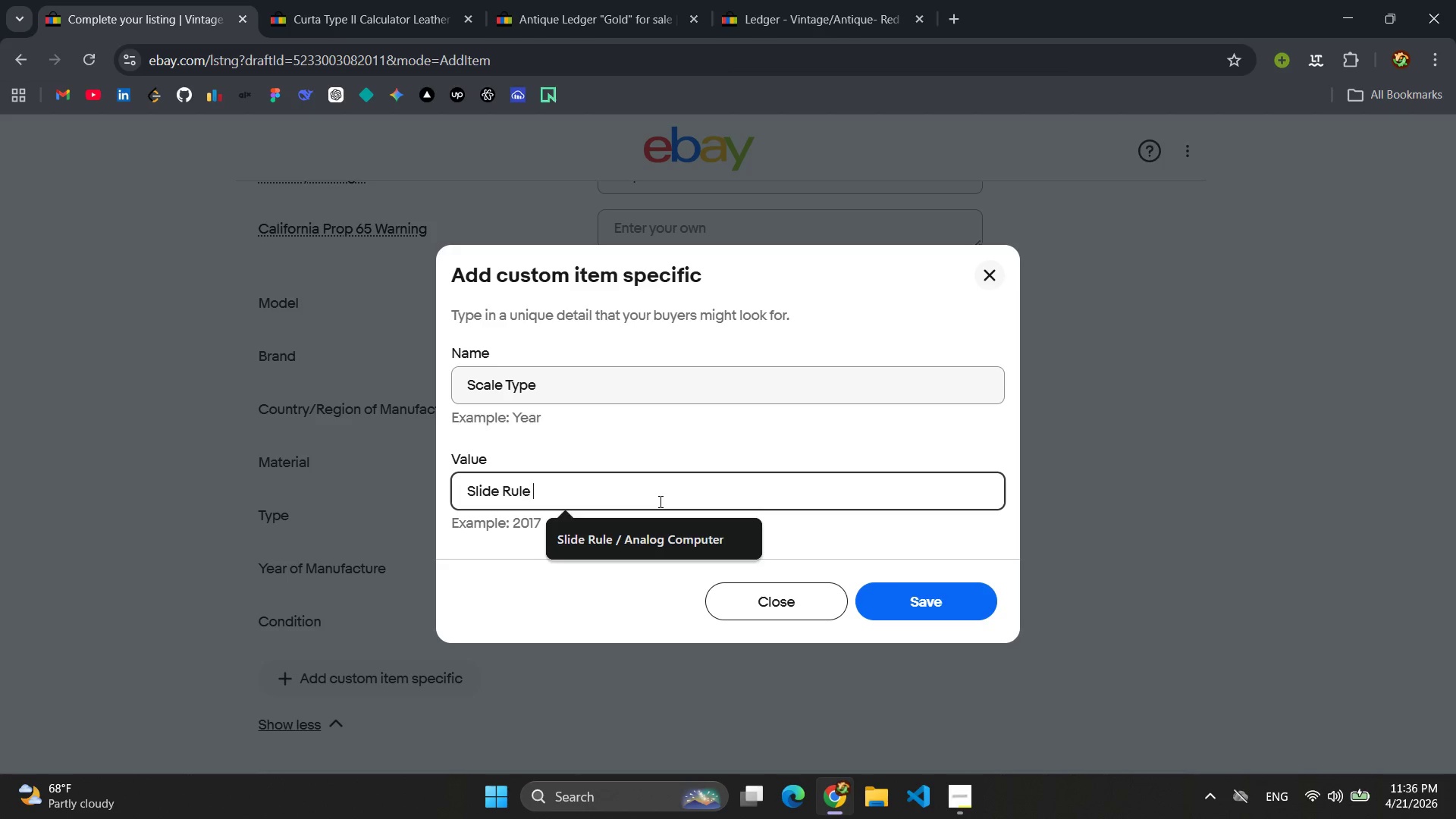 
key(Backspace)
key(Backspace)
key(Backspace)
key(Backspace)
type(url)
key(Backspace)
key(Backspace)
type(le )
 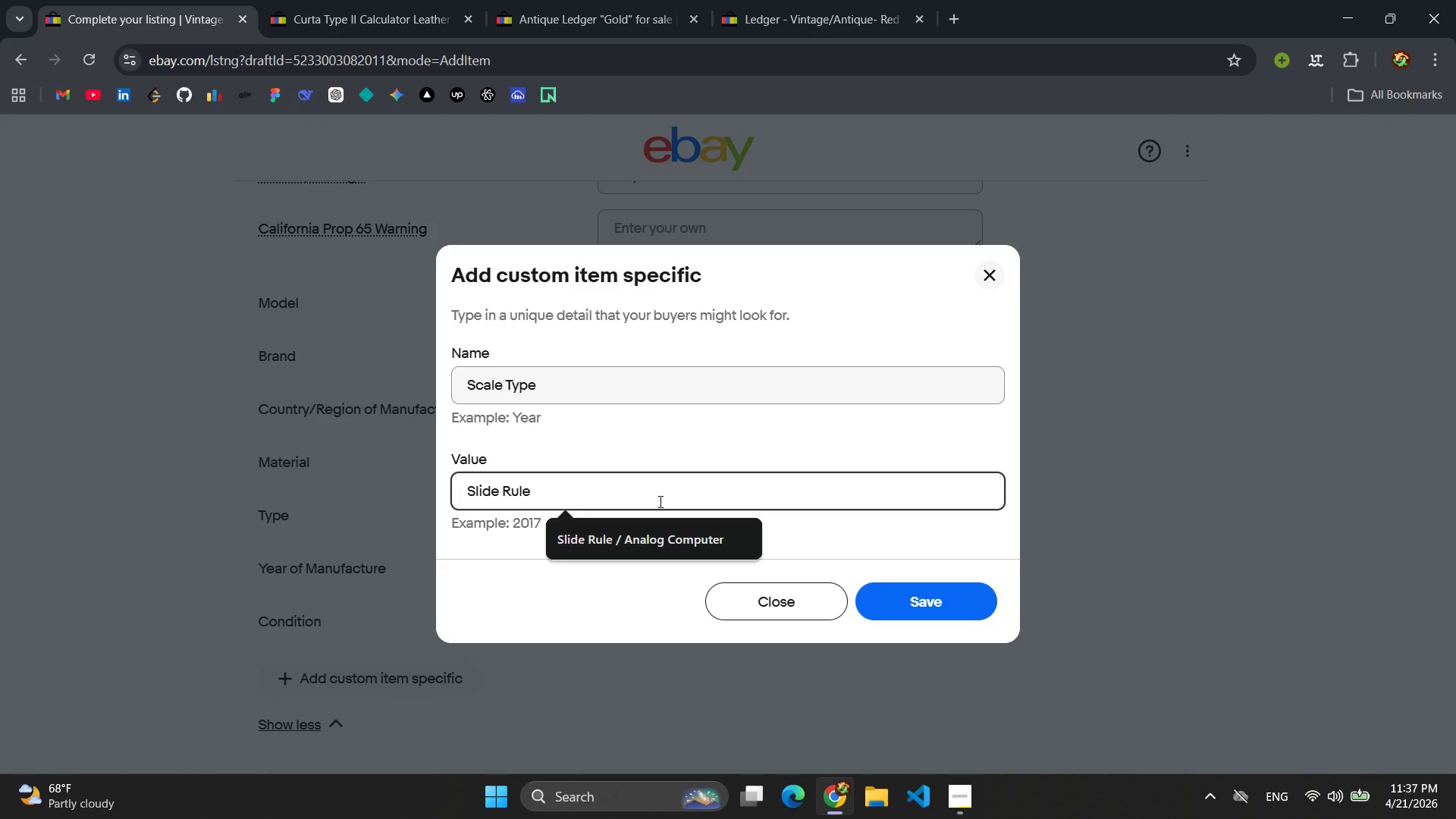 
wait(37.67)
 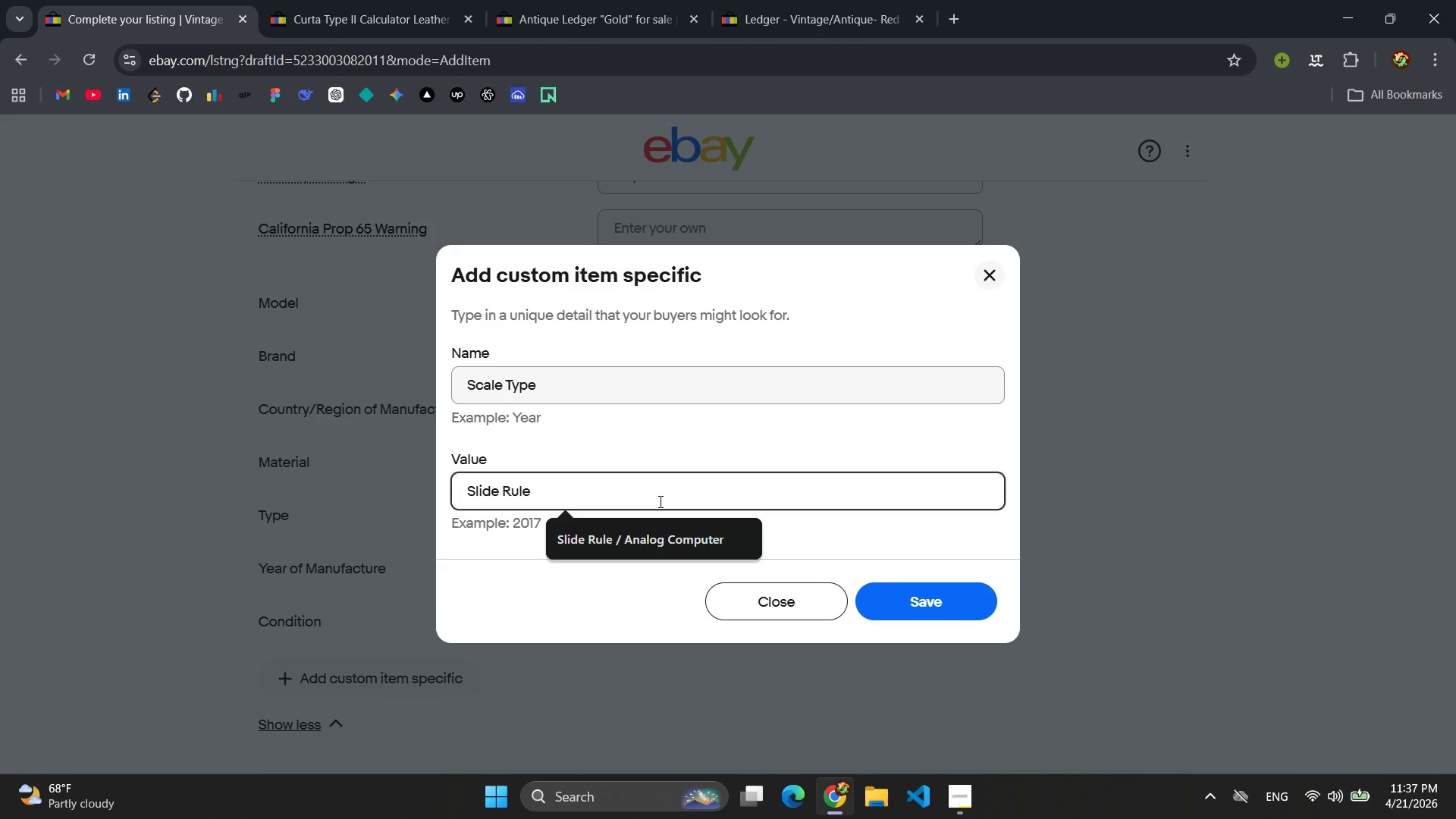 
hold_key(key=Backspace, duration=1.5)
 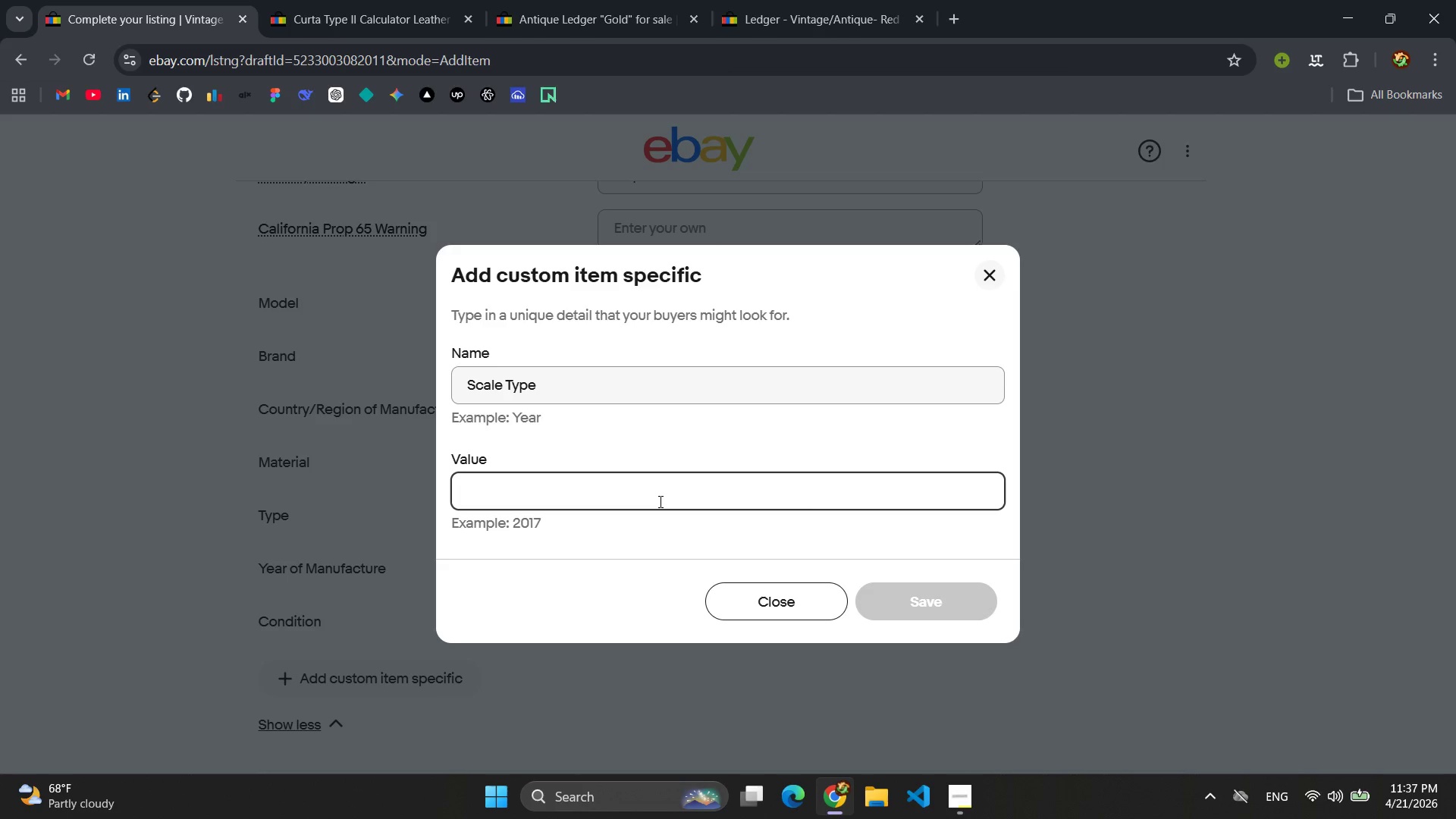 
hold_key(key=Backspace, duration=0.58)
 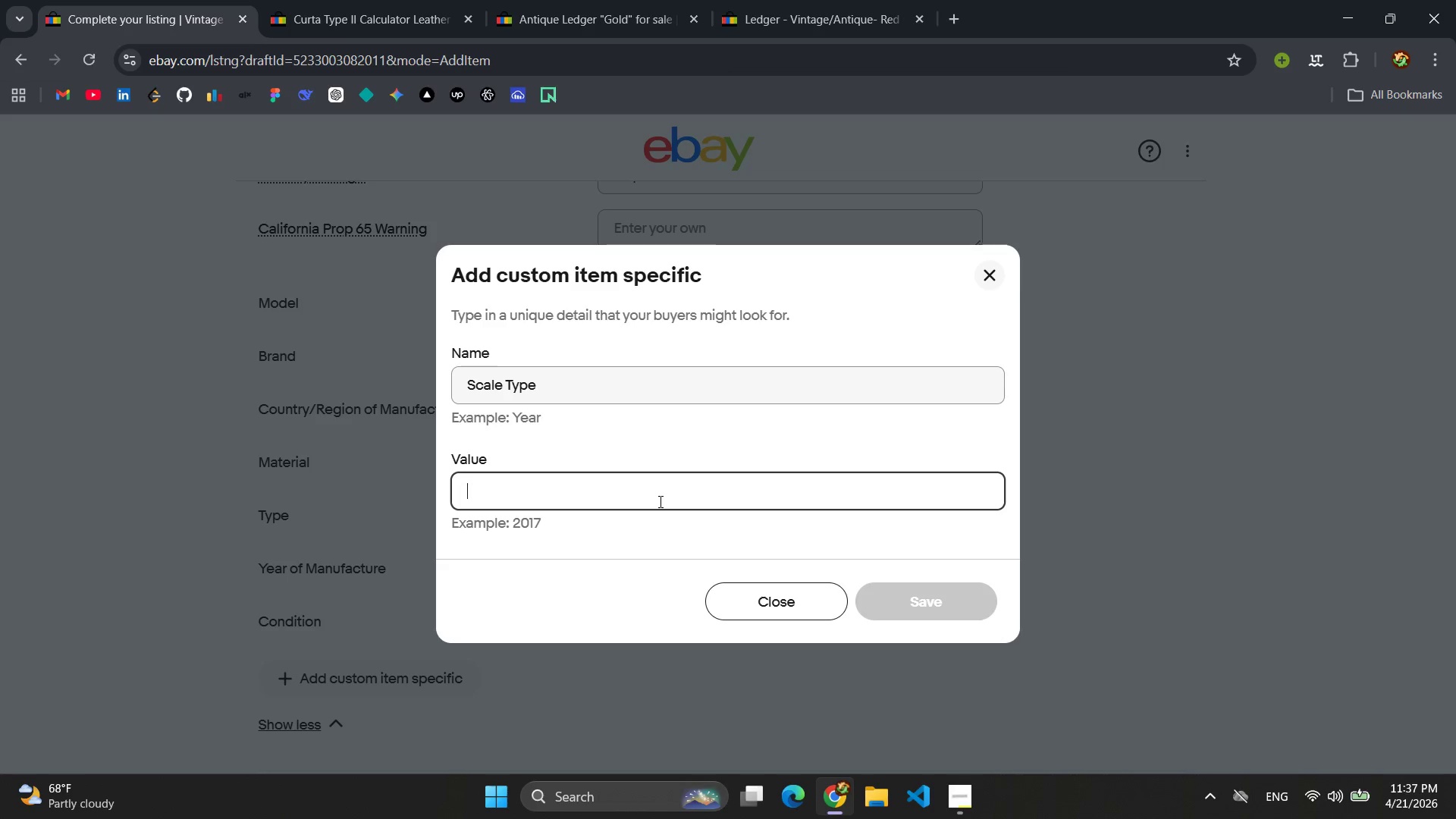 
key(Backspace)
 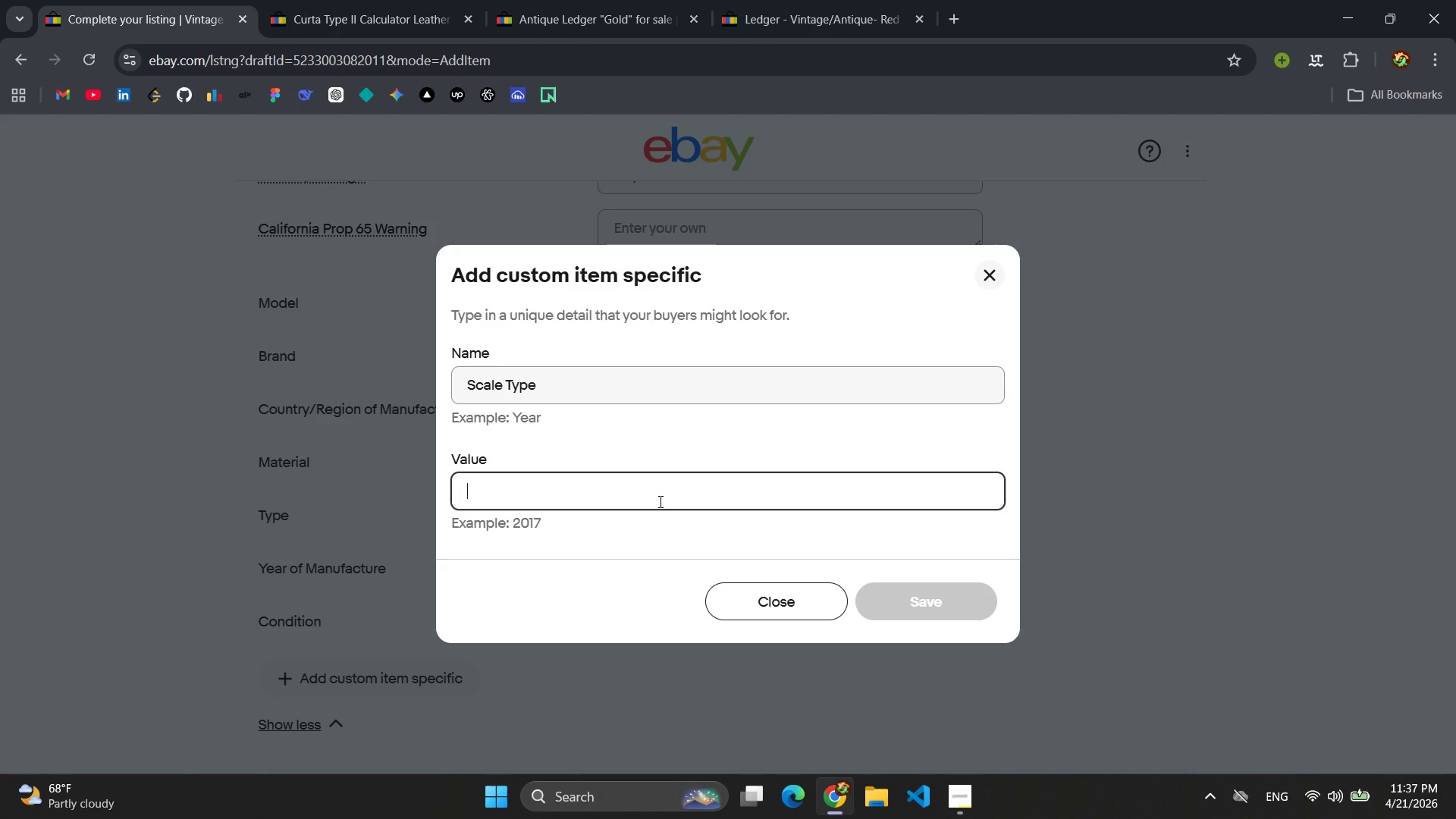 
key(Backspace)
 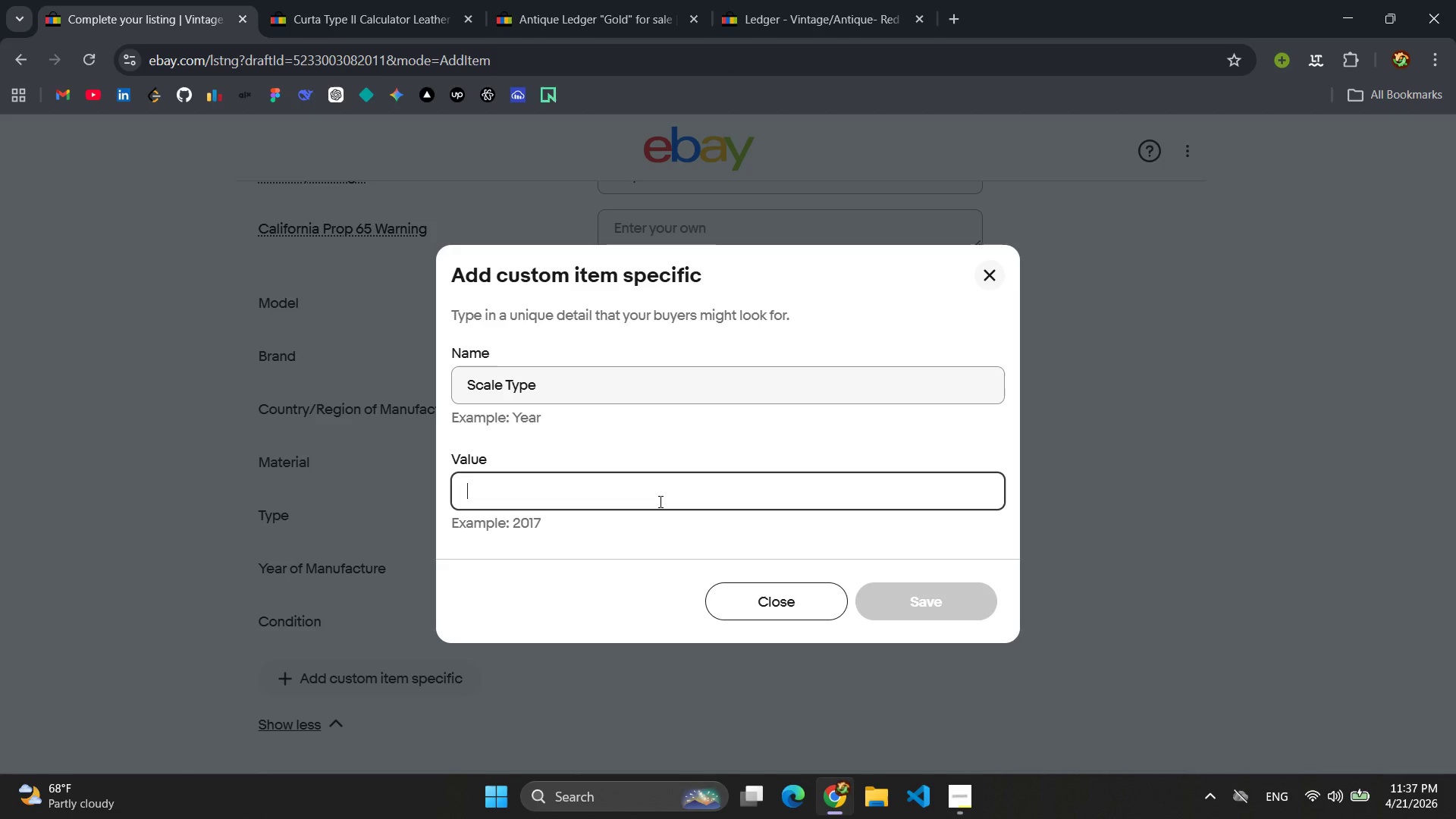 
key(Backspace)
 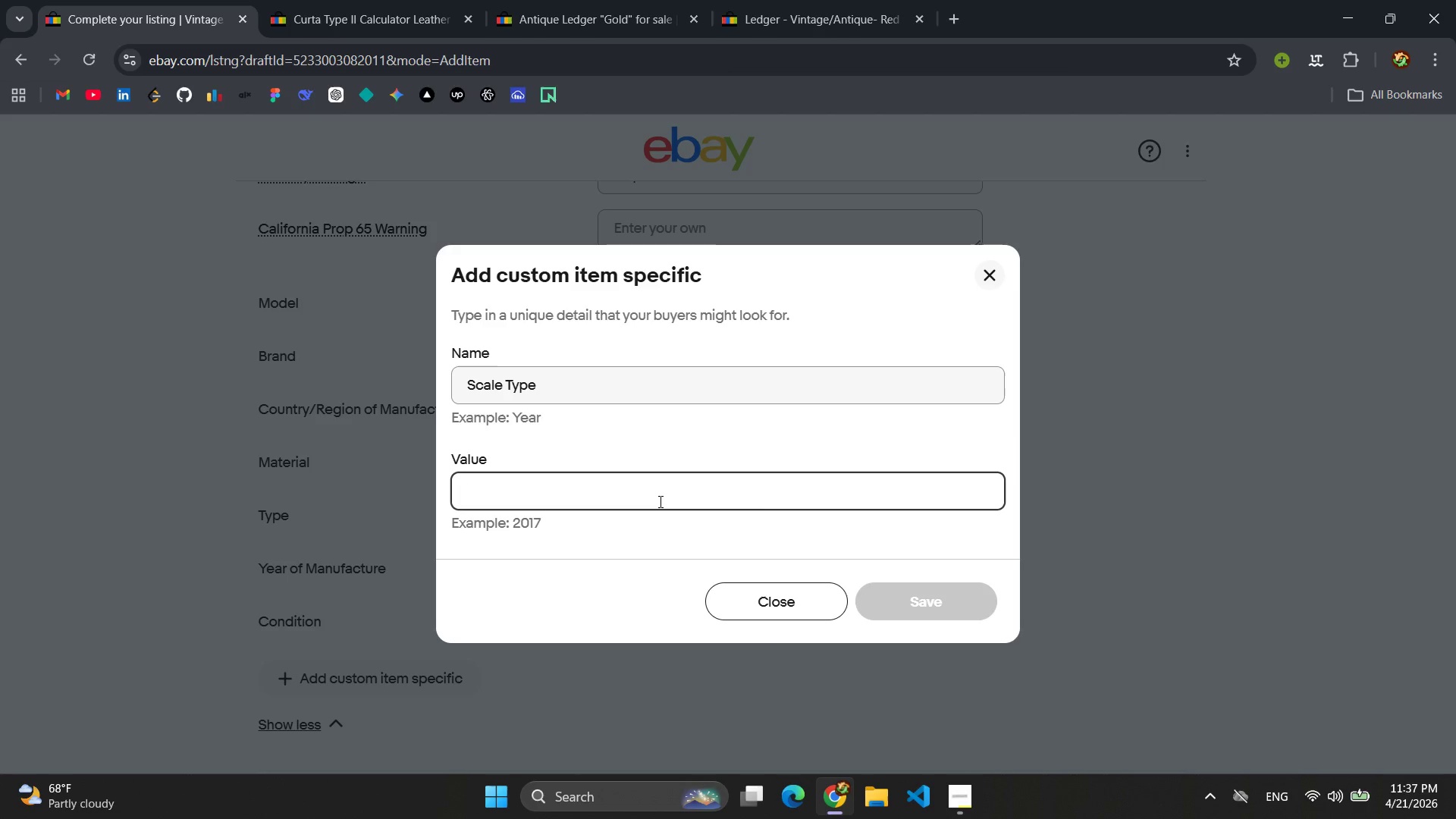 
key(Backspace)
 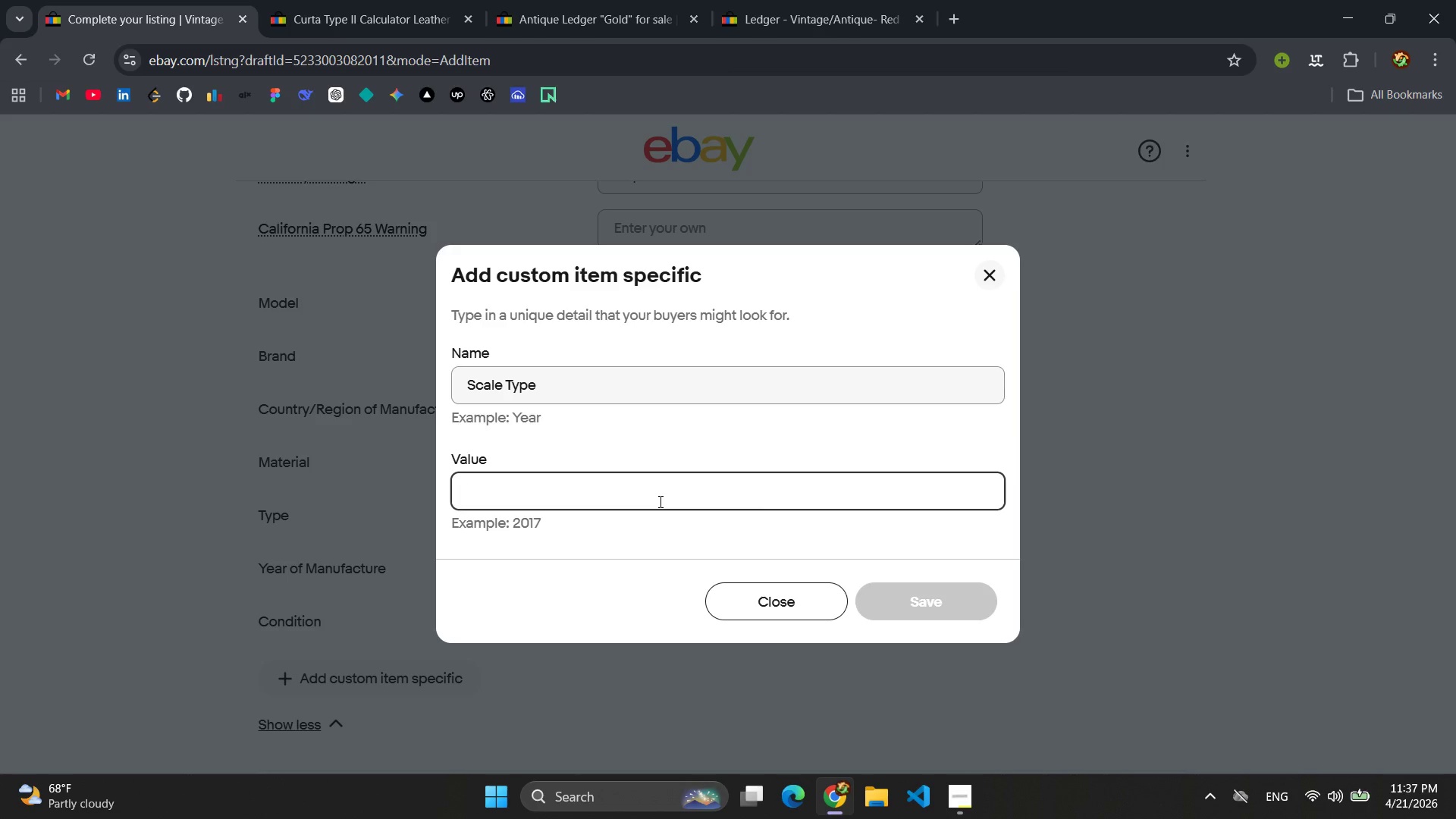 
key(Backspace)
 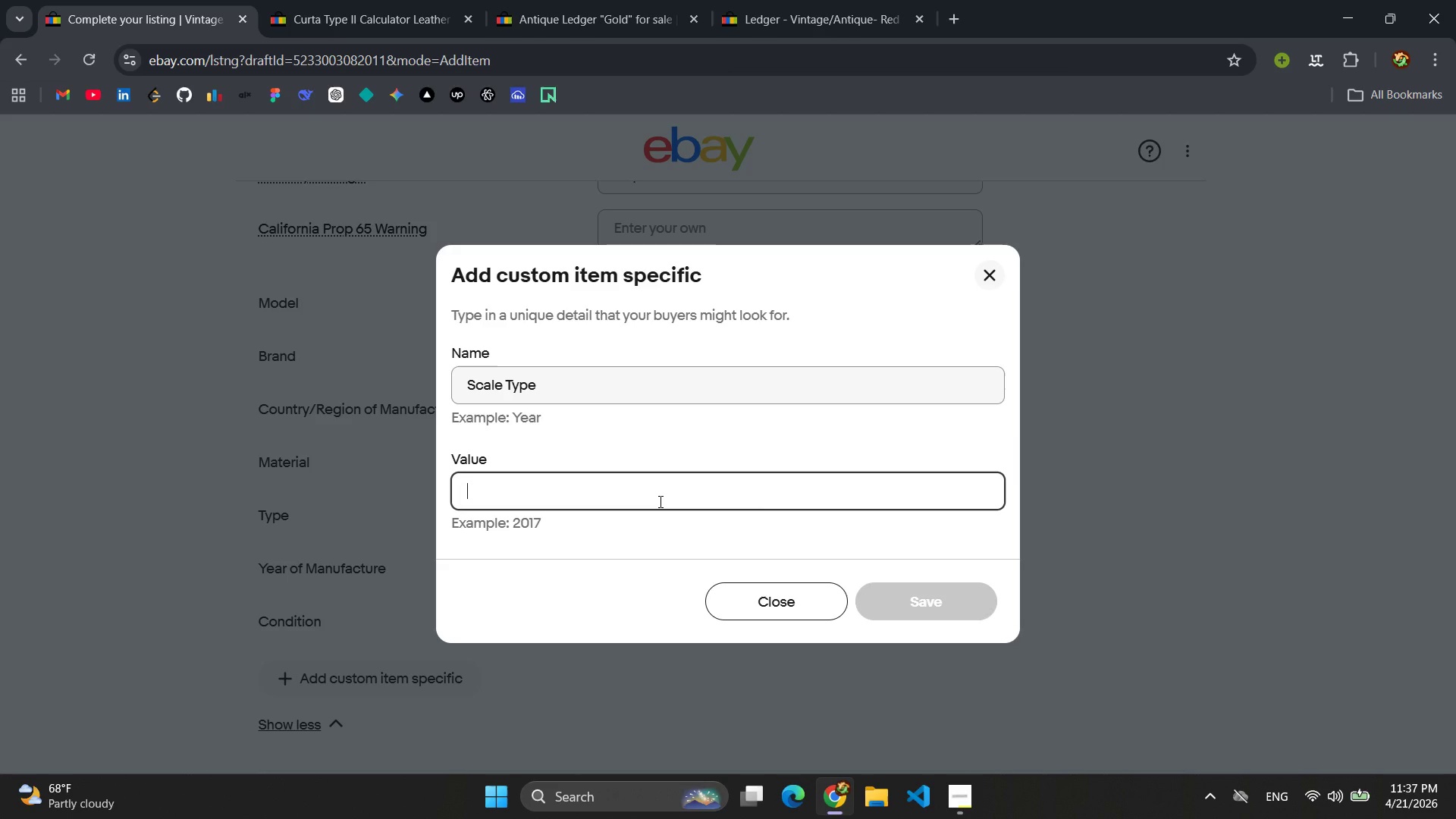 
type(Log)
 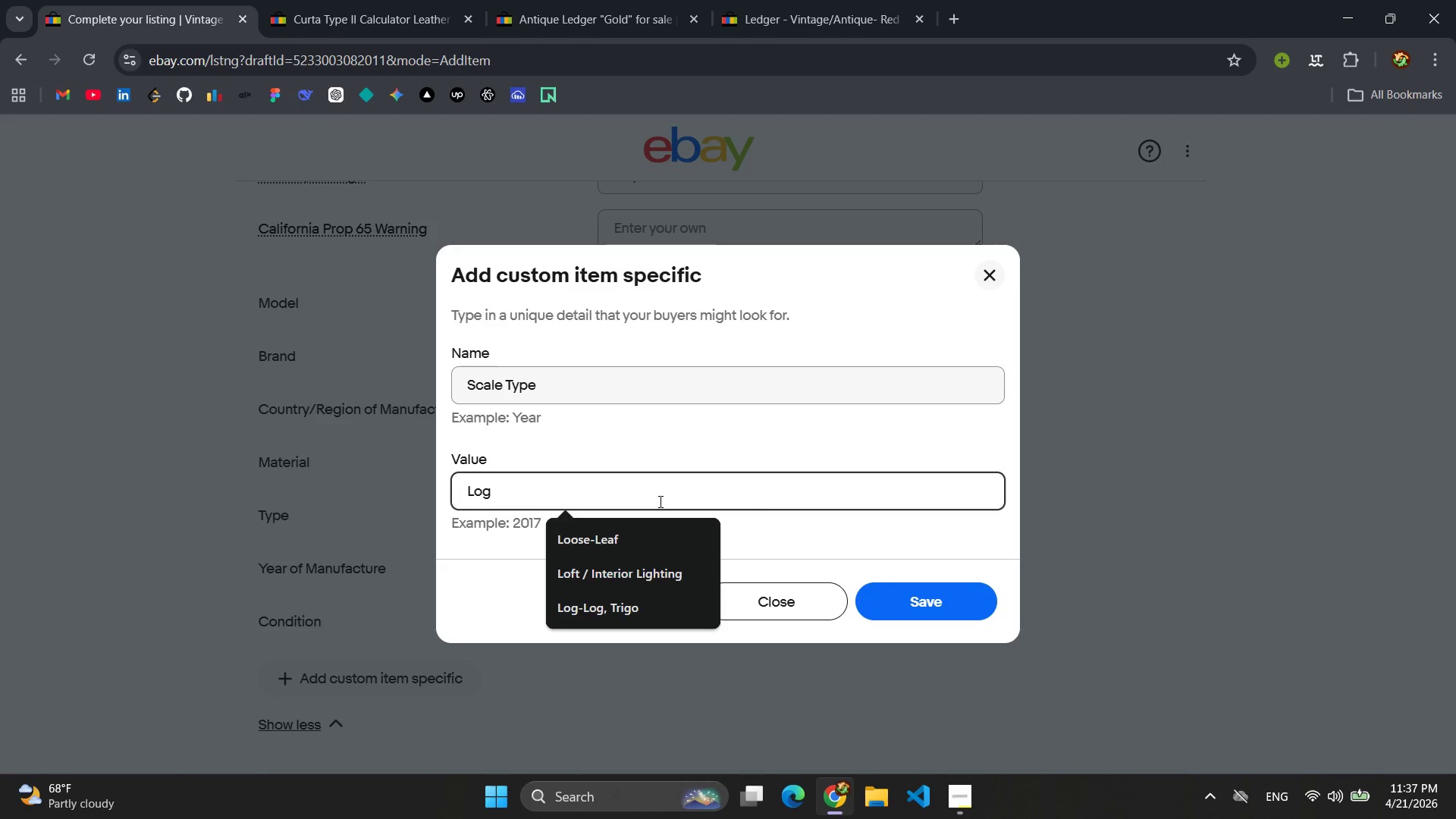 
type(-Log, Tring)
key(Backspace)
key(Backspace)
type(gonomeri)
 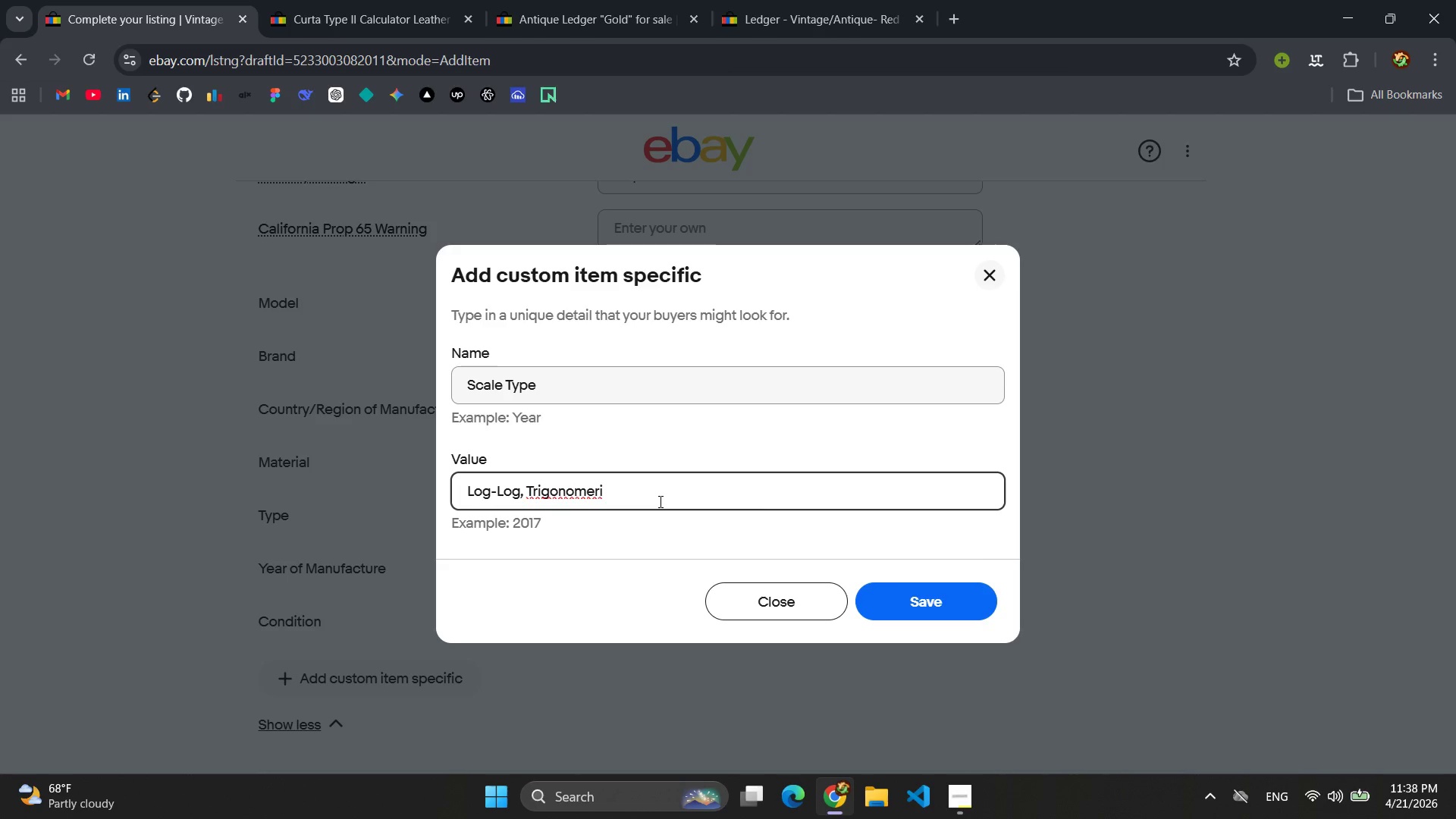 
key(C)
 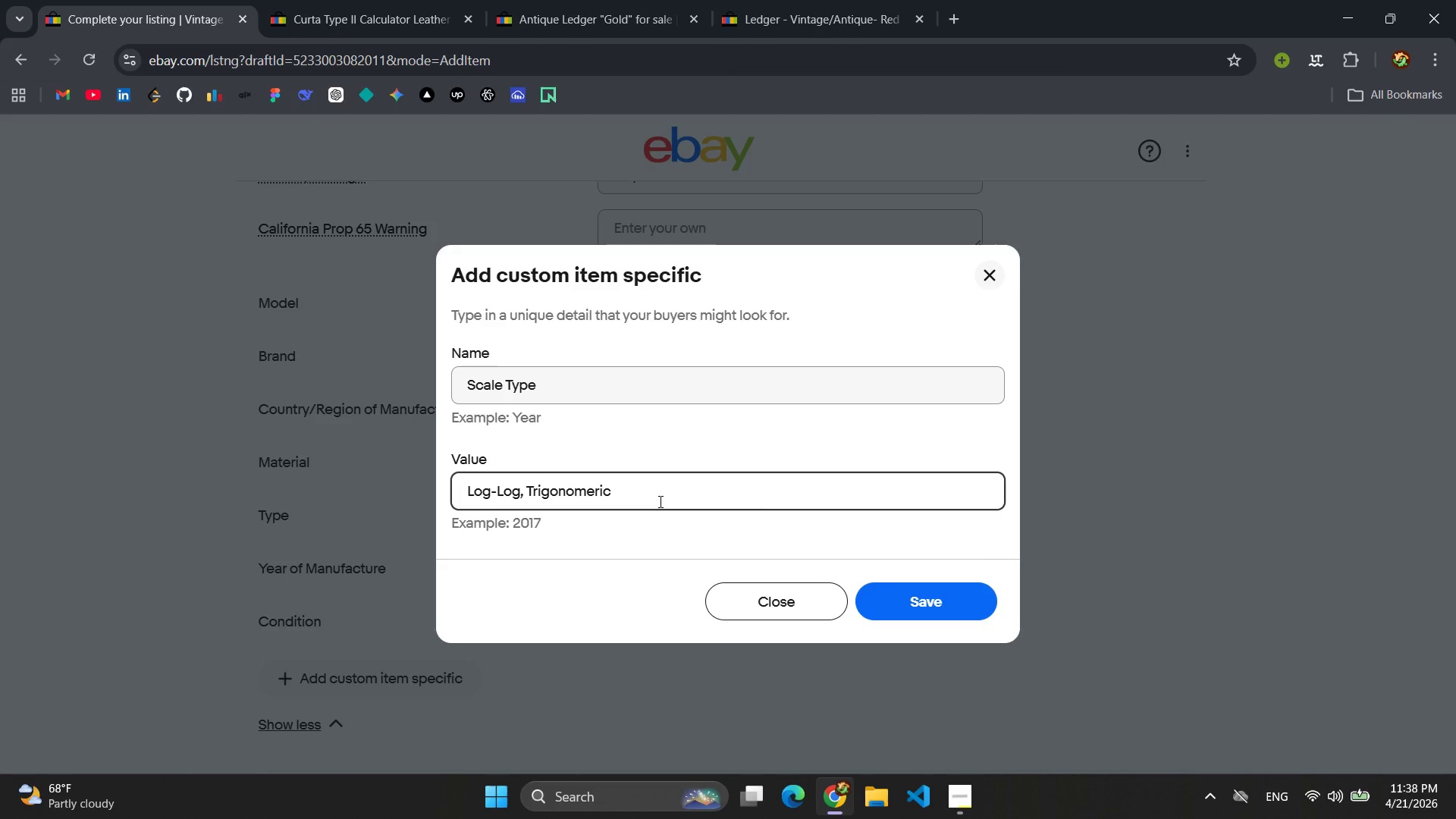 
key(Comma)
 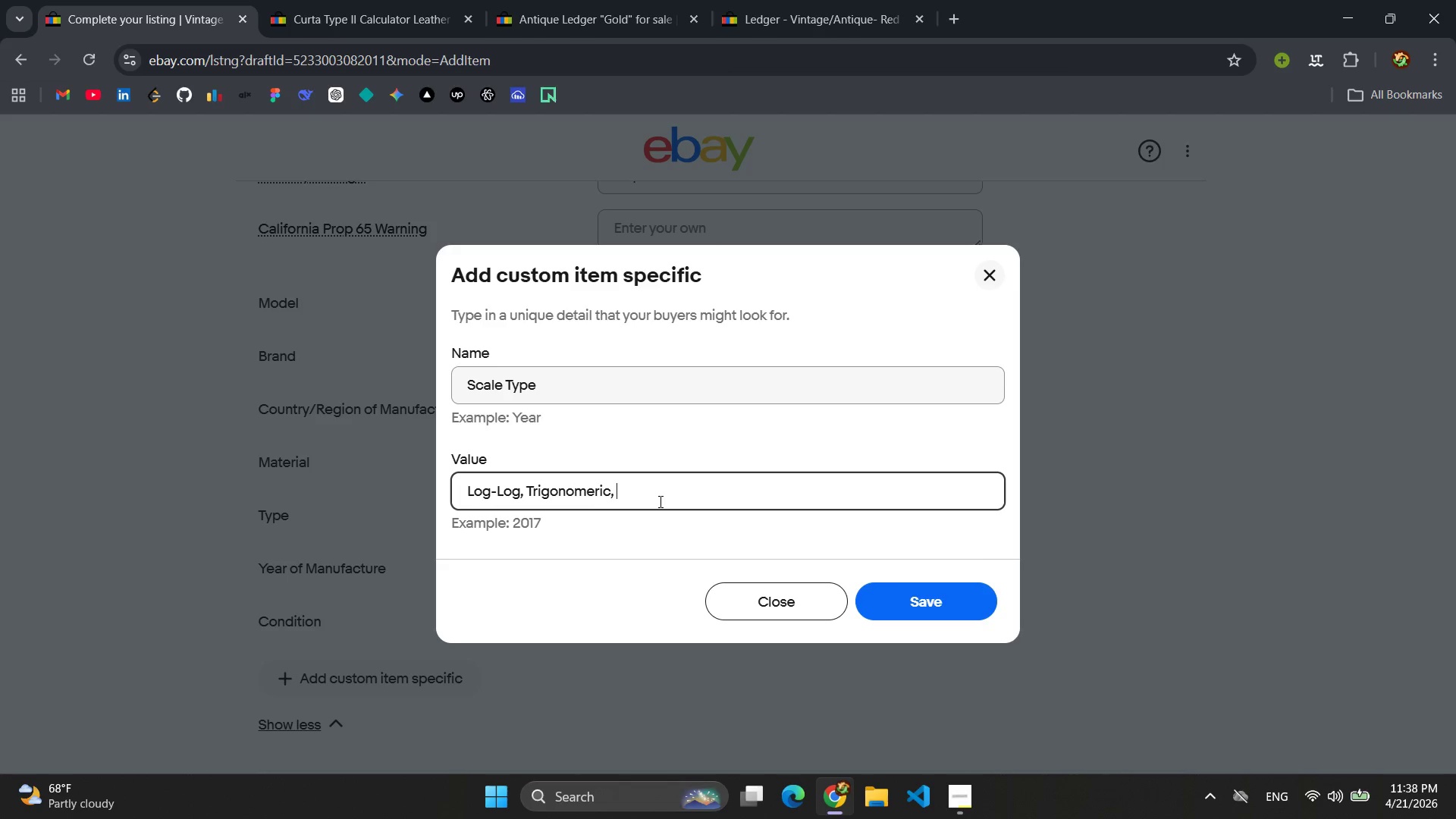 
key(Space)
 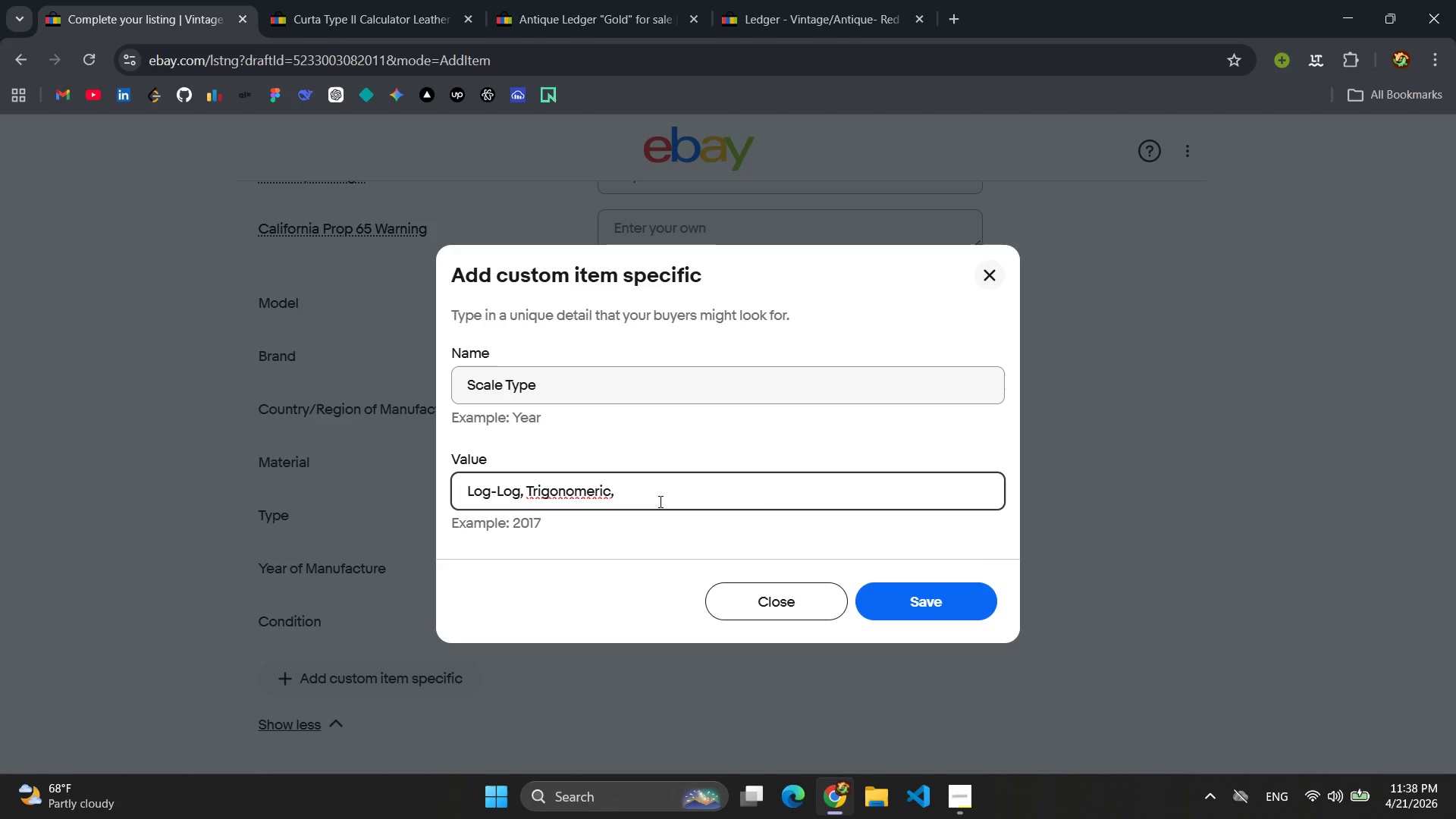 
type(Exac)
key(Backspace)
key(Backspace)
key(Backspace)
type(xponetial)
 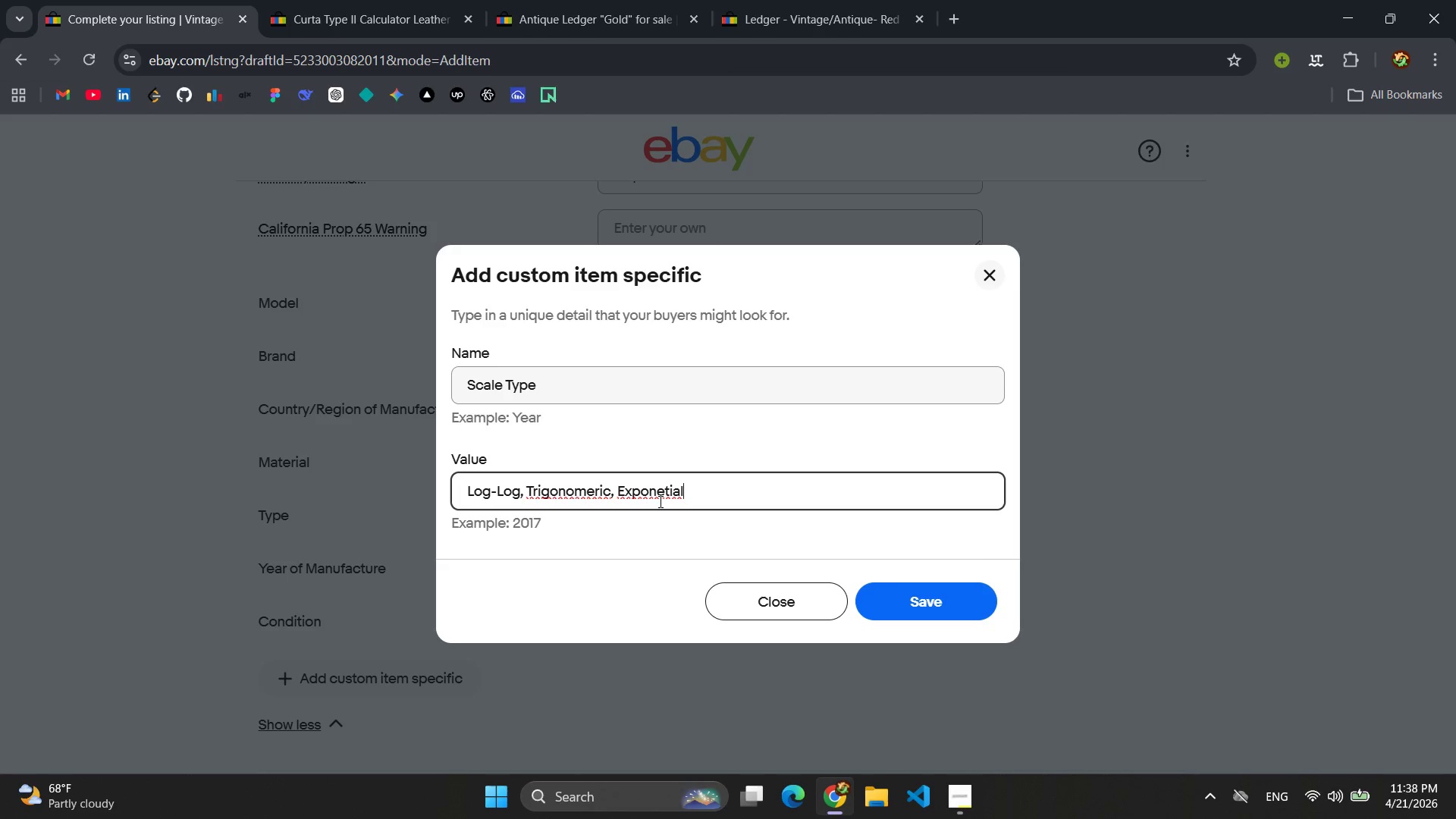 
left_click([574, 502])
 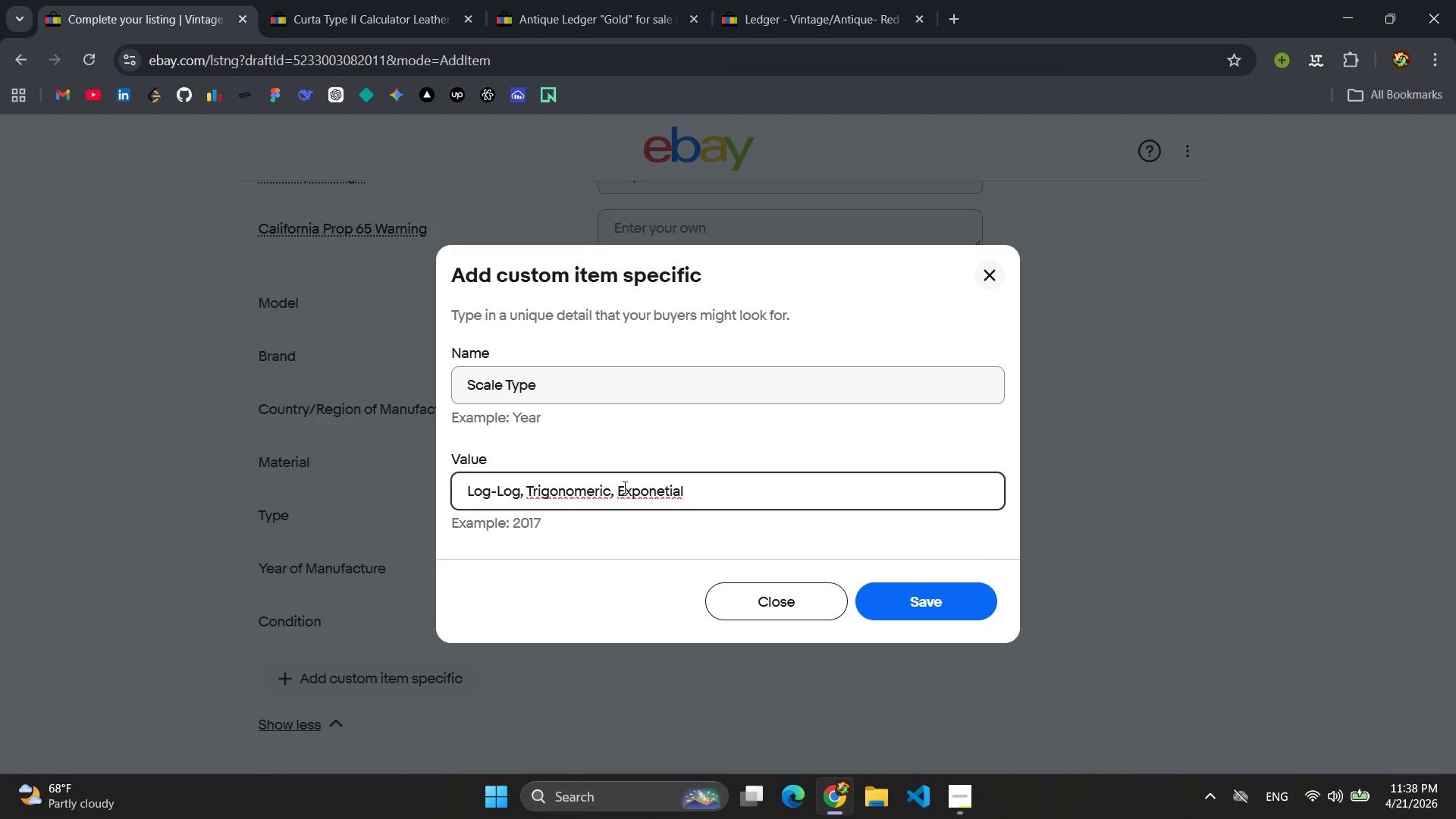 
scroll: coordinate [673, 482], scroll_direction: down, amount: 2.0
 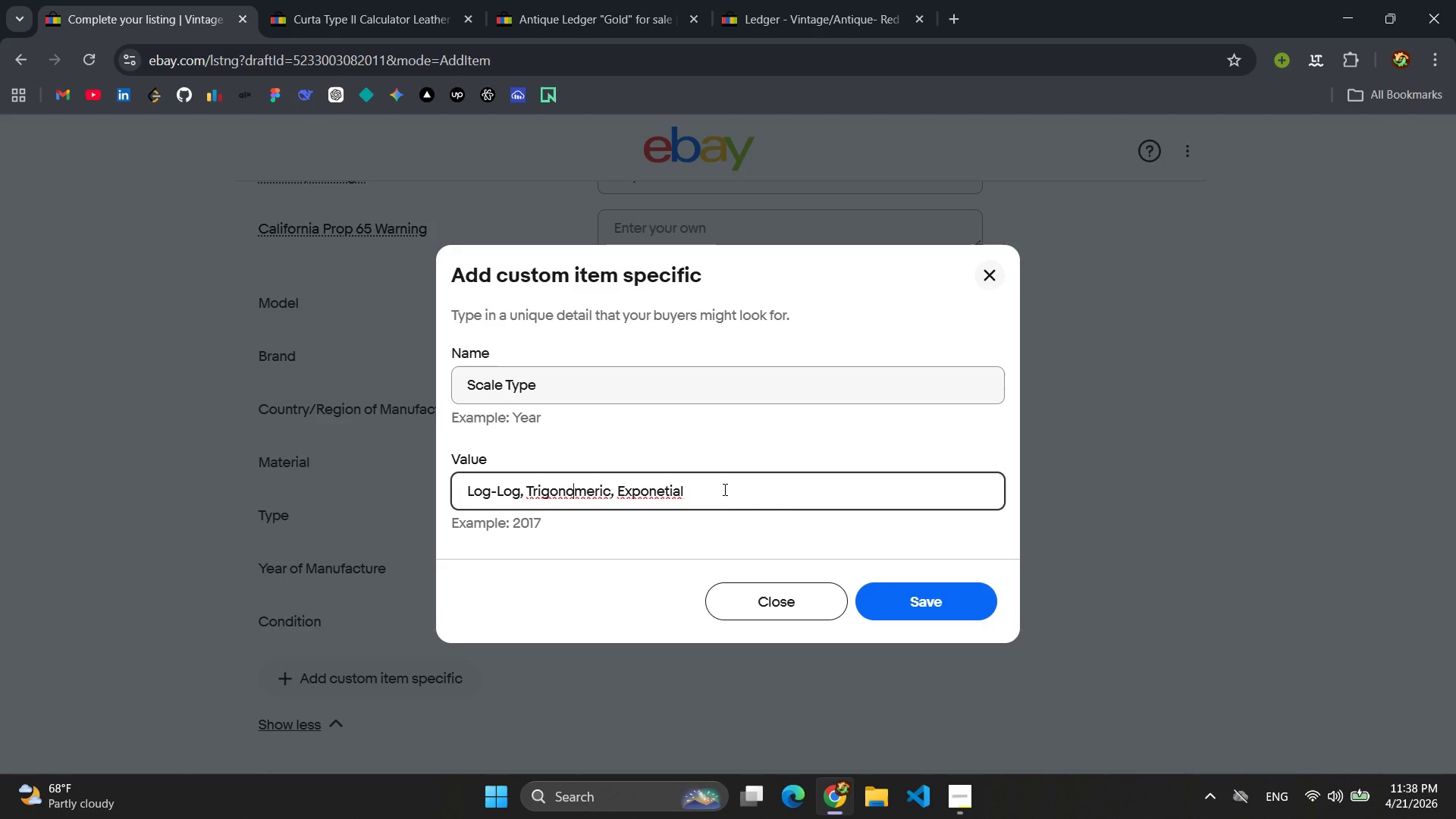 
left_click([723, 489])
 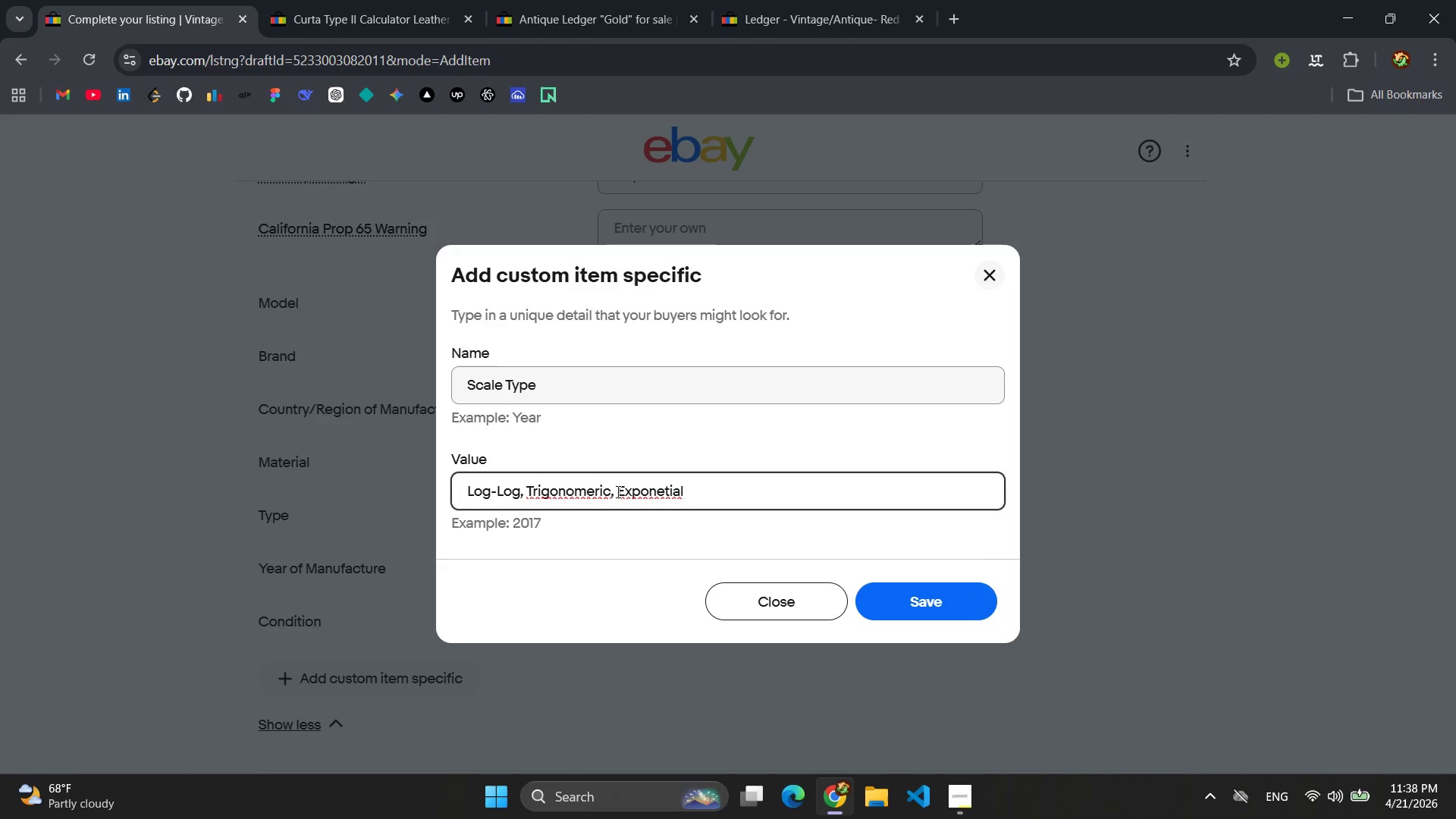 
wait(6.86)
 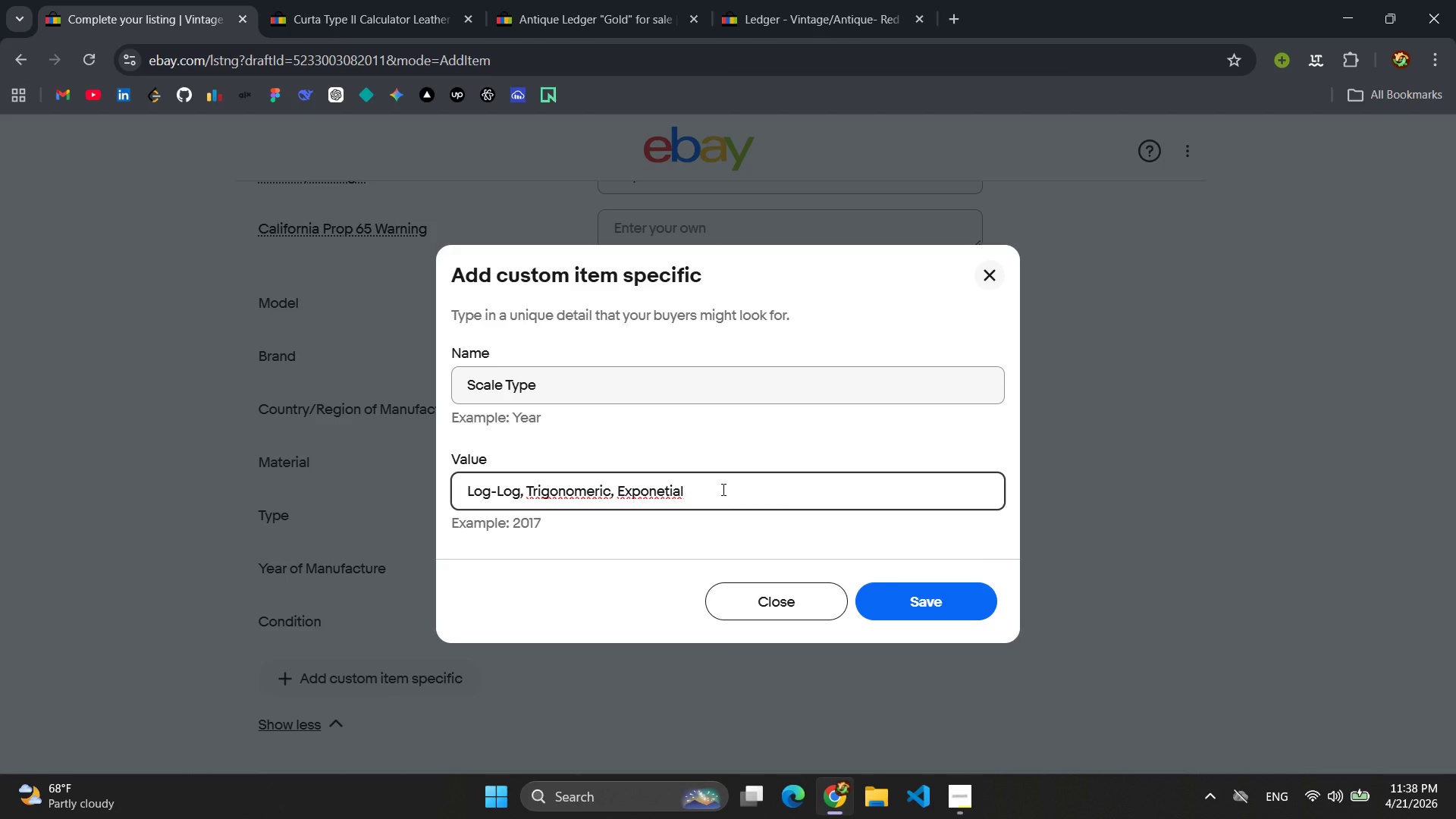 
left_click([667, 494])
 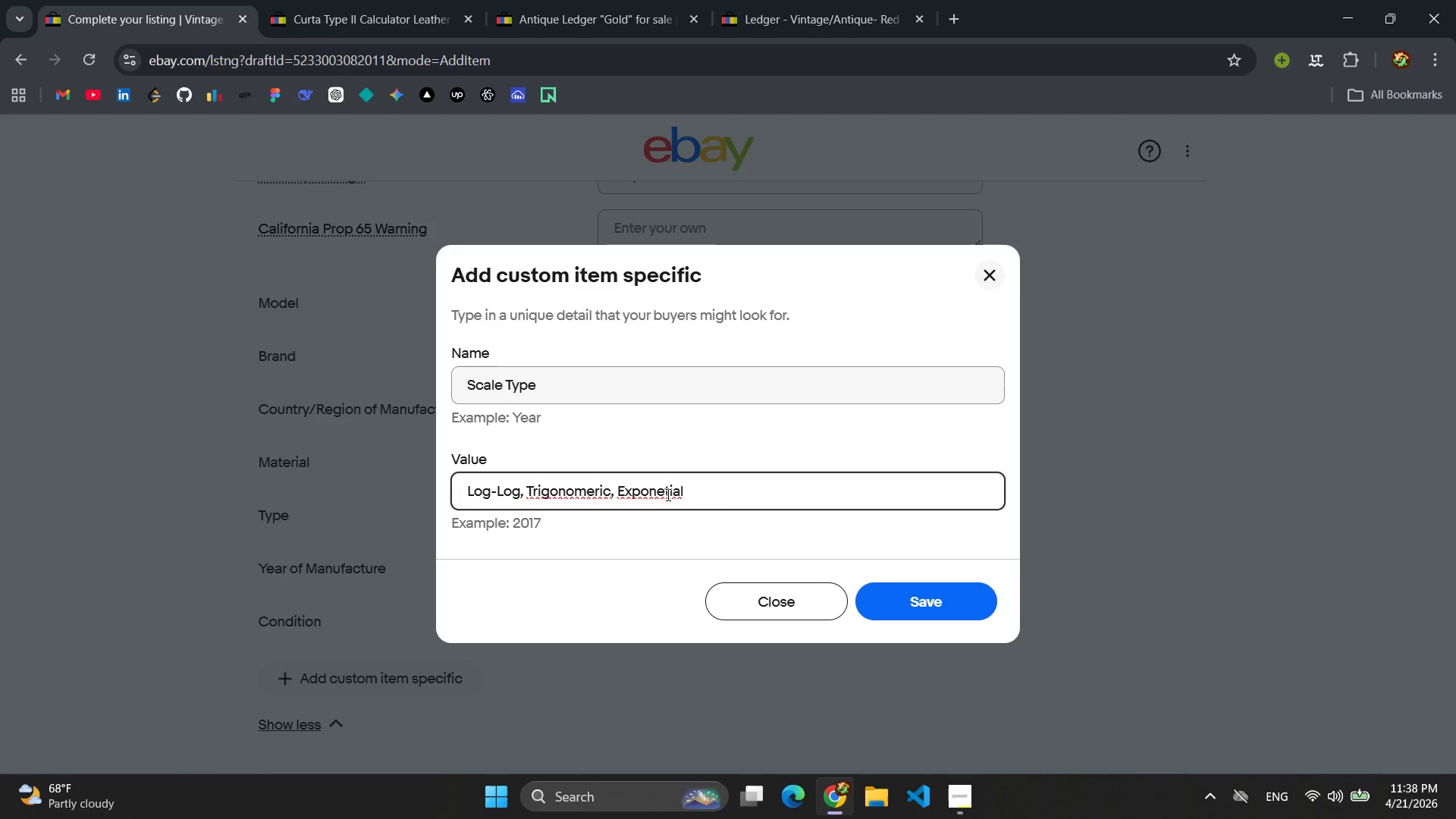 
key(N)
 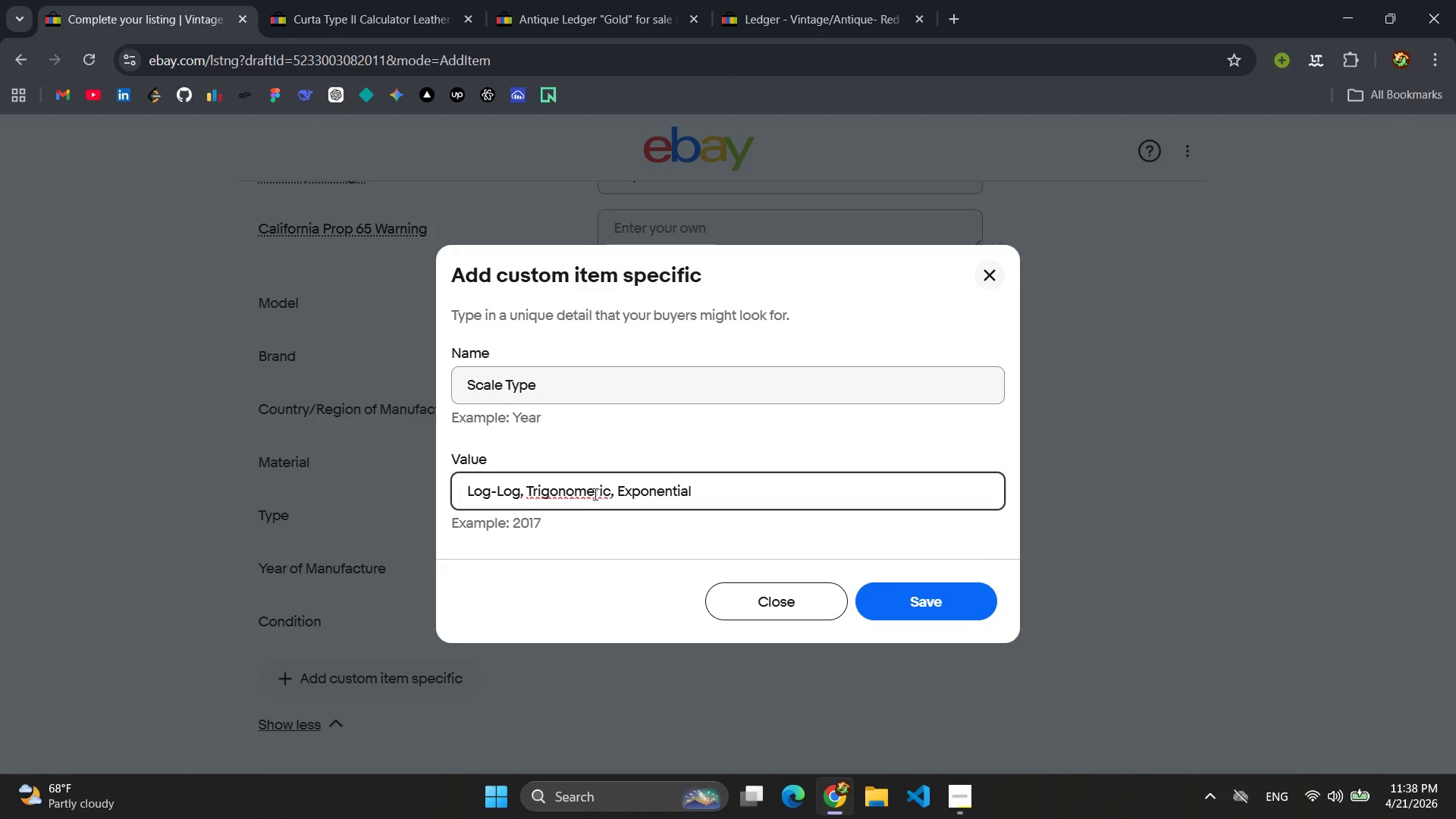 
left_click([569, 494])
 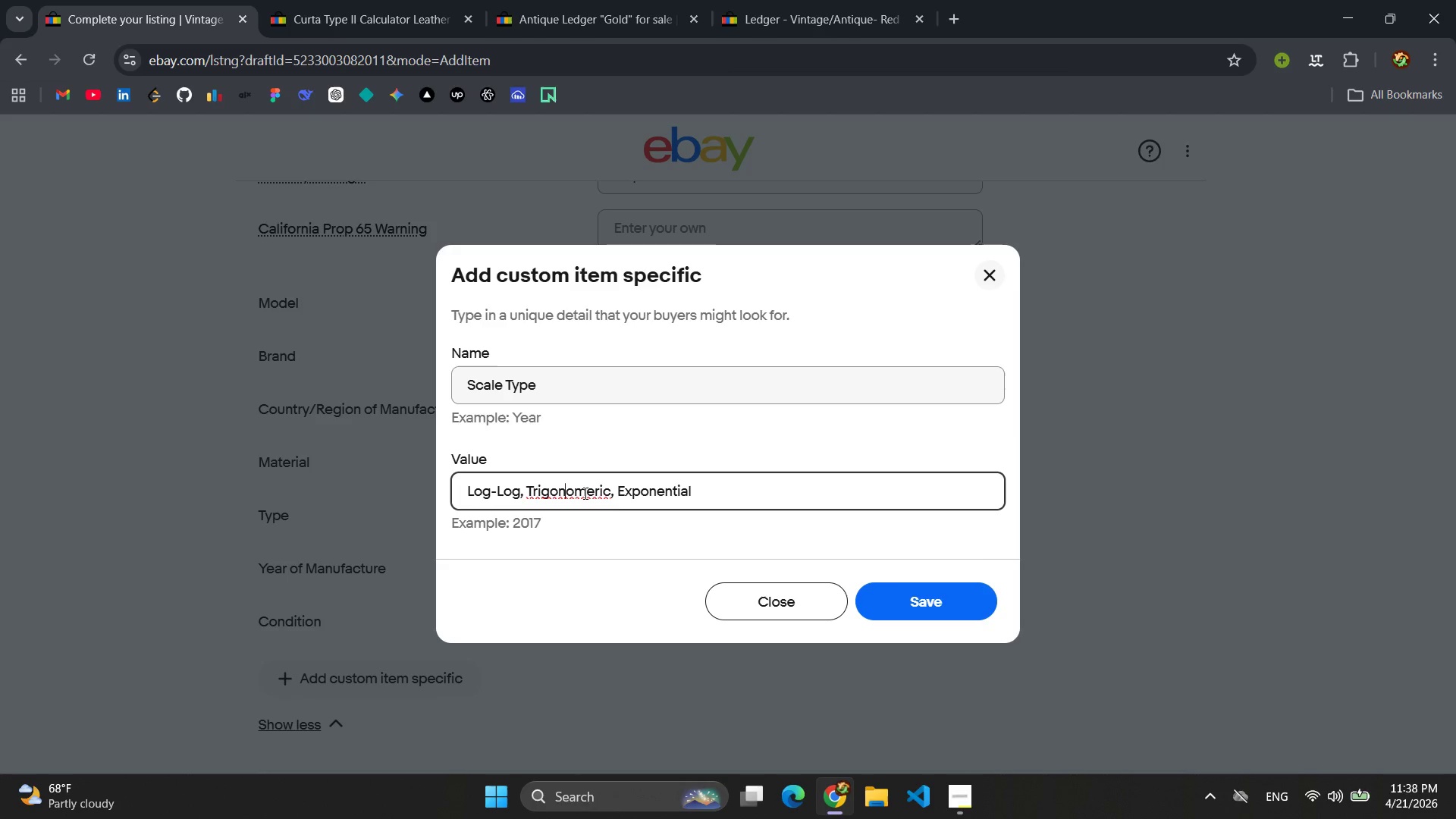 
wait(6.94)
 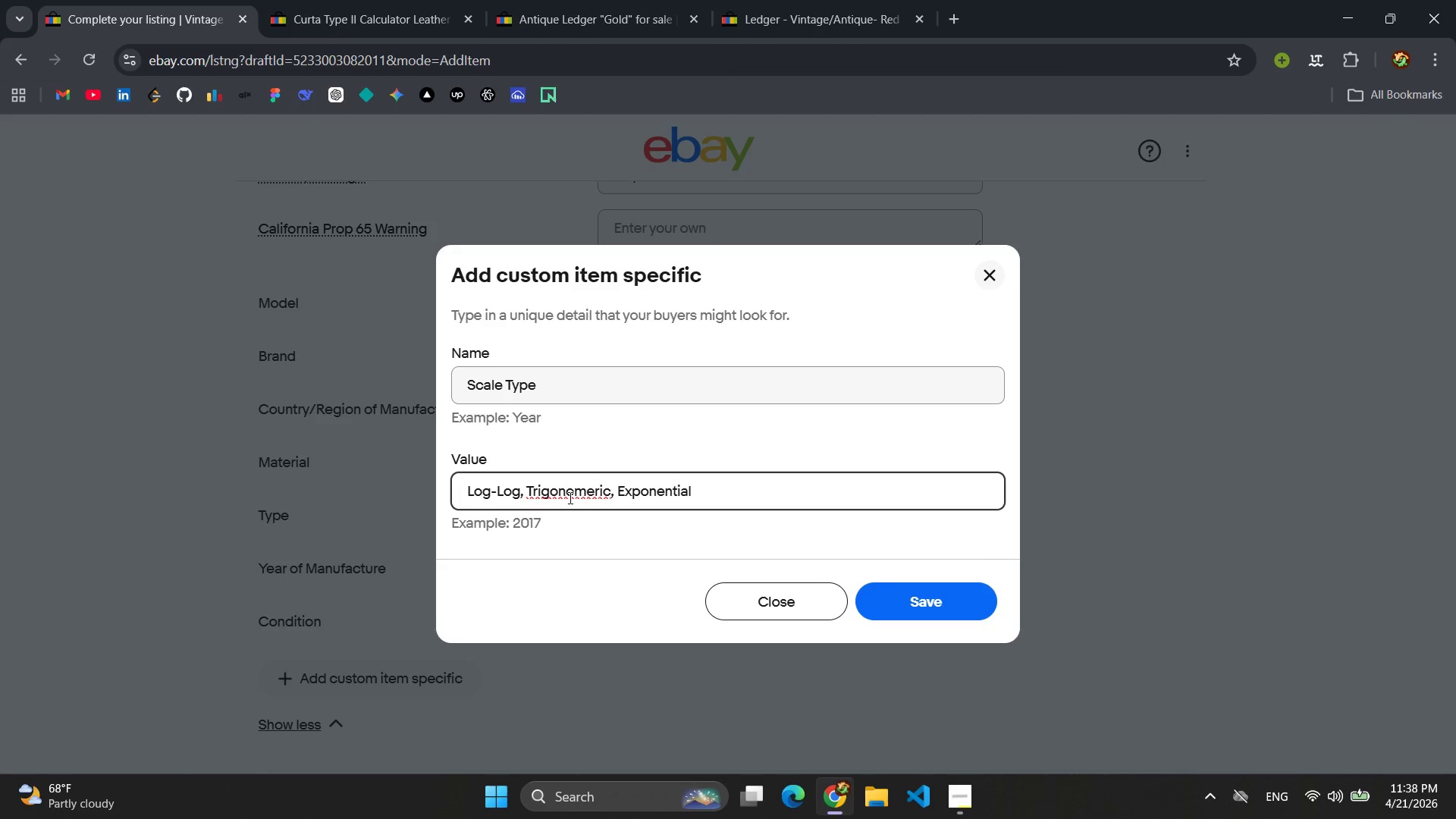 
left_click([598, 489])
 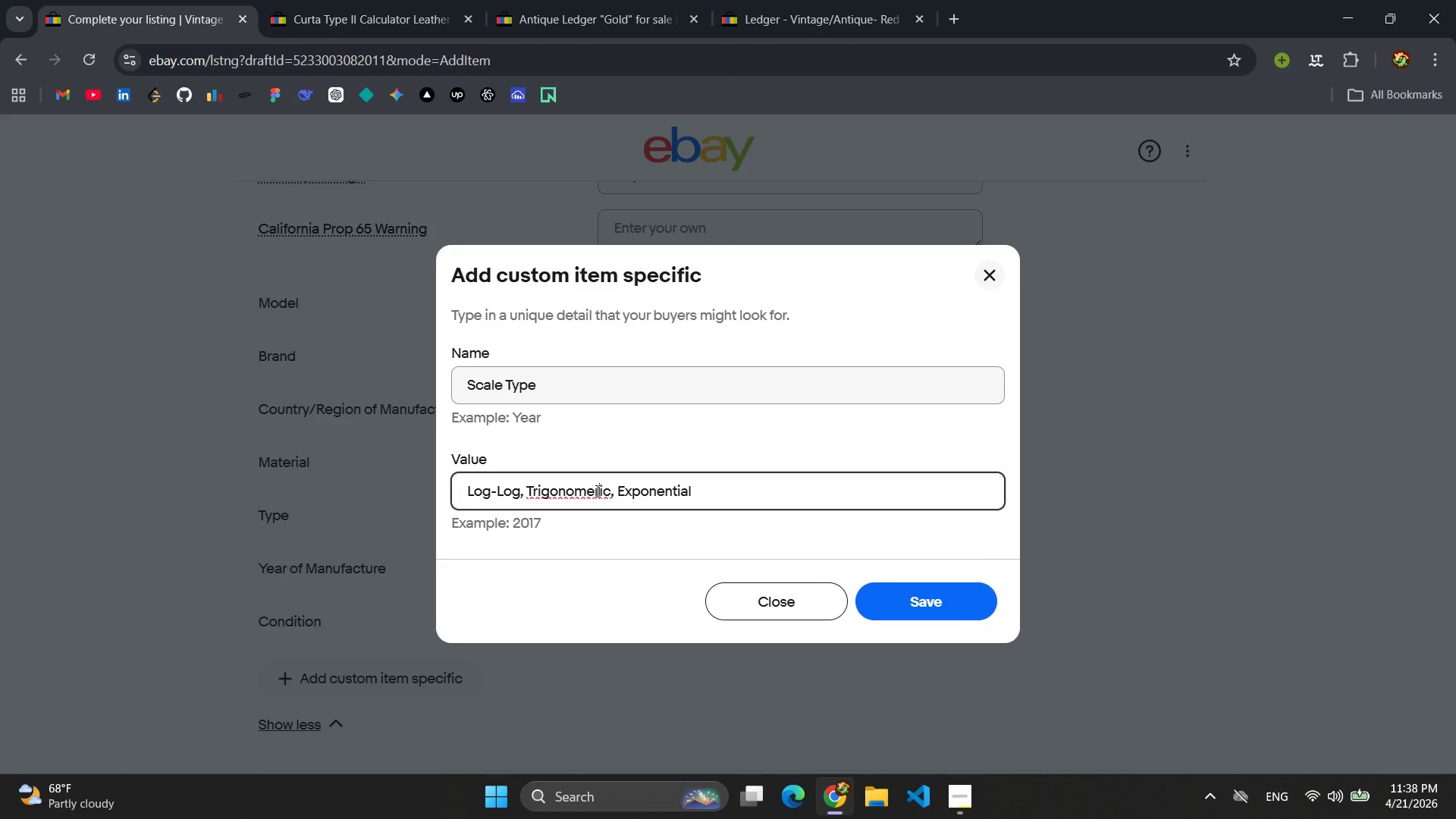 
left_click([596, 491])
 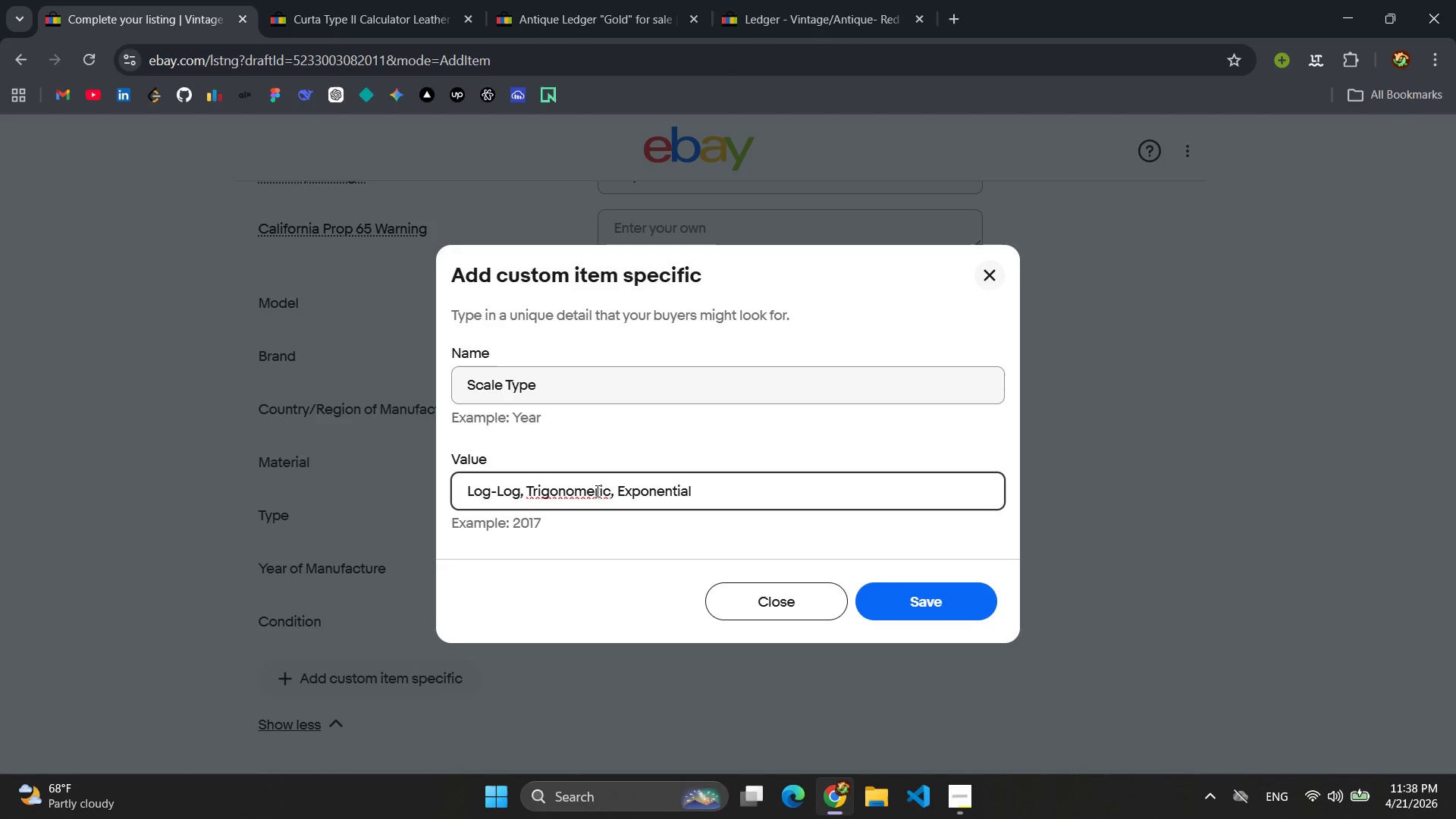 
key(T)
 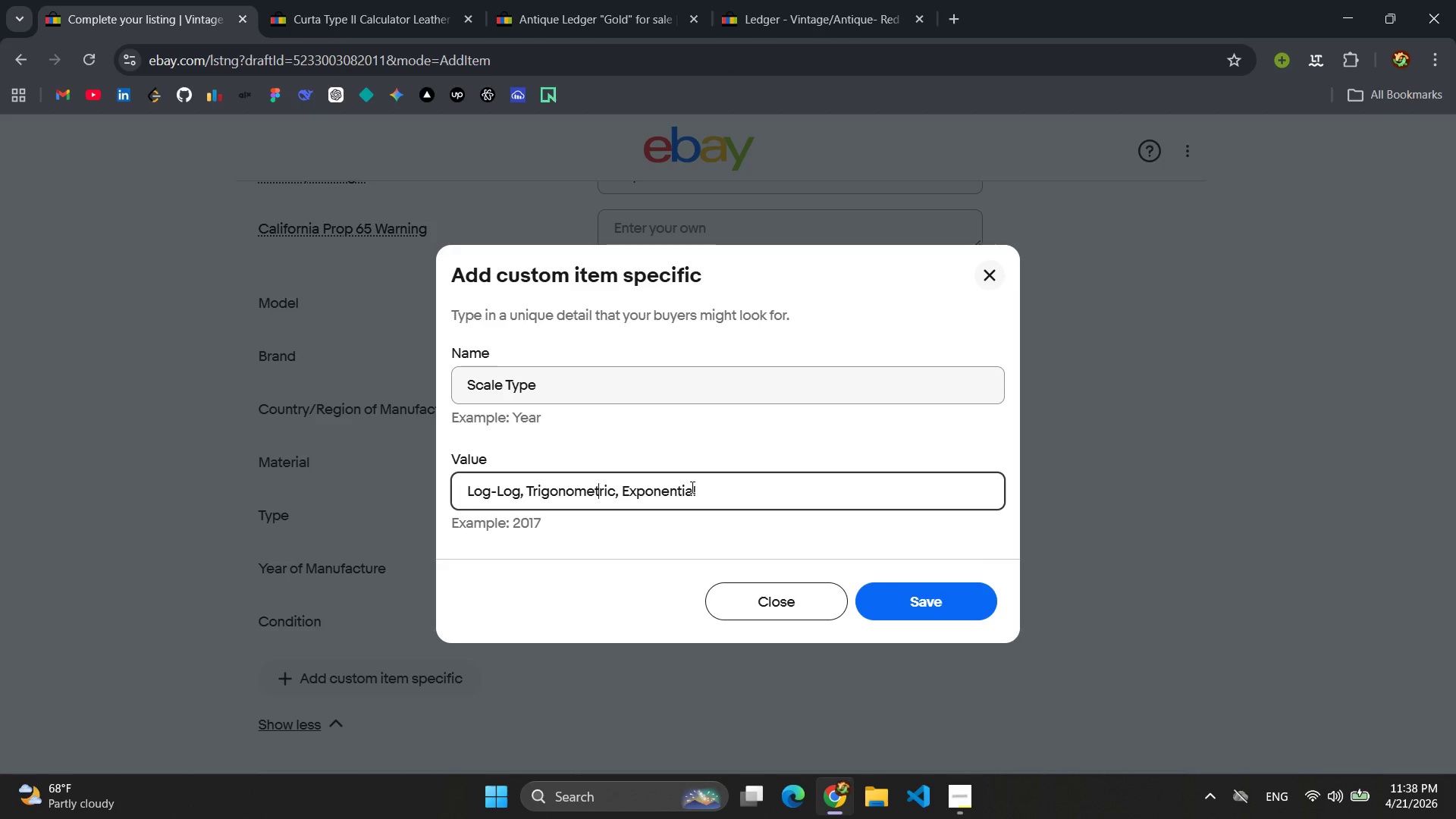 
left_click([692, 487])
 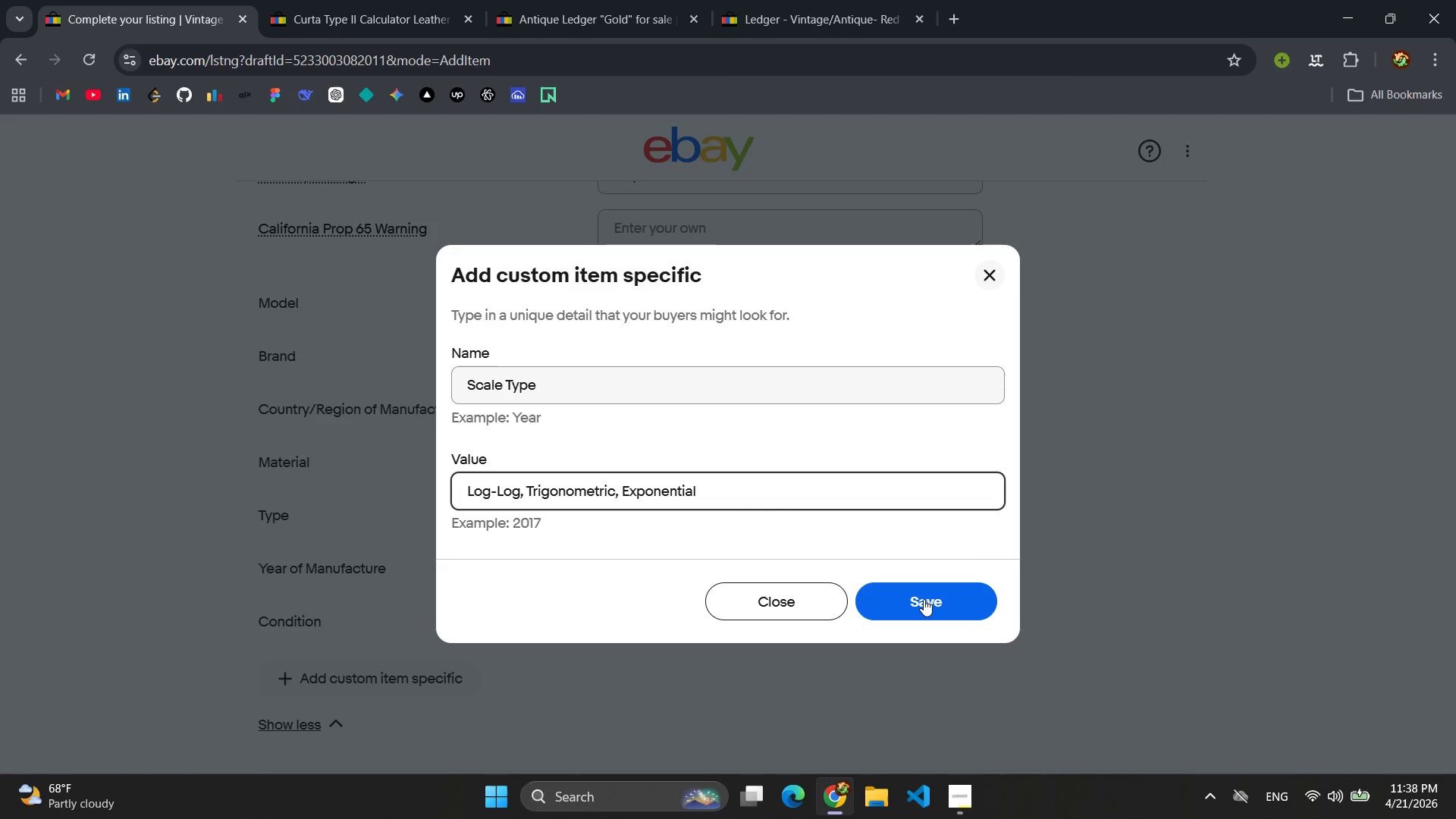 
left_click([933, 601])
 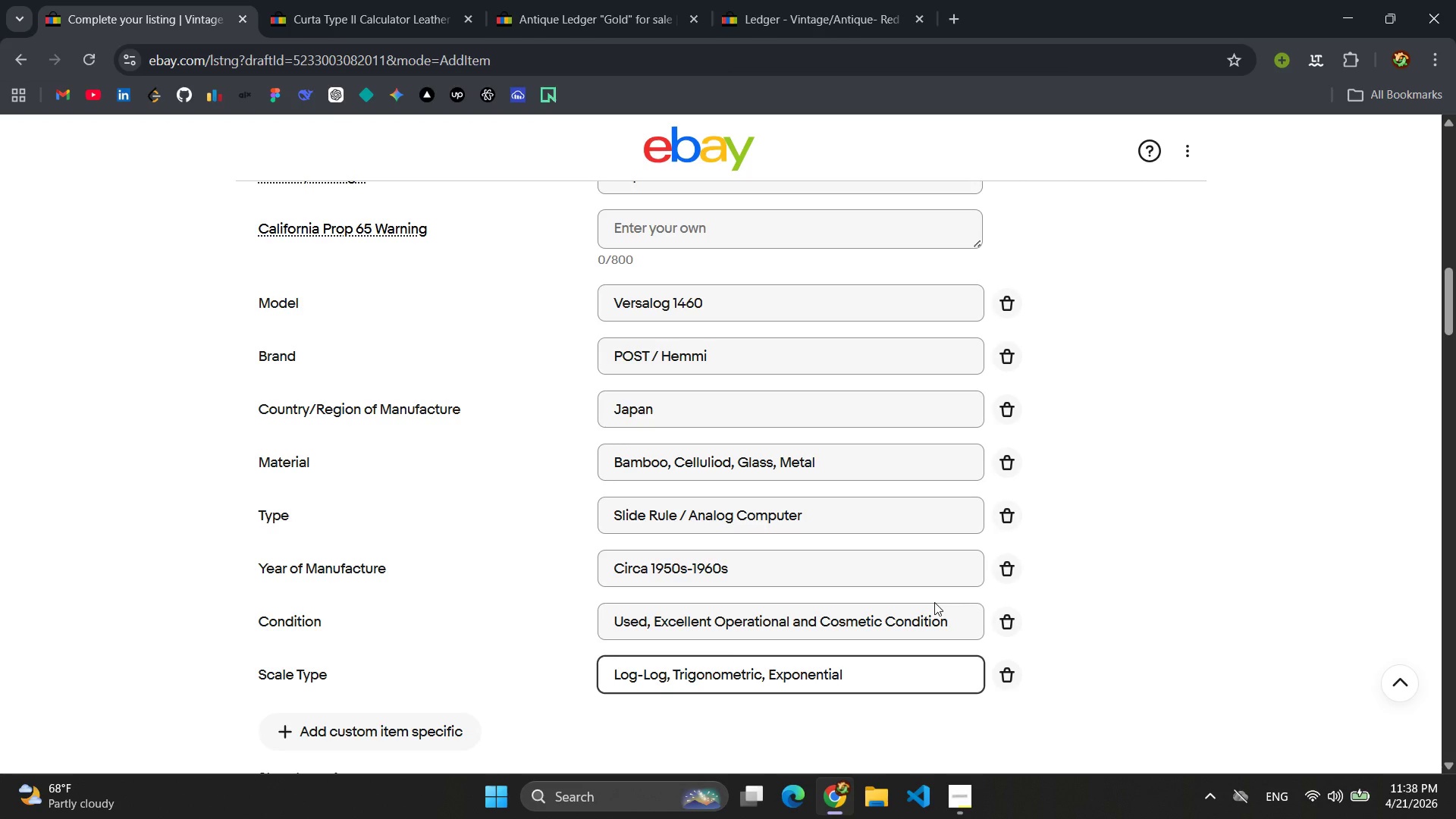 
scroll: coordinate [934, 602], scroll_direction: down, amount: 3.0
 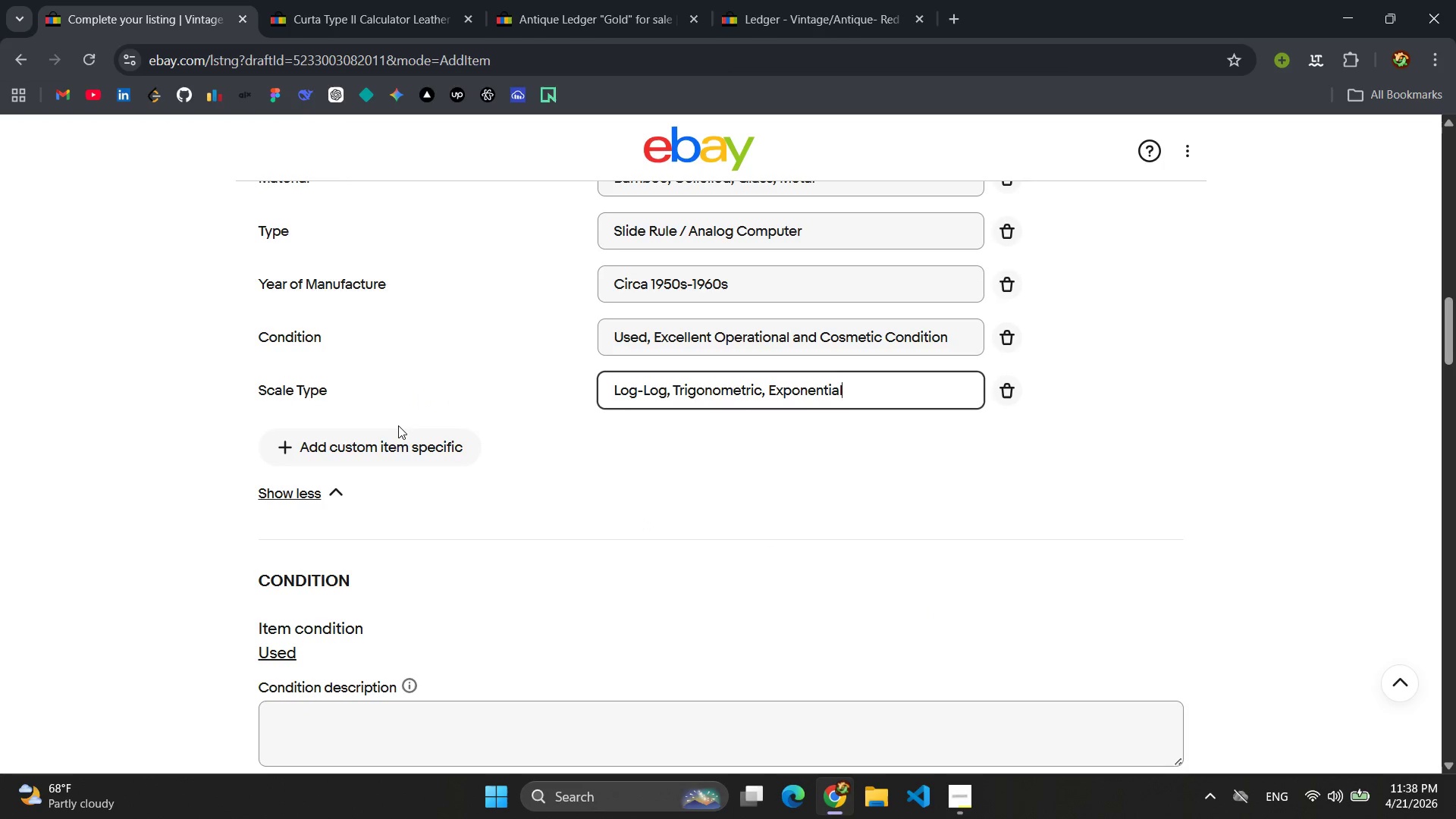 
left_click([391, 446])
 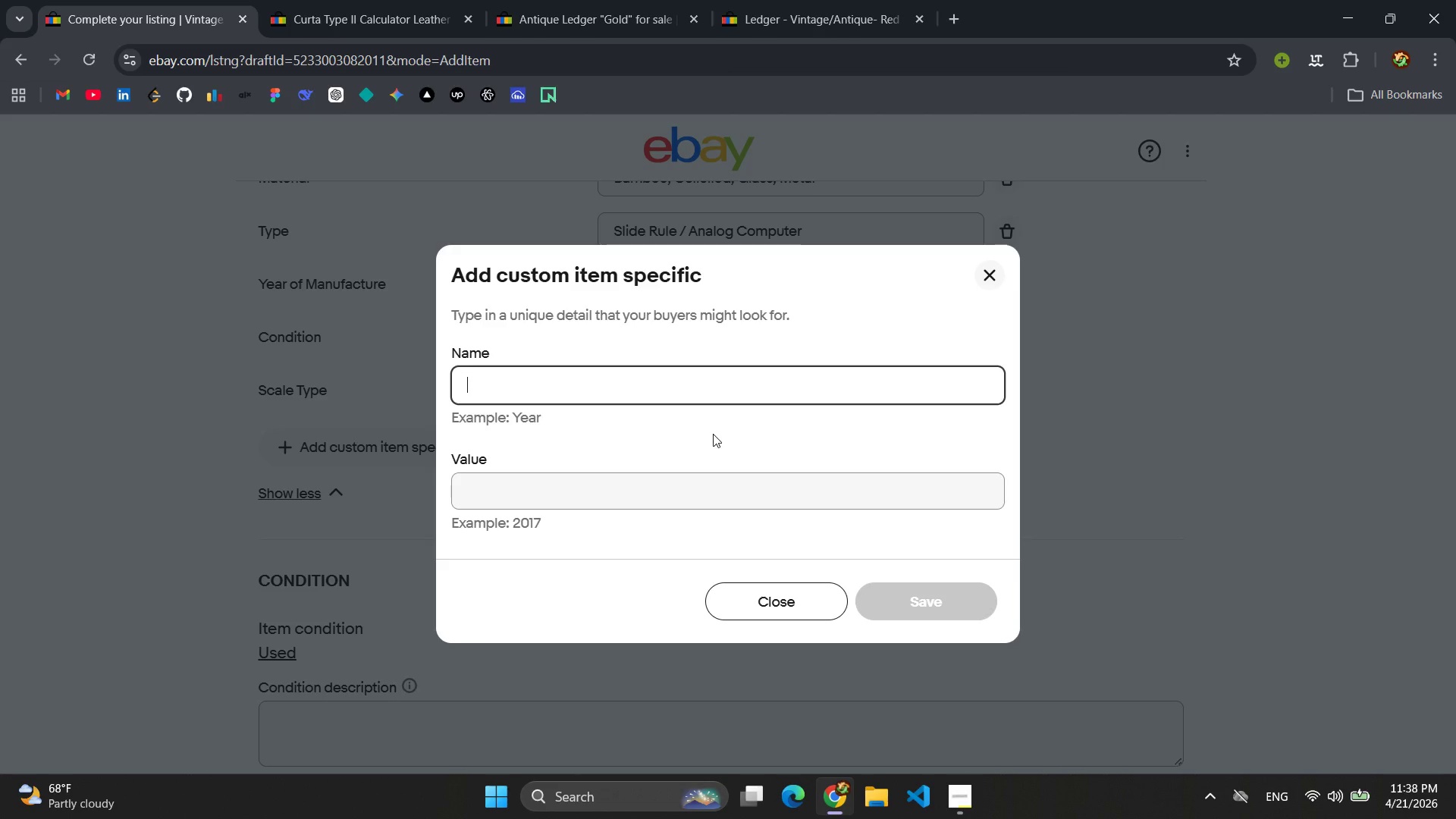 
type(Includes)
 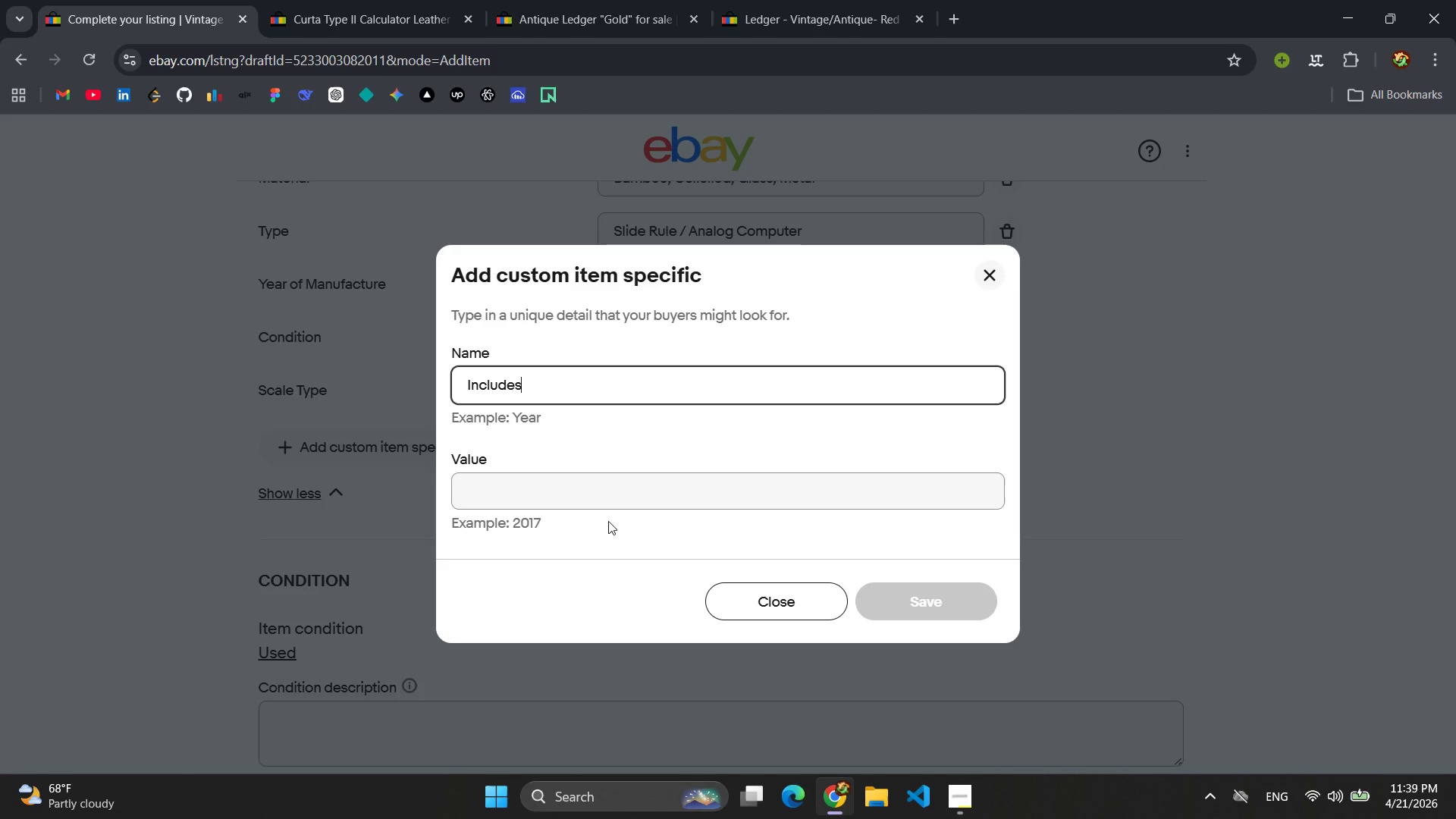 
left_click([609, 497])
 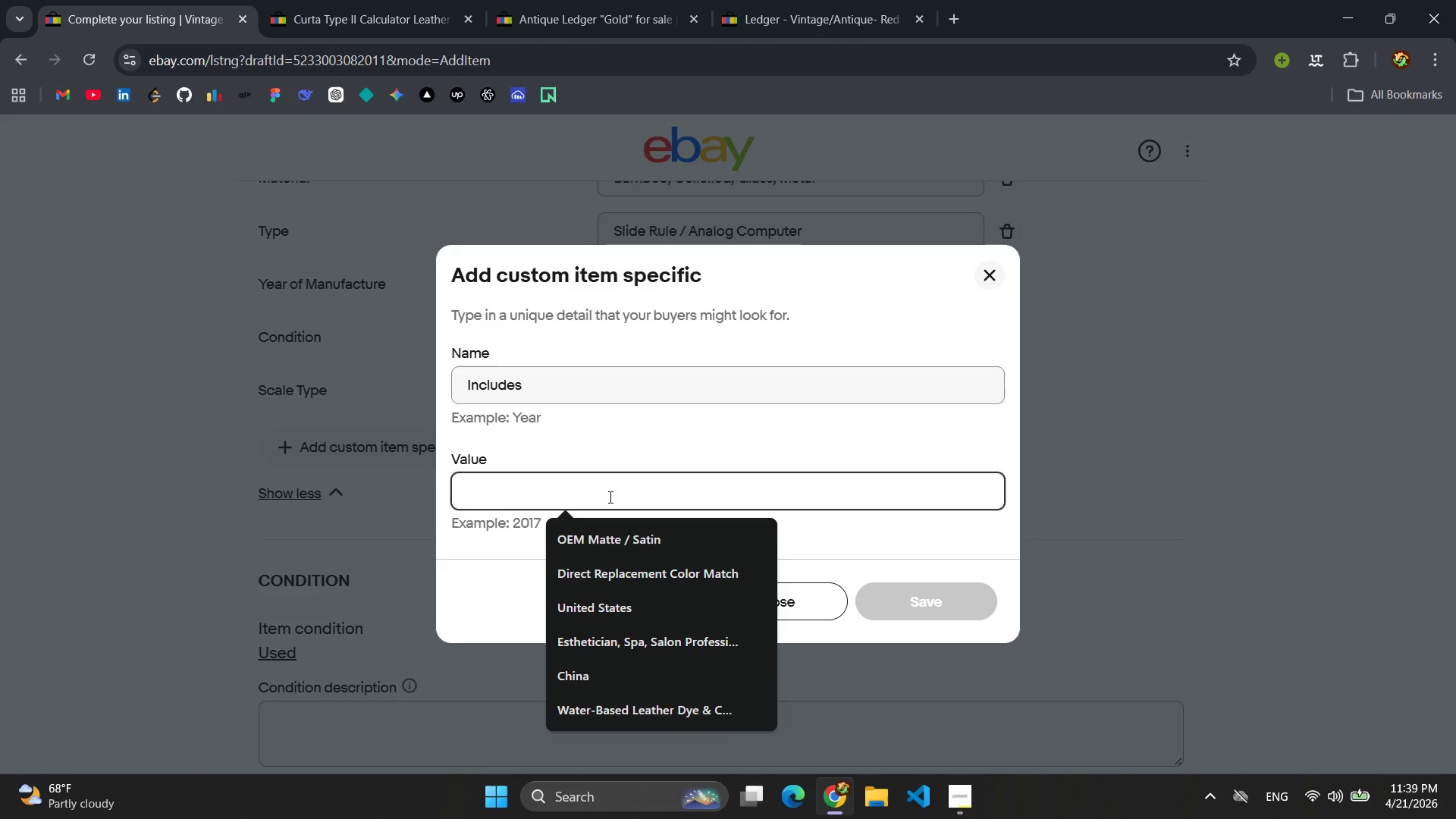 
type(Original Leather Case)
 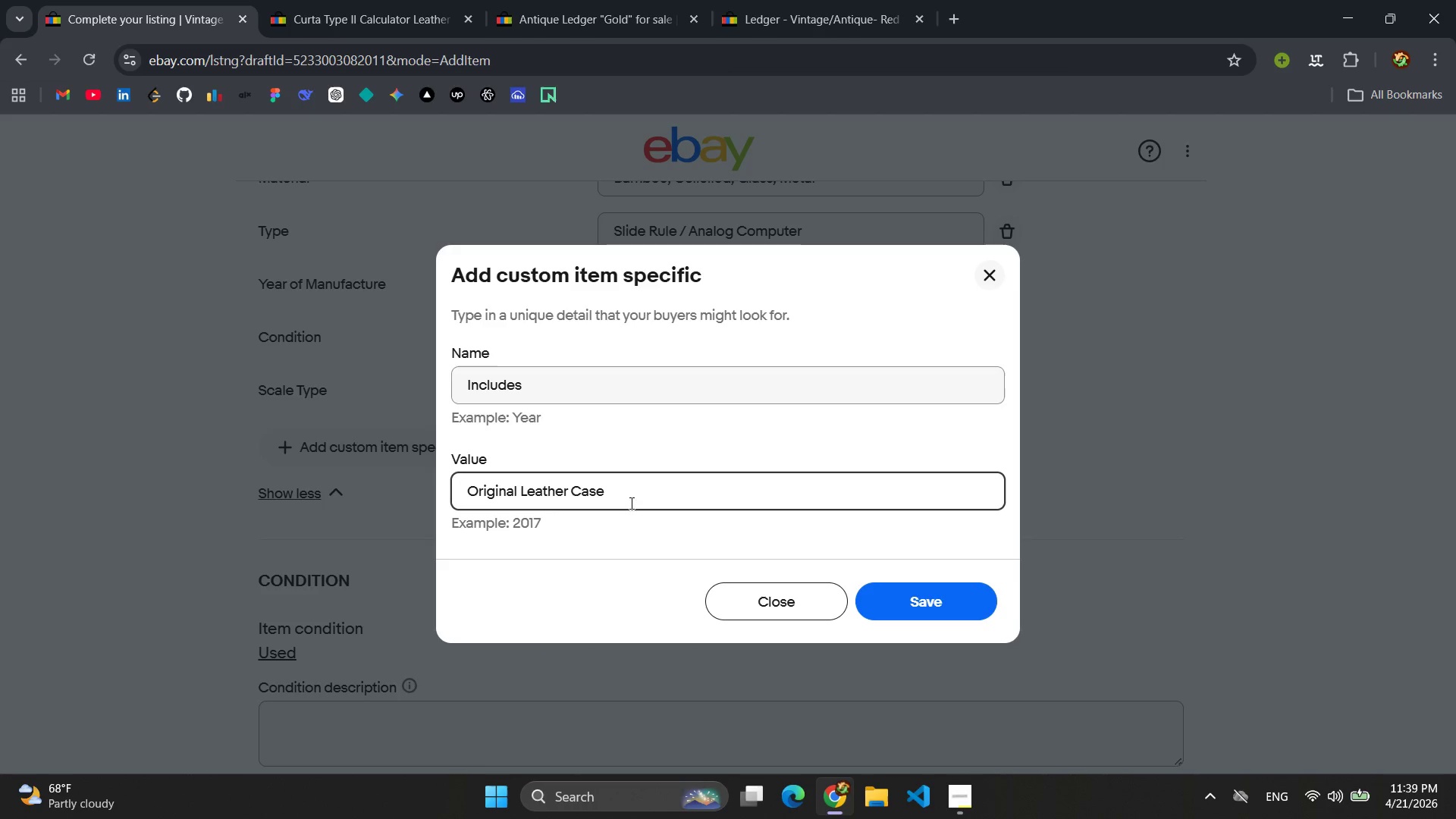 
left_click([954, 601])
 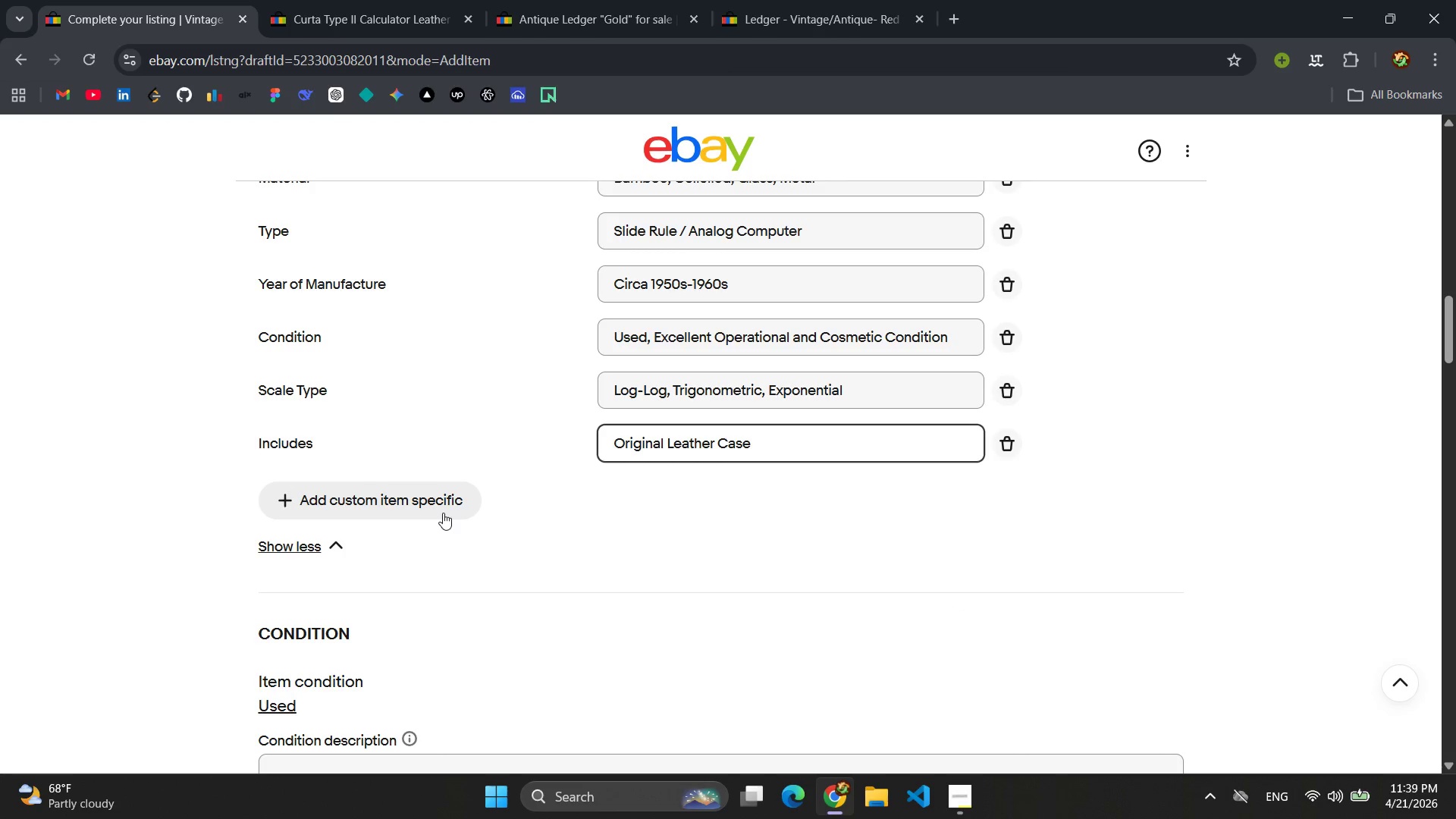 
left_click([443, 513])
 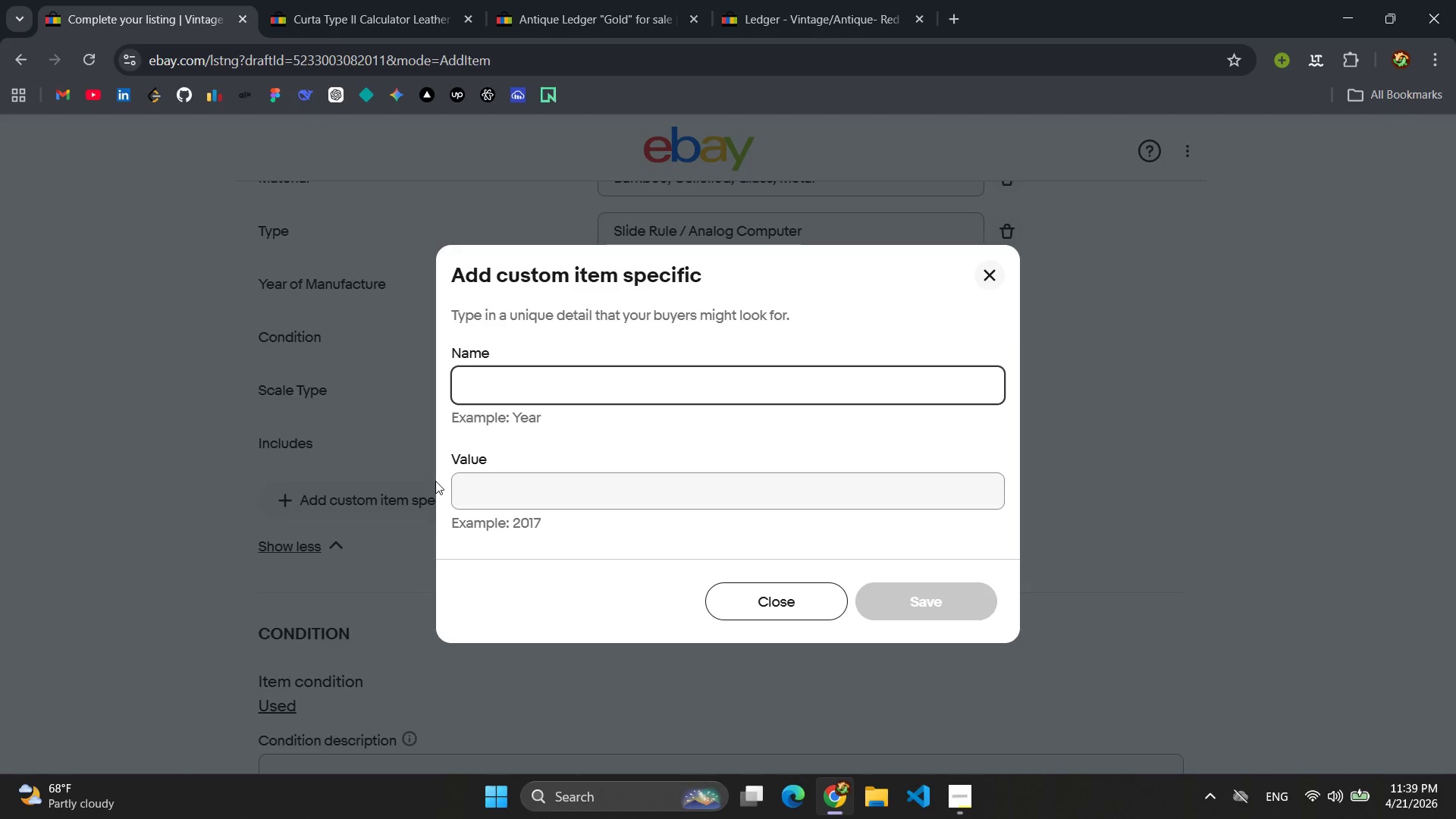 
type(Accuracy)
 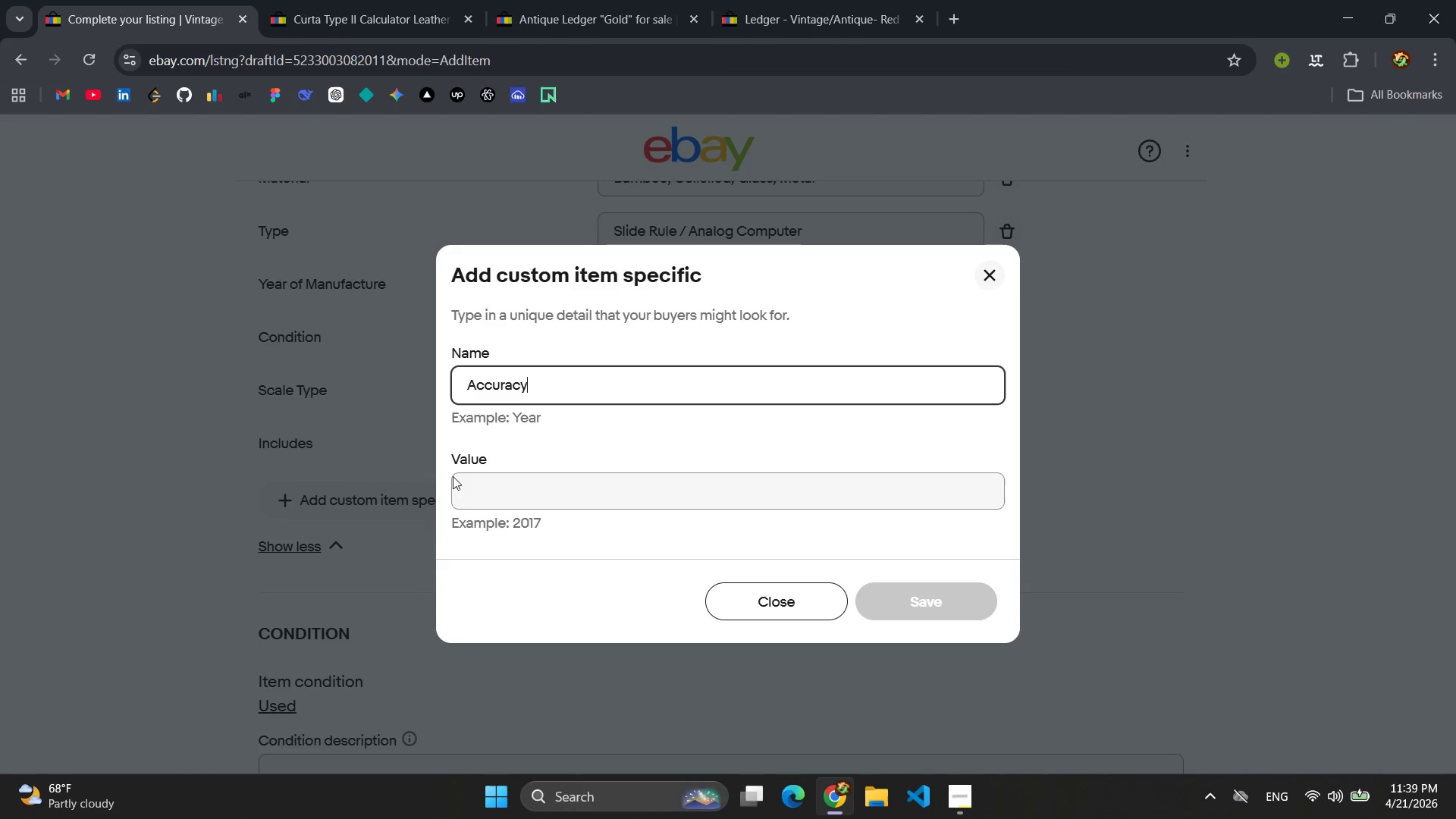 
left_click([512, 493])
 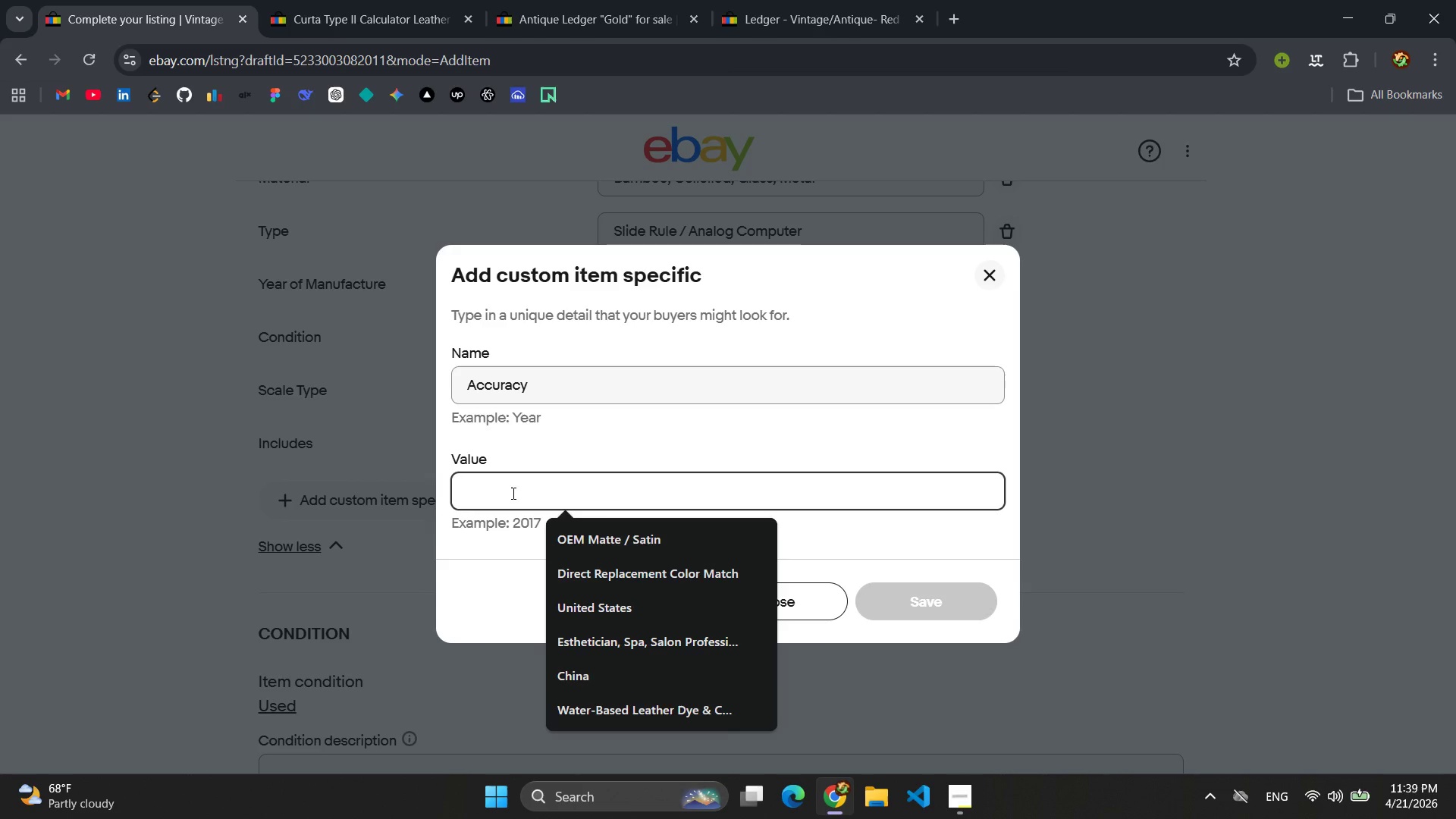 
type(Actuarial Precision )
key(Backspace)
type( ))
key(Backspace)
type((Pre- Electronc)
key(Backspace)
type(ic Era )
key(Backspace)
type())
 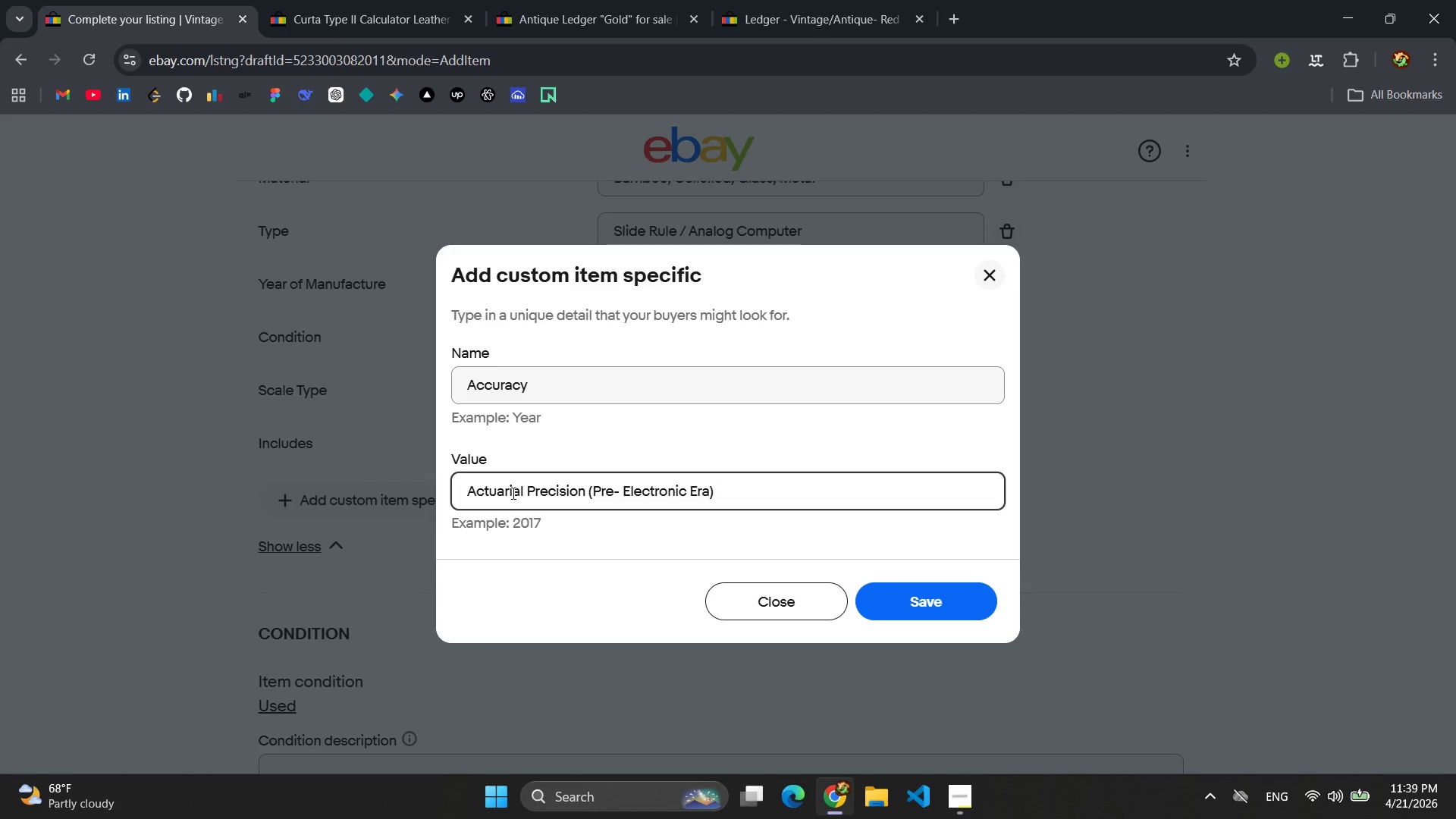 
key(Enter)
 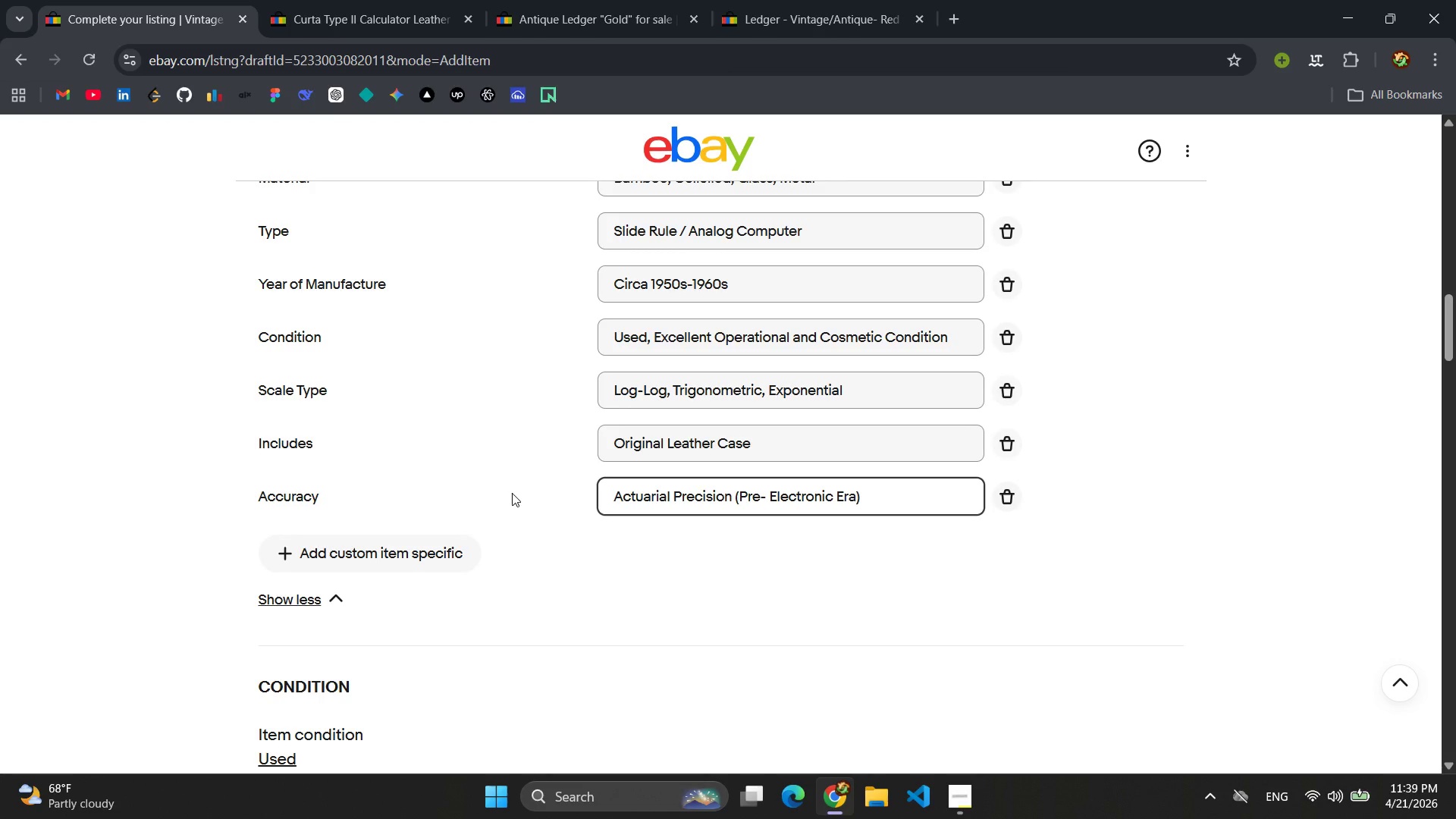 
left_click([407, 566])
 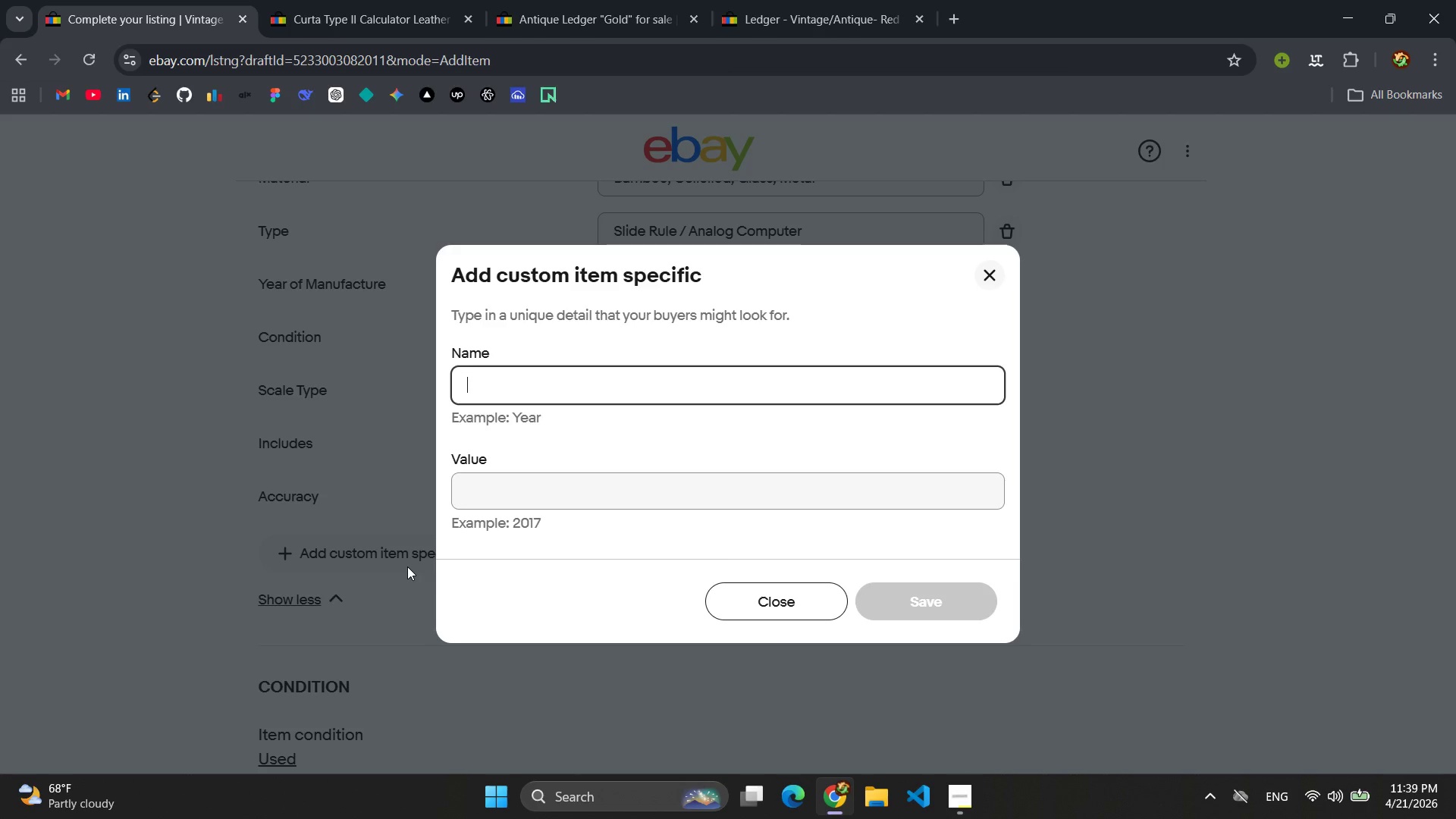 
type(MPN)
 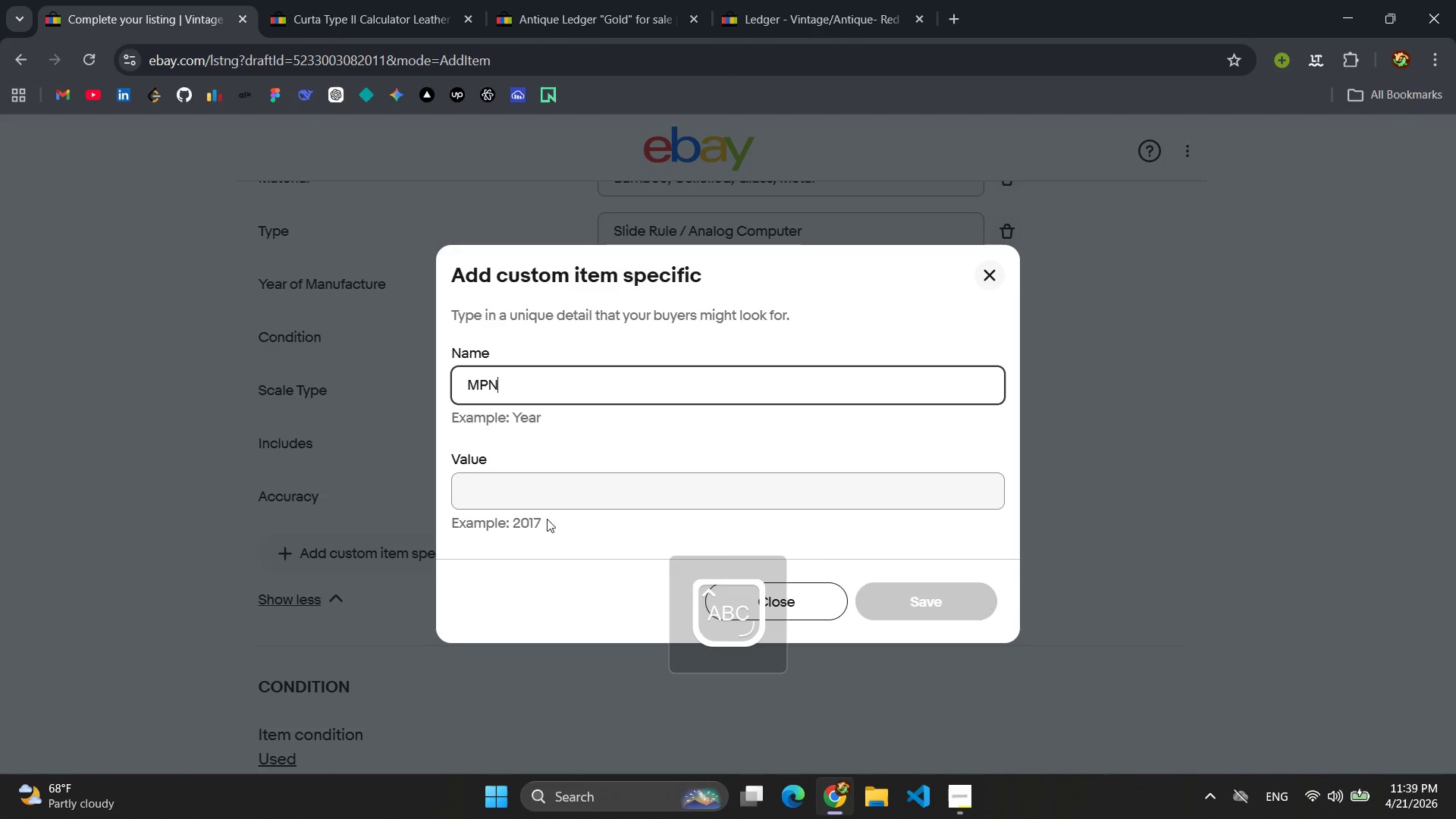 
left_click([551, 494])
 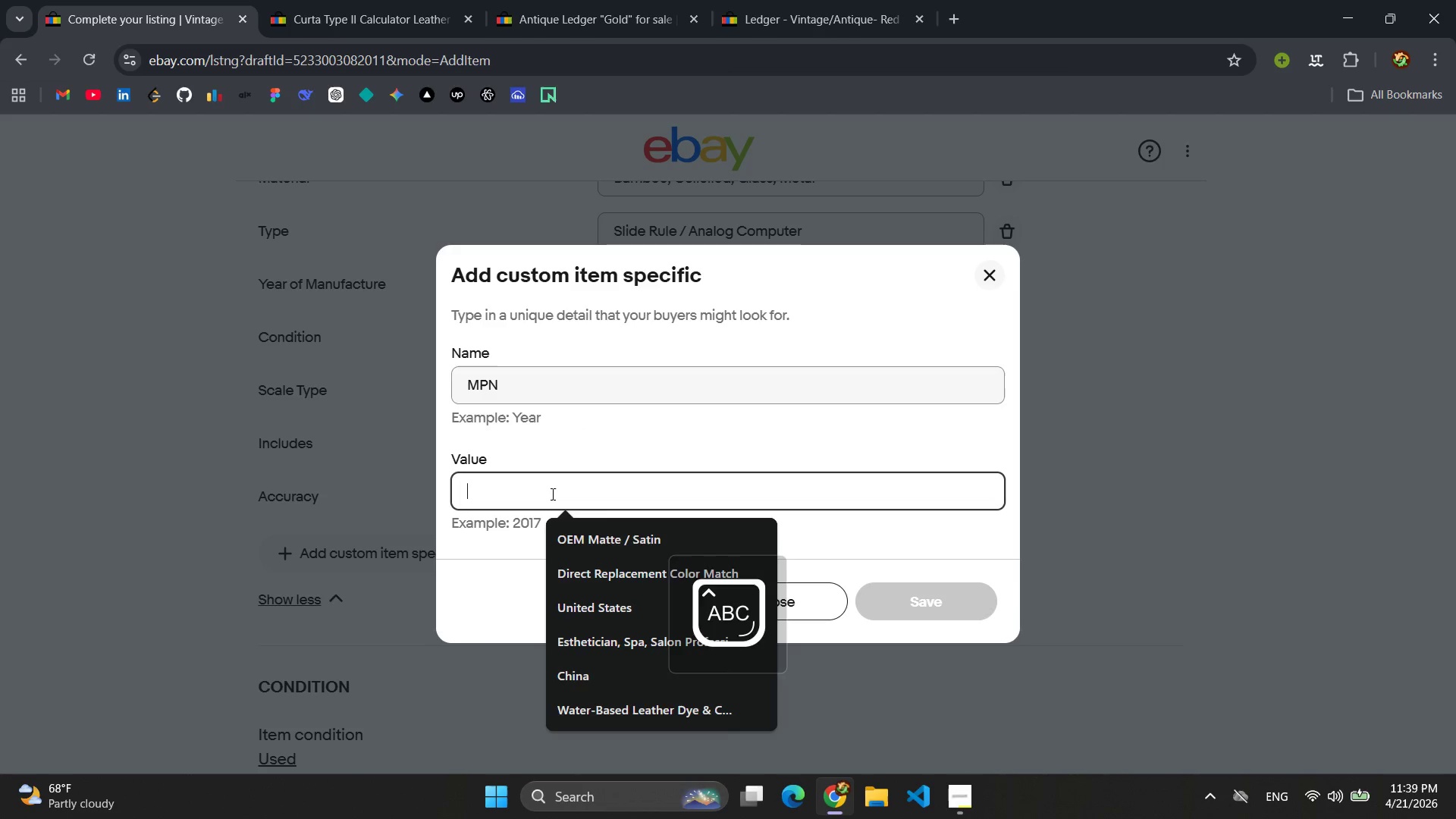 
type(Does Not a)
key(Backspace)
type(Apl)
key(Backspace)
type(ply)
 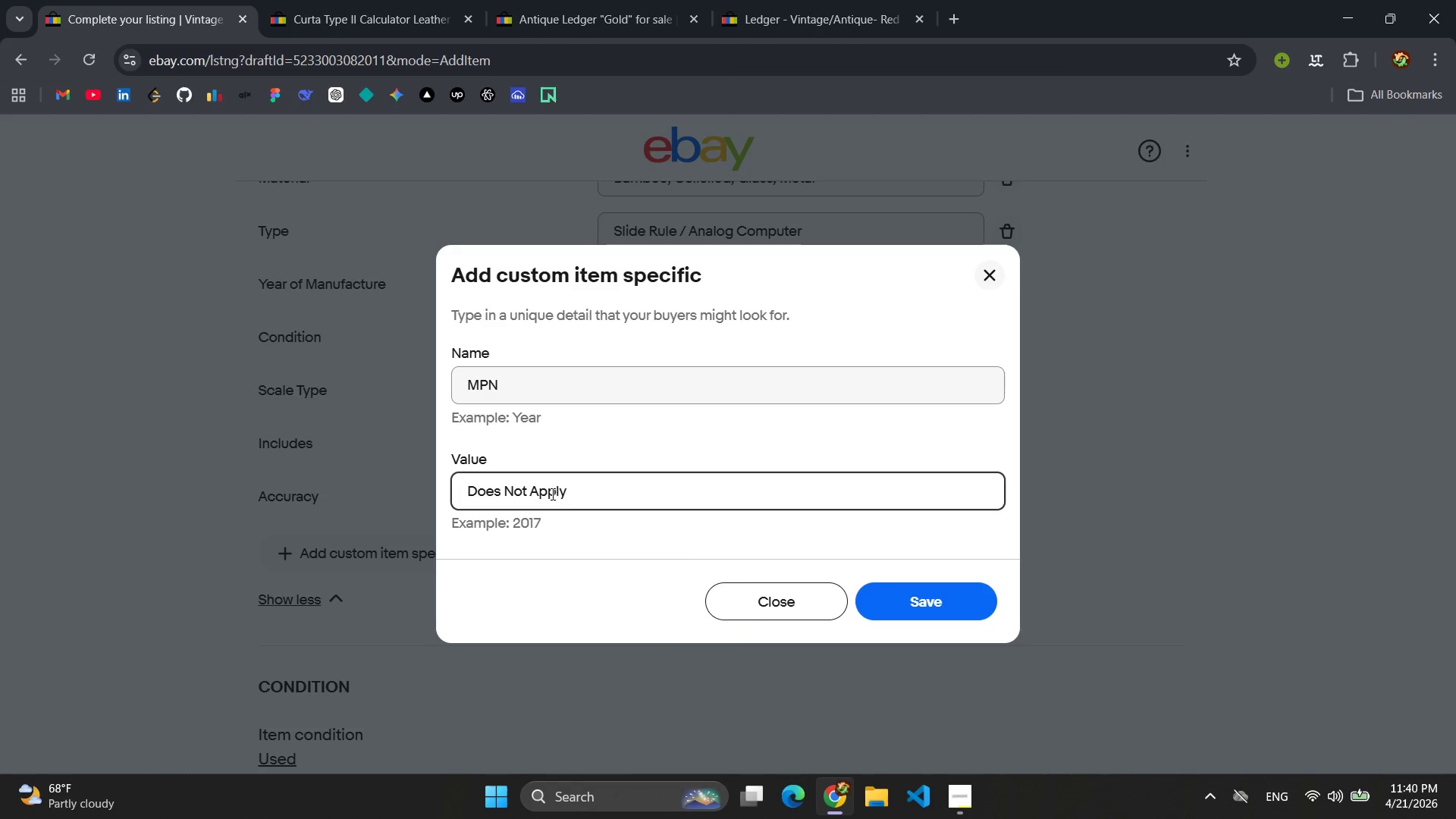 
key(Enter)
 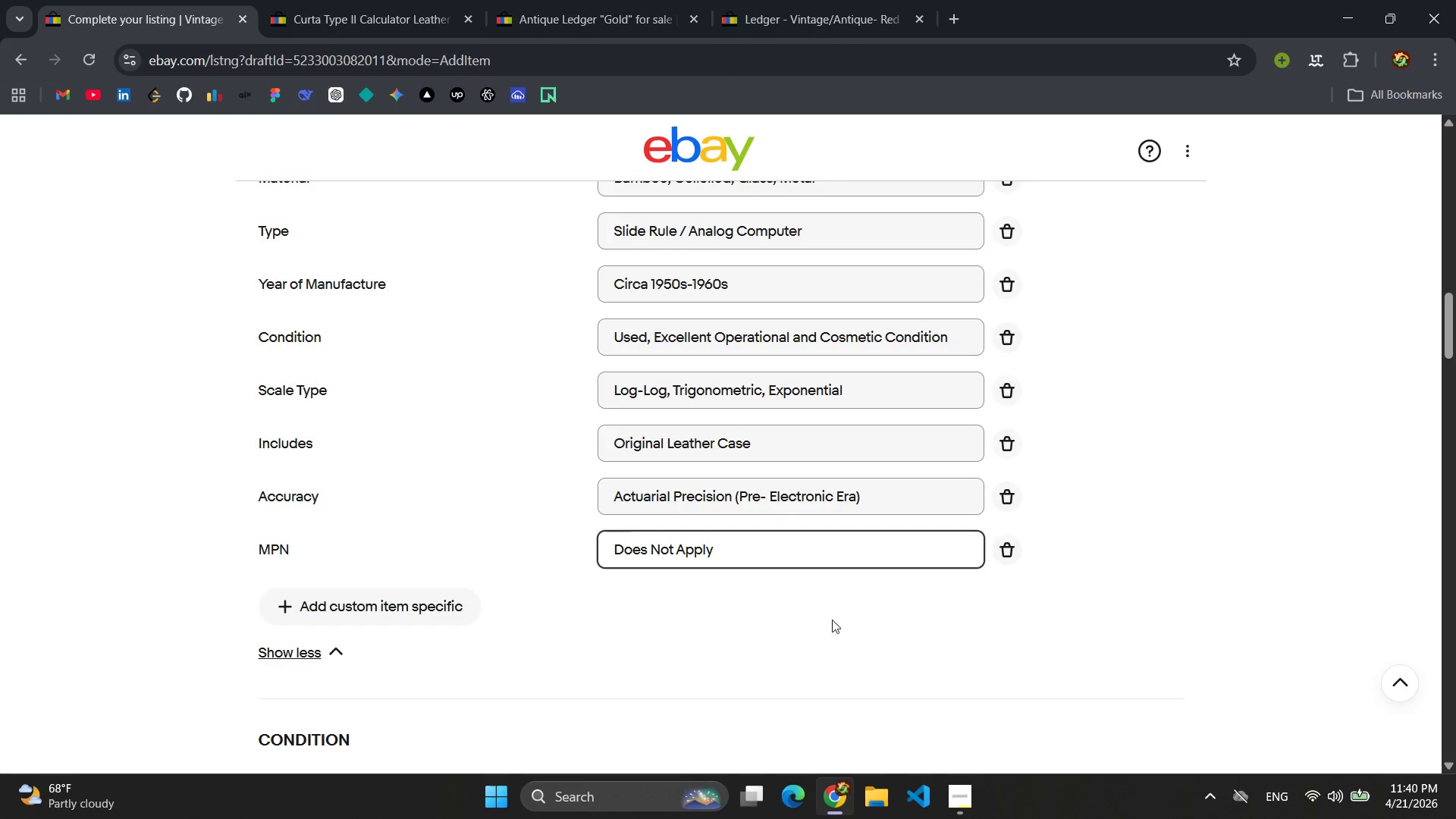 
left_click([627, 651])
 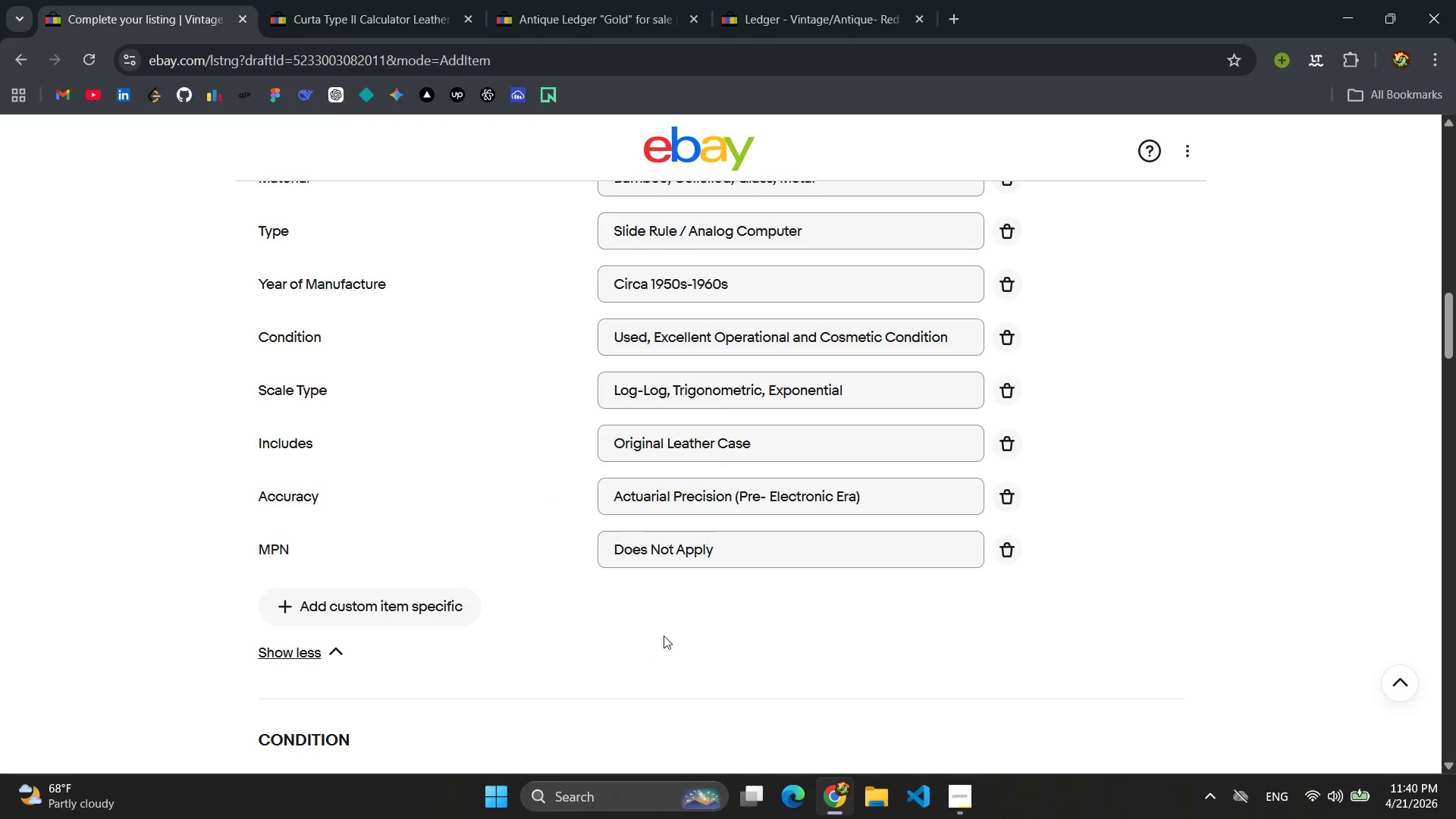 
scroll: coordinate [665, 635], scroll_direction: up, amount: 2.0
 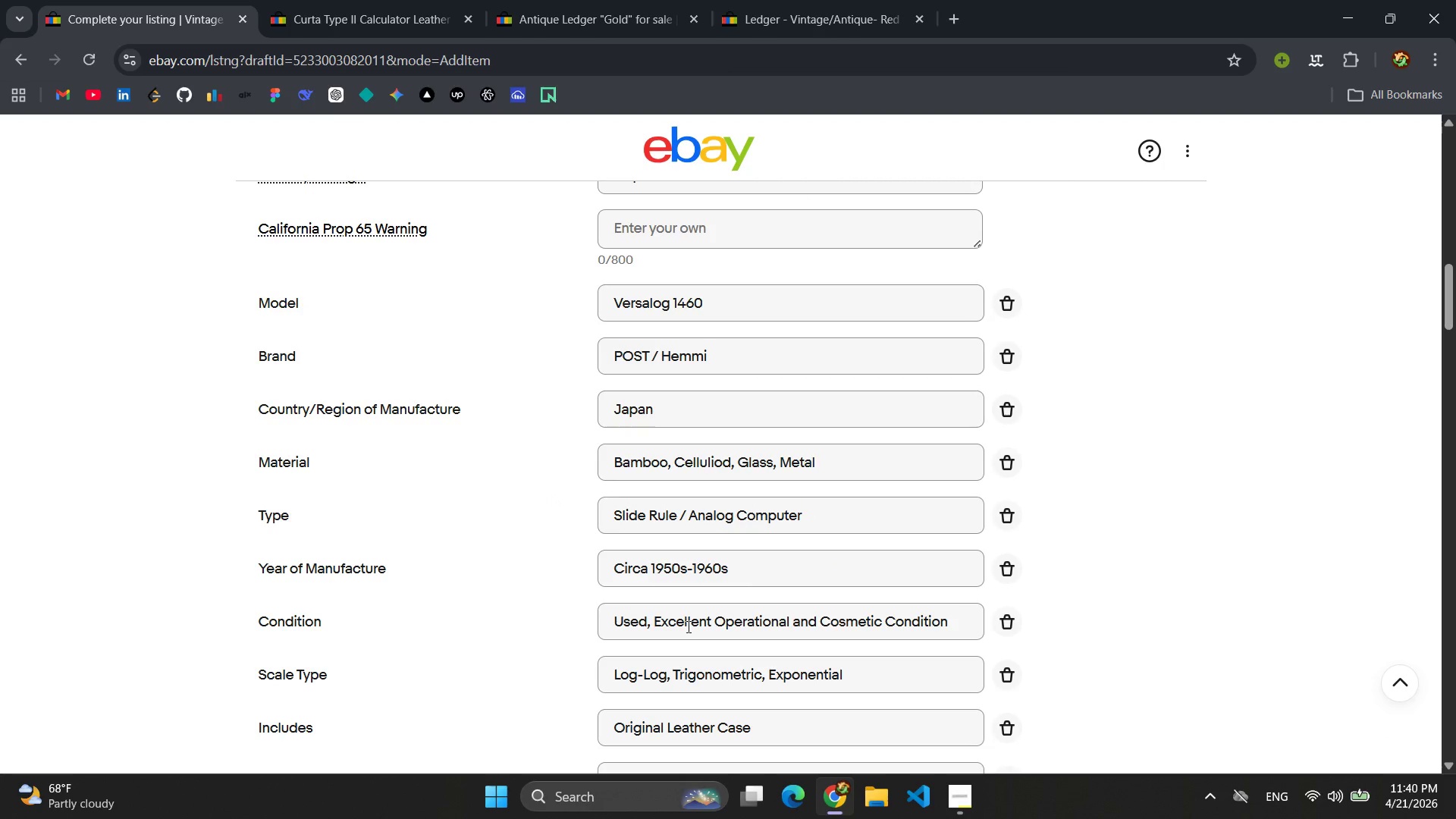 
scroll: coordinate [690, 625], scroll_direction: down, amount: 3.0
 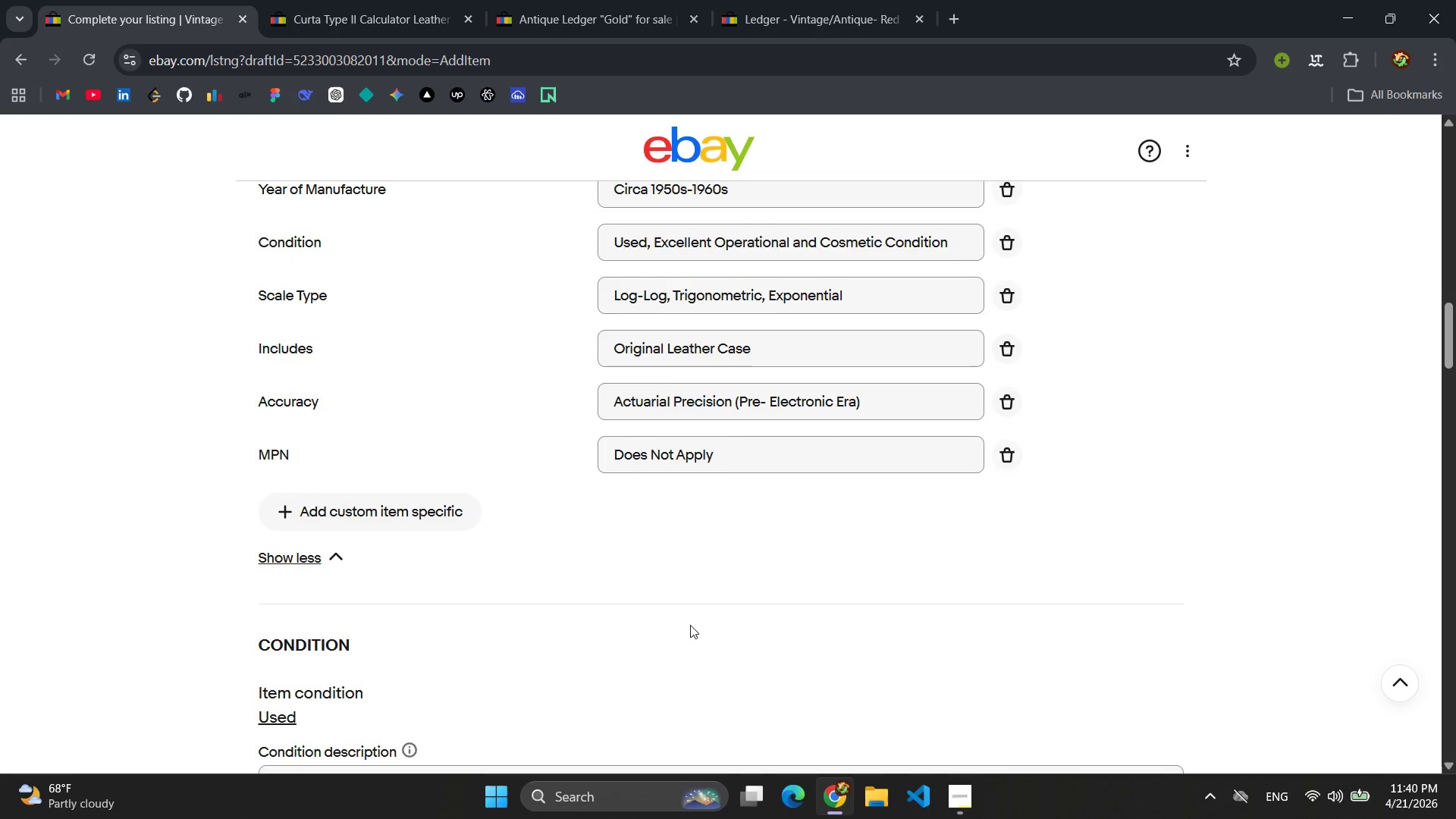 
scroll: coordinate [690, 625], scroll_direction: up, amount: 1.0
 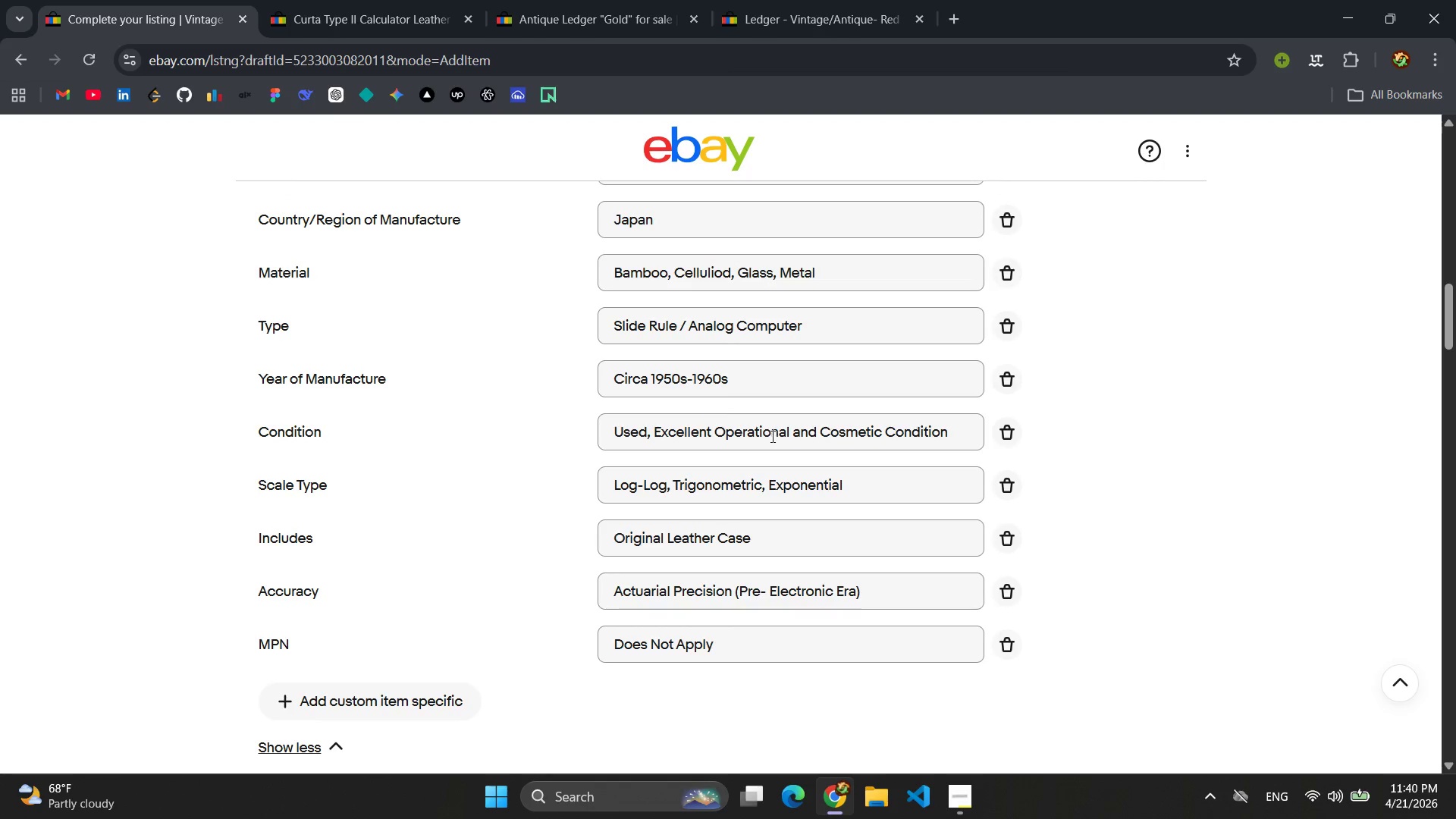 
double_click([770, 435])
 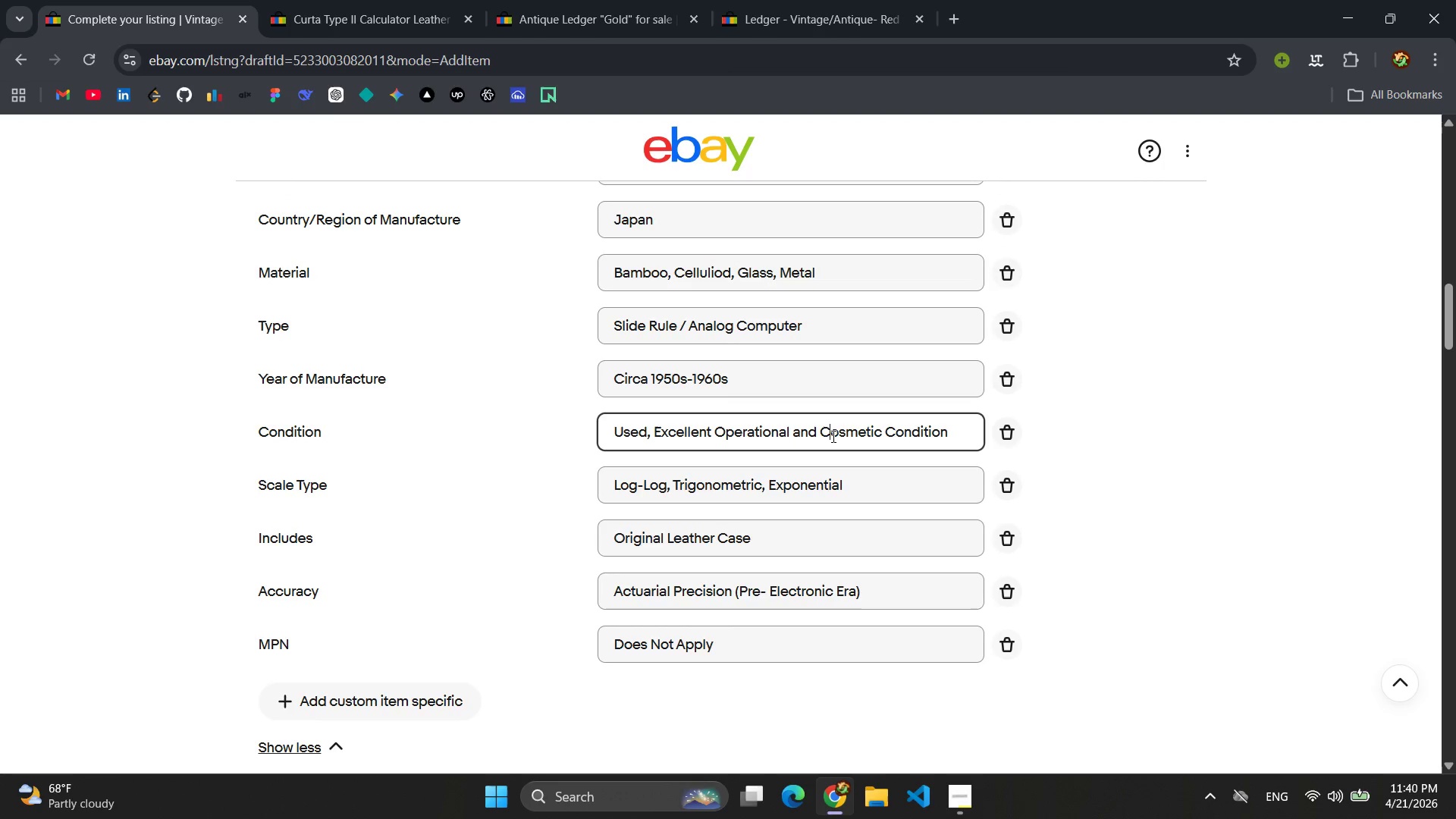 
double_click([832, 436])
 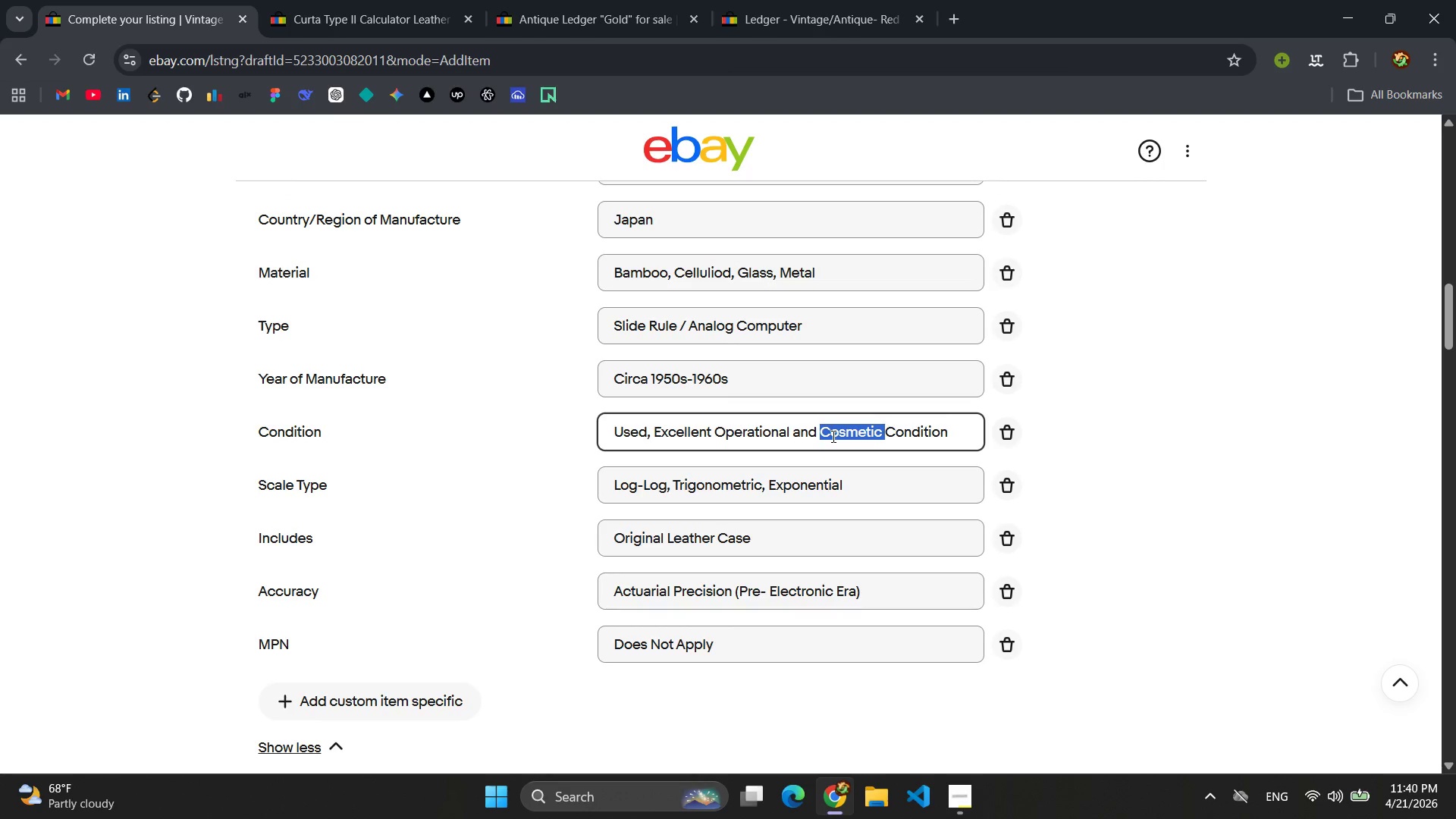 
triple_click([832, 436])
 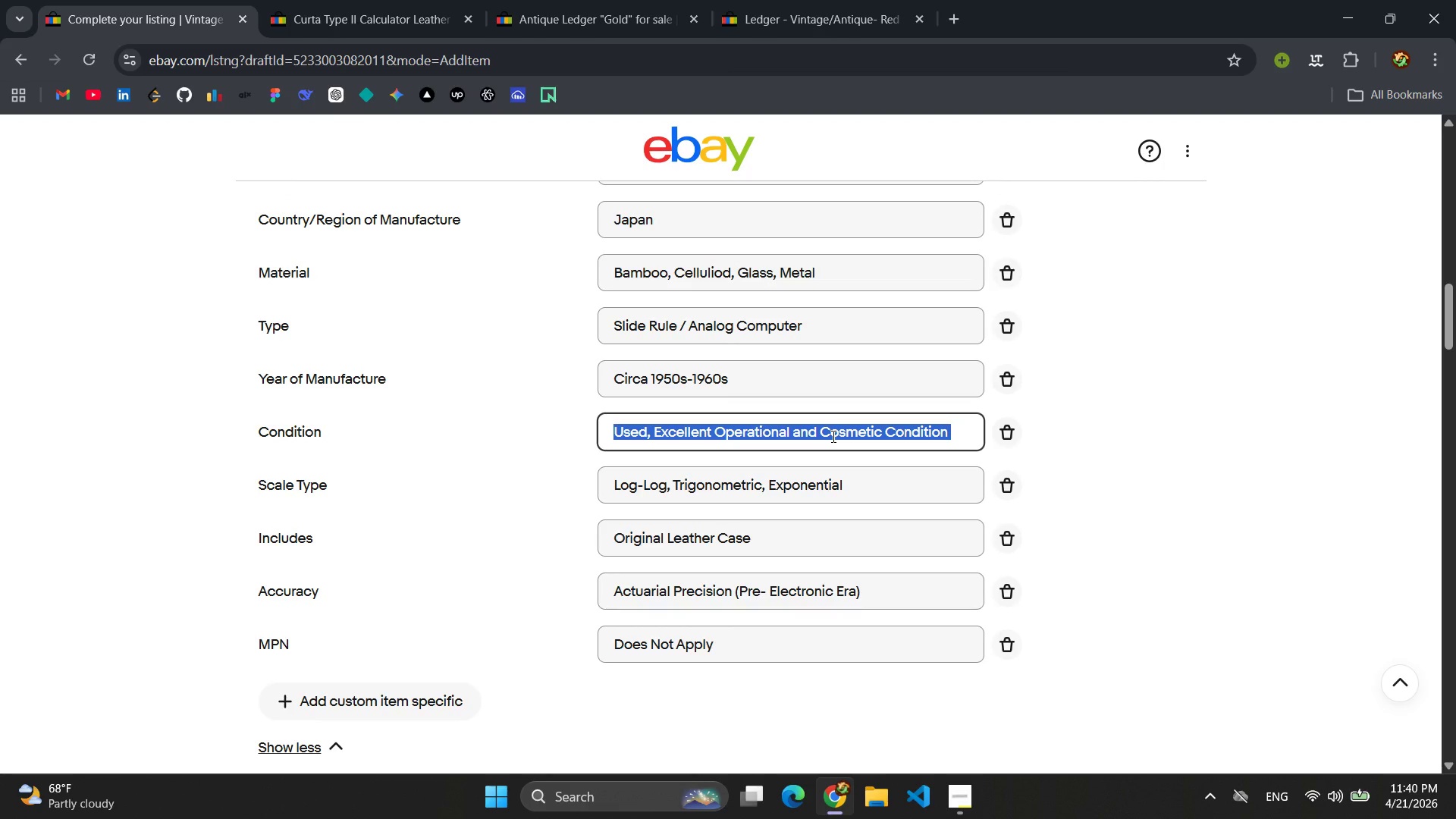 
key(Control+C)
 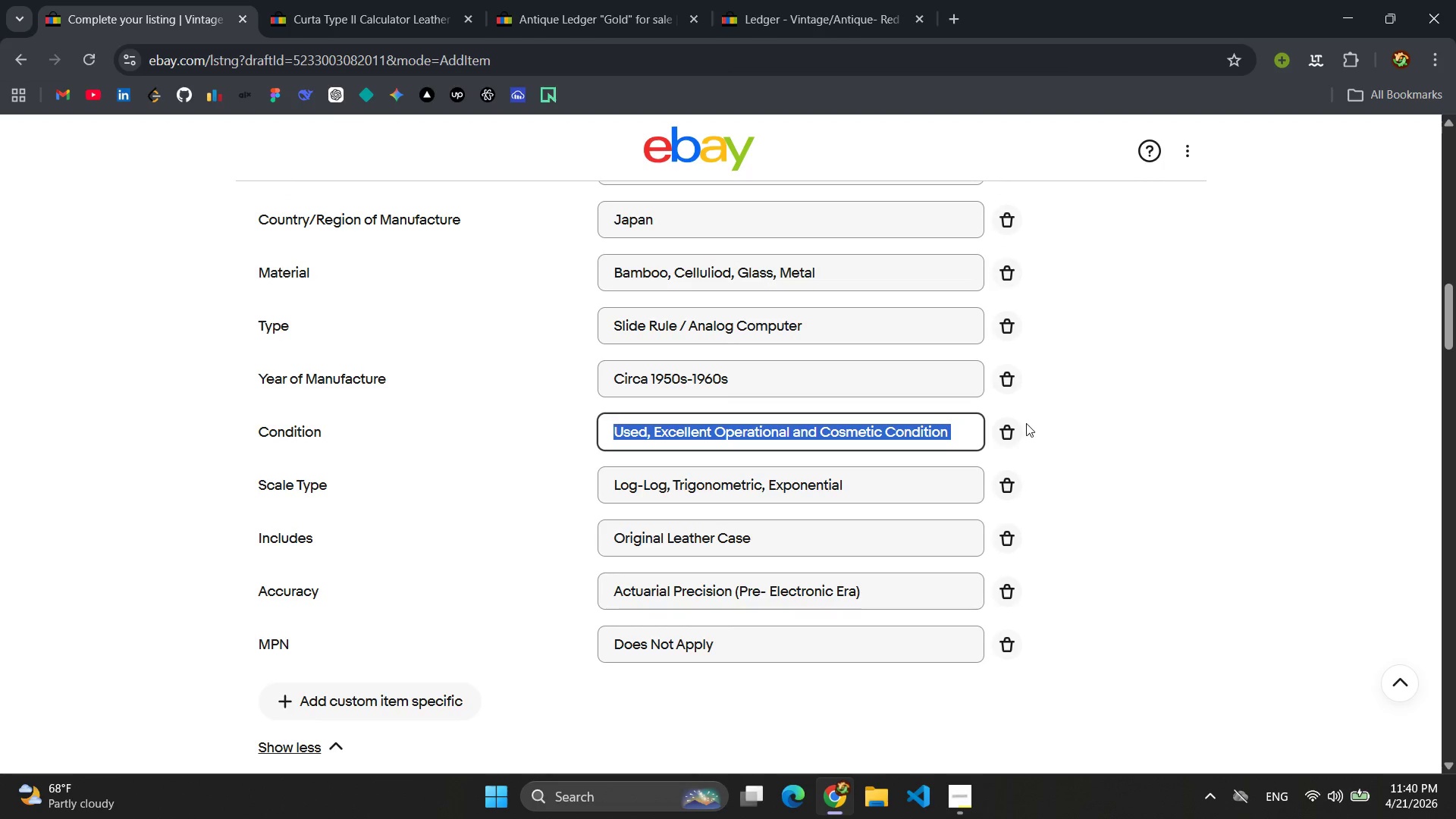 
left_click([1013, 438])
 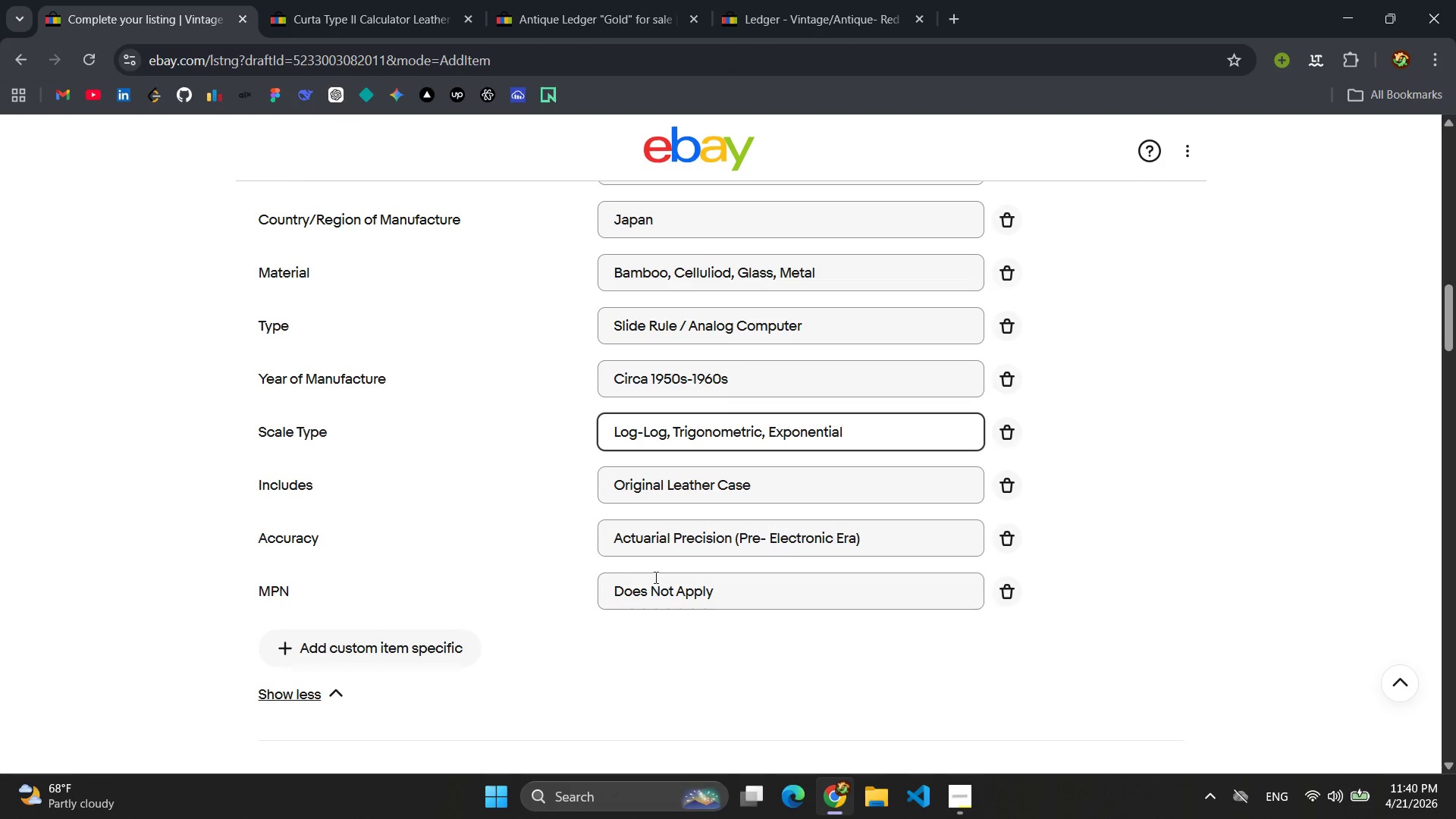 
scroll: coordinate [642, 576], scroll_direction: down, amount: 2.0
 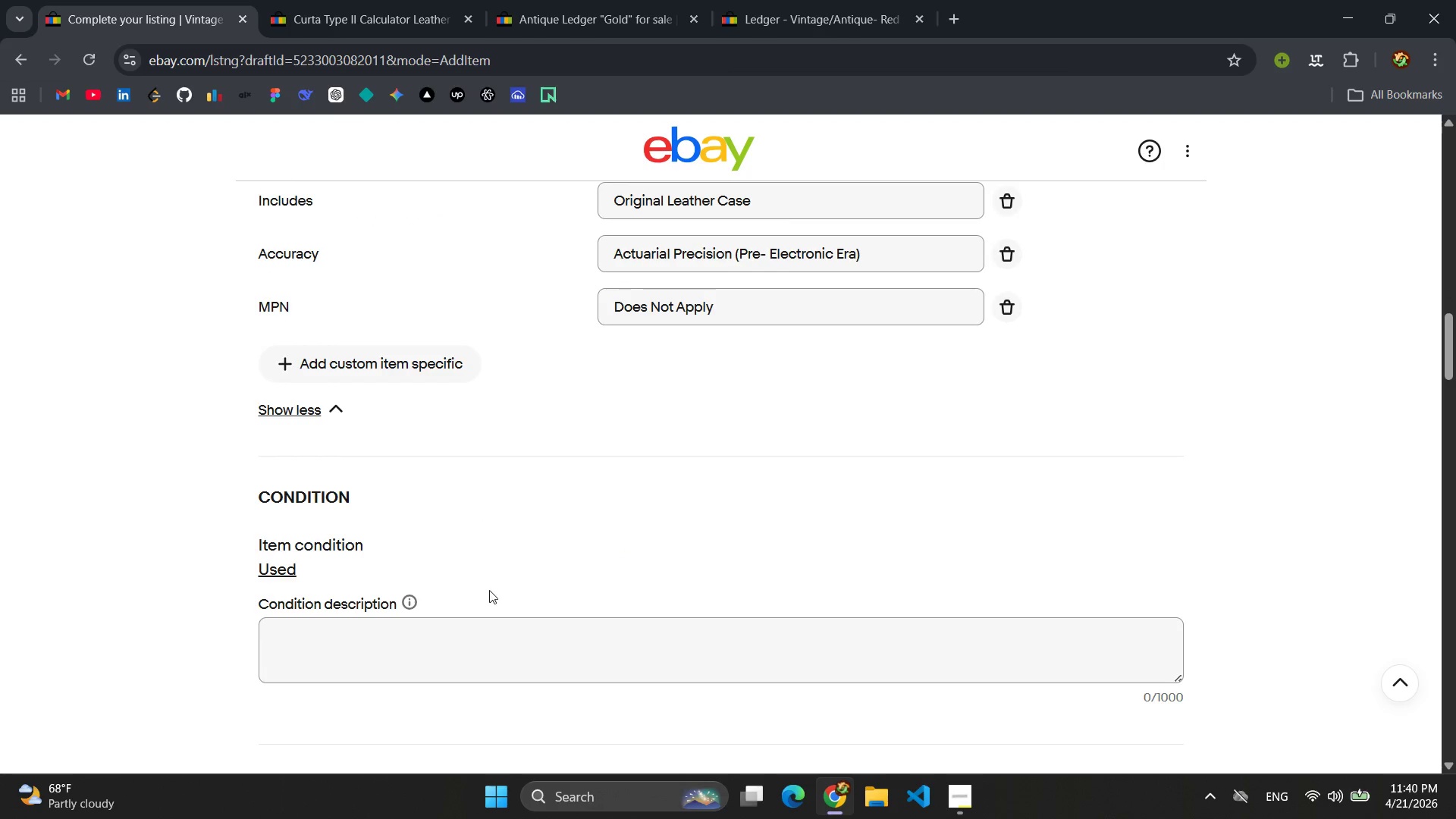 
left_click([447, 620])
 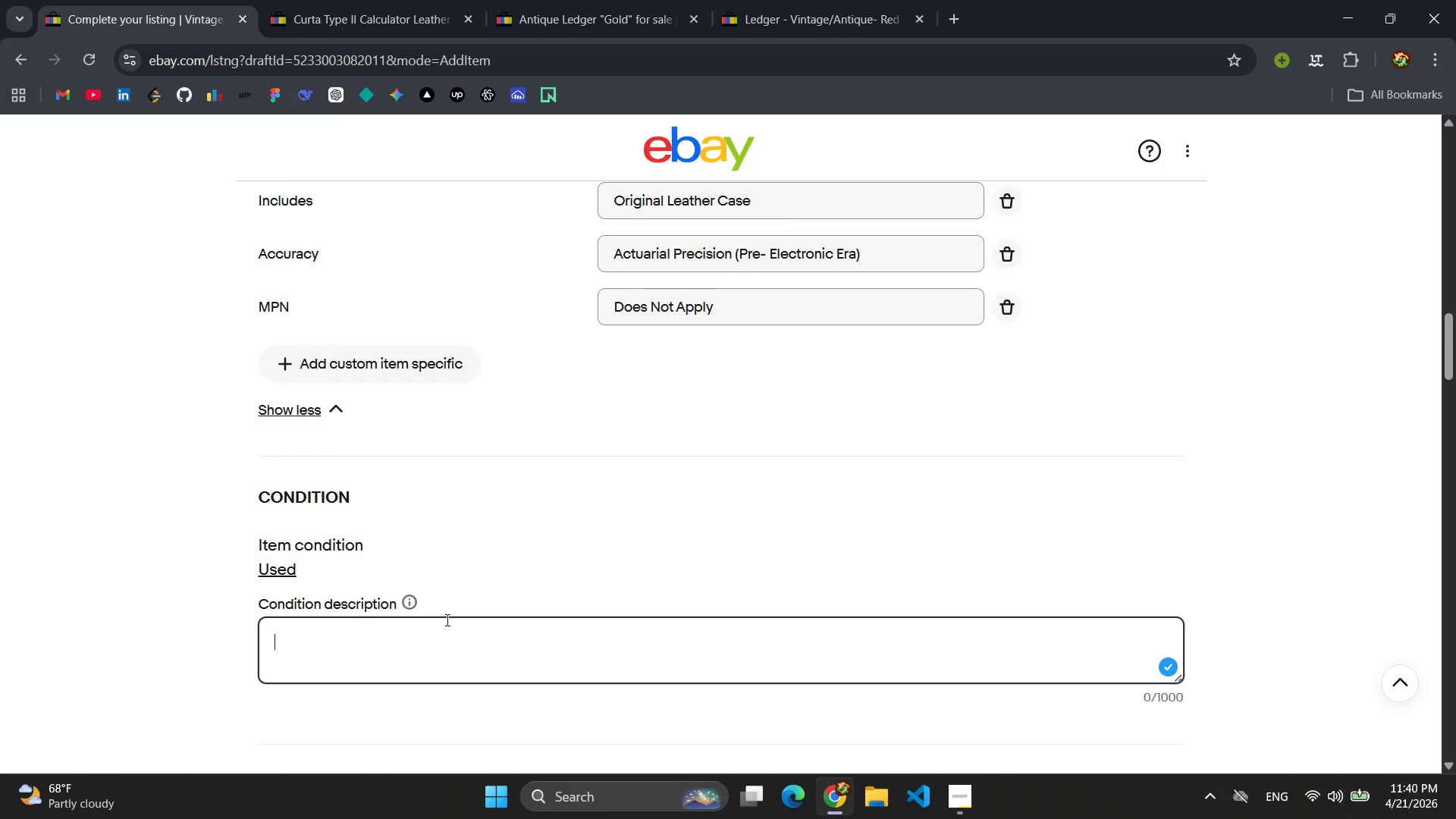 
key(Control+V)
 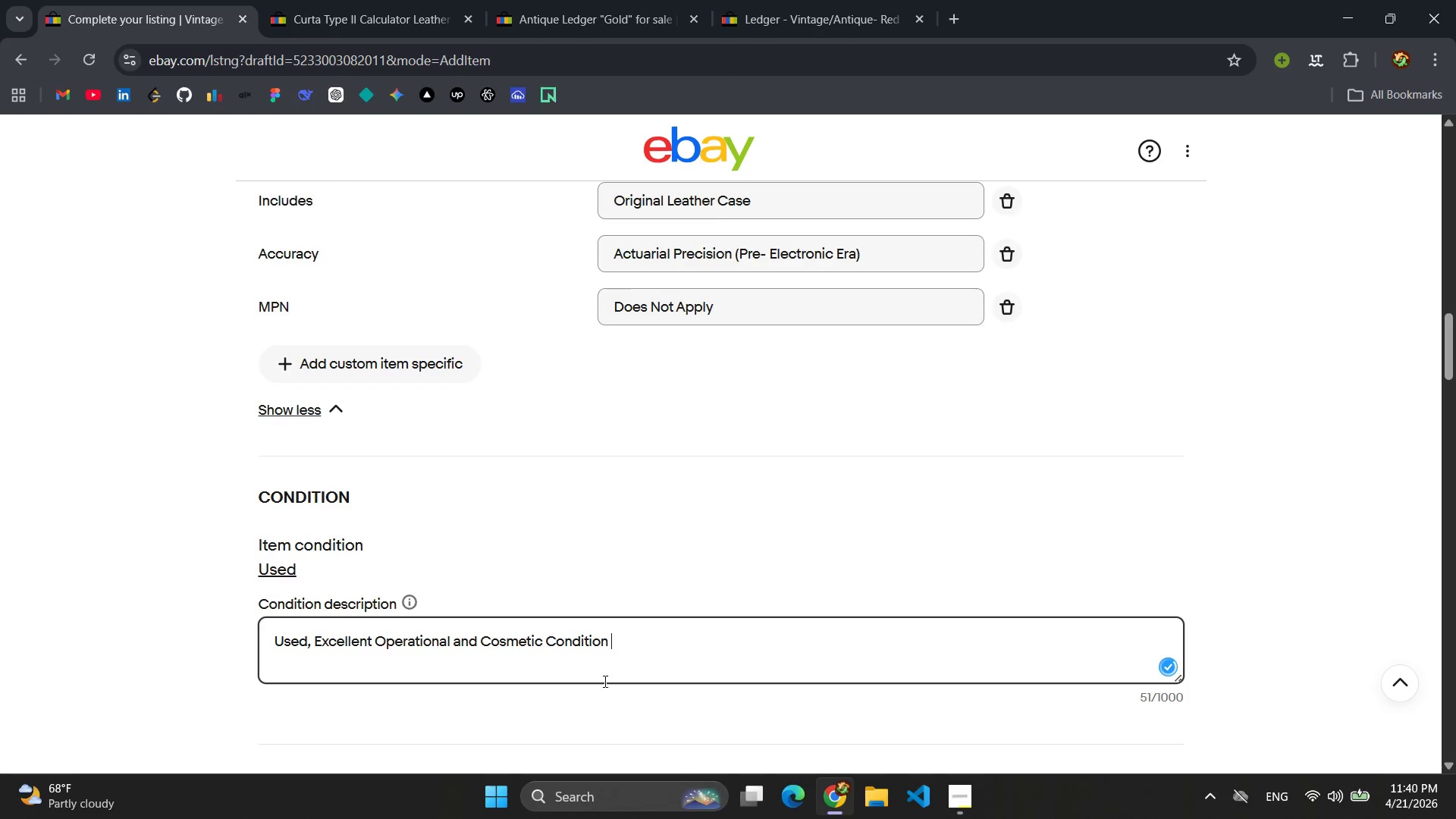 
left_click([608, 703])
 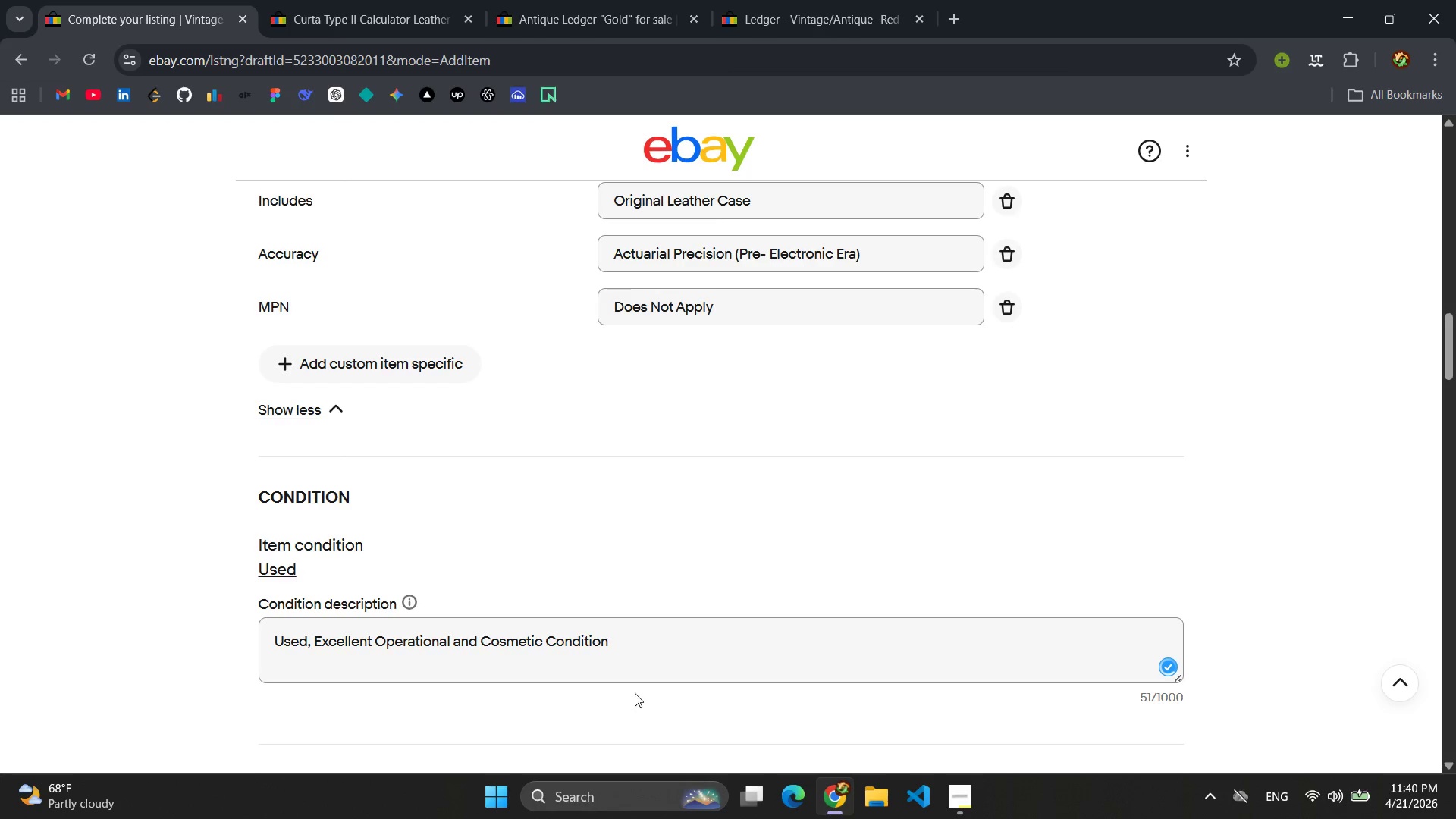 
scroll: coordinate [668, 654], scroll_direction: down, amount: 4.0
 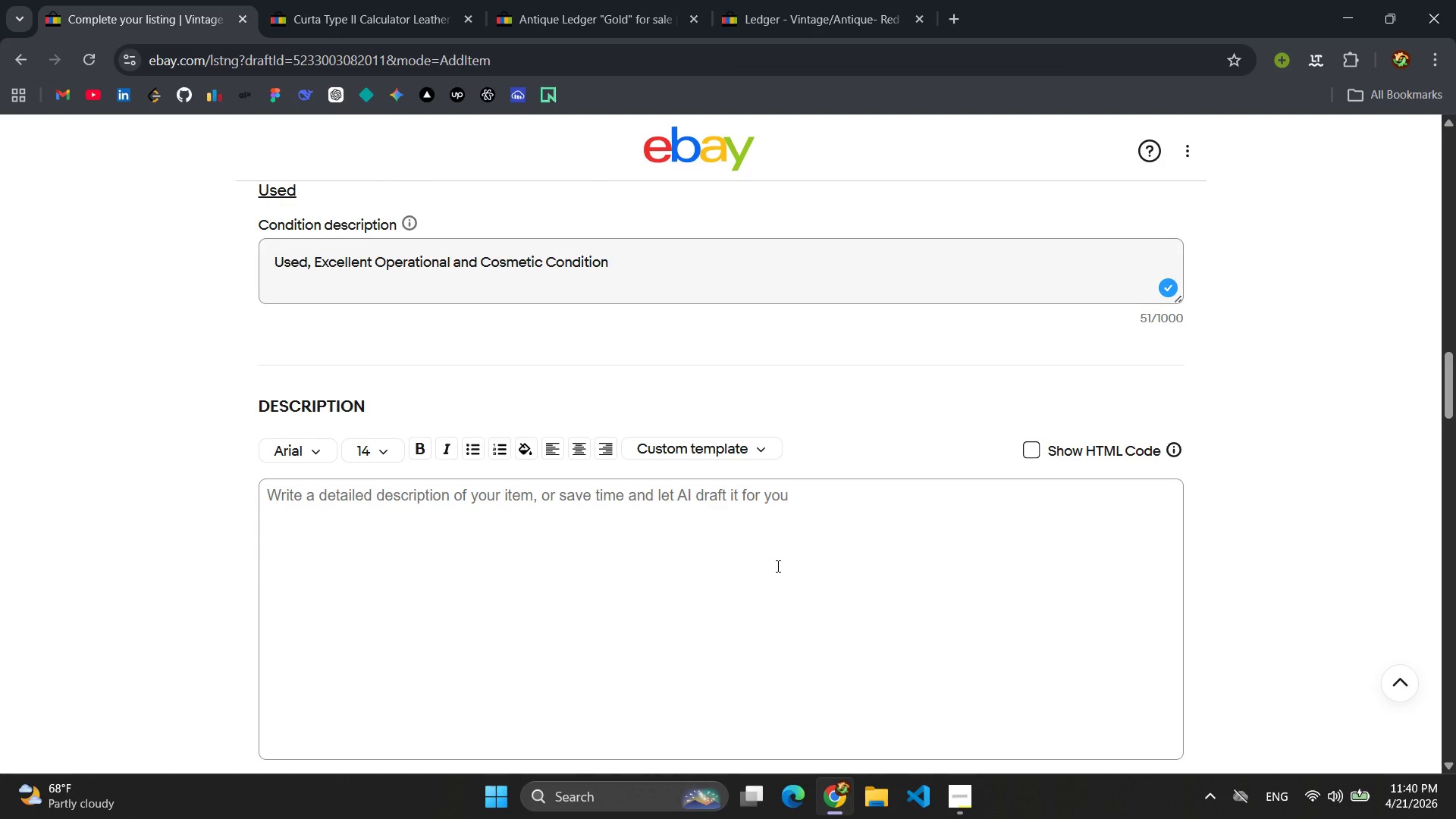 
wait(6.11)
 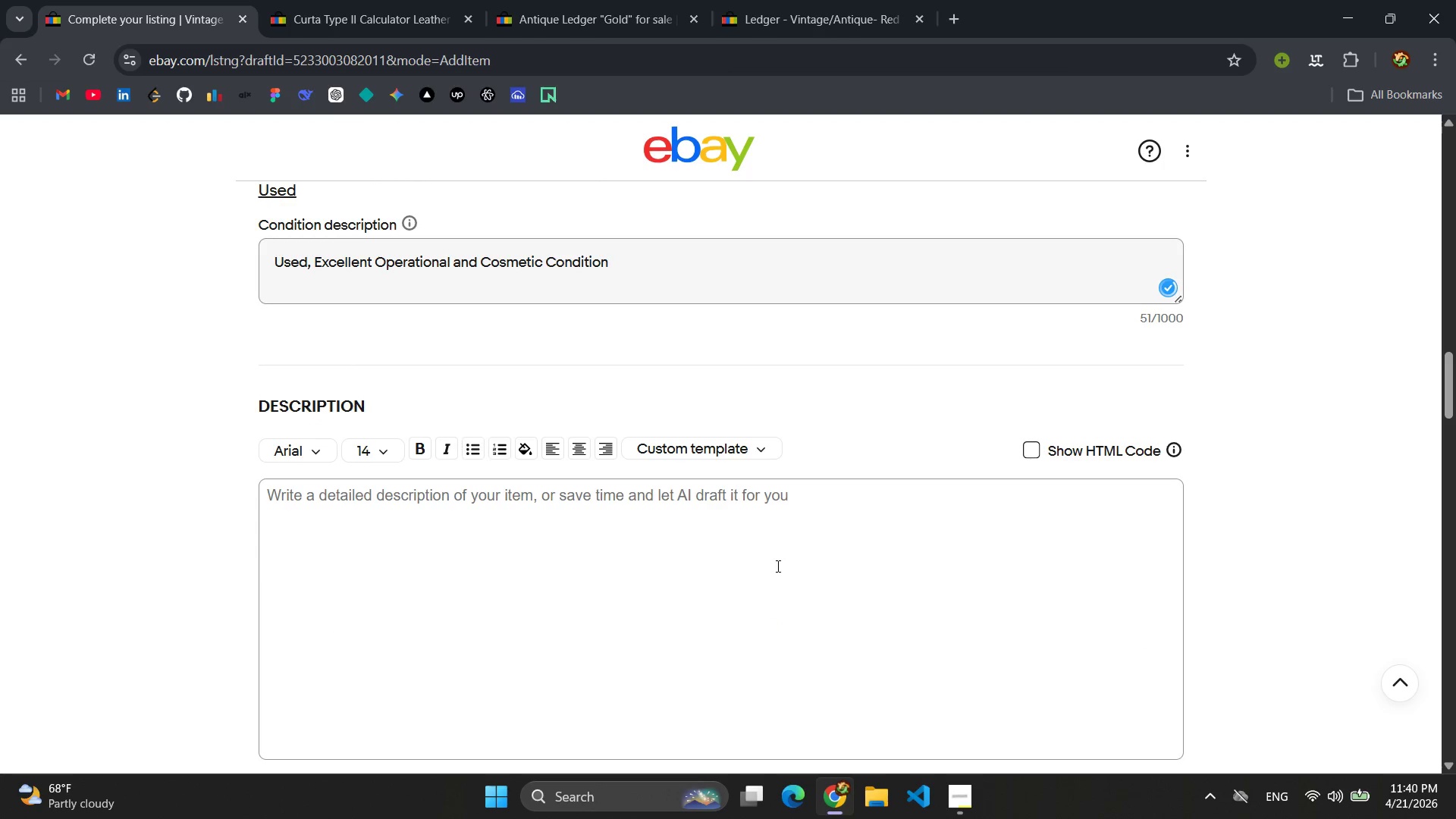 
left_click([803, 14])
 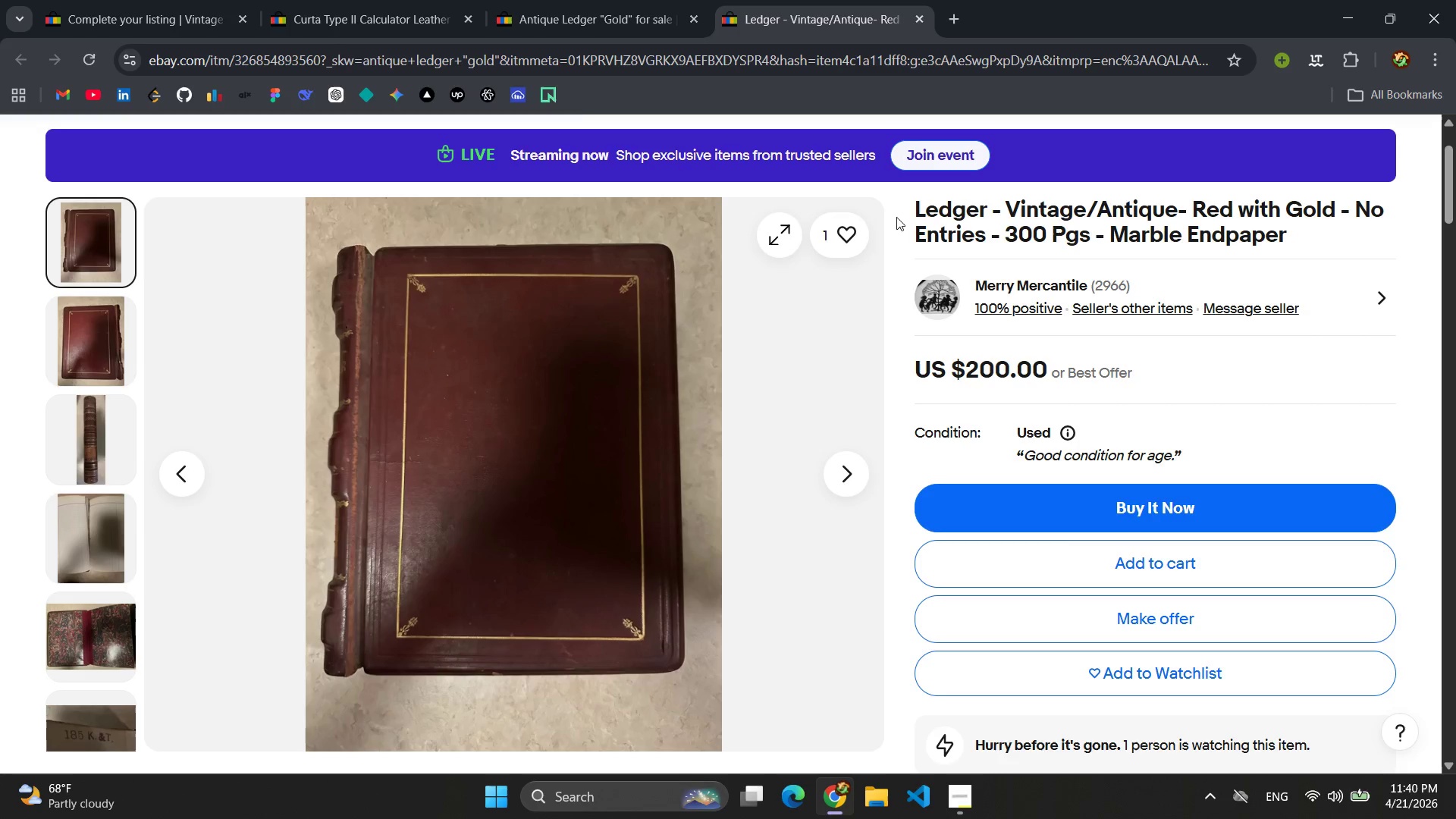 
left_click([274, 1])
 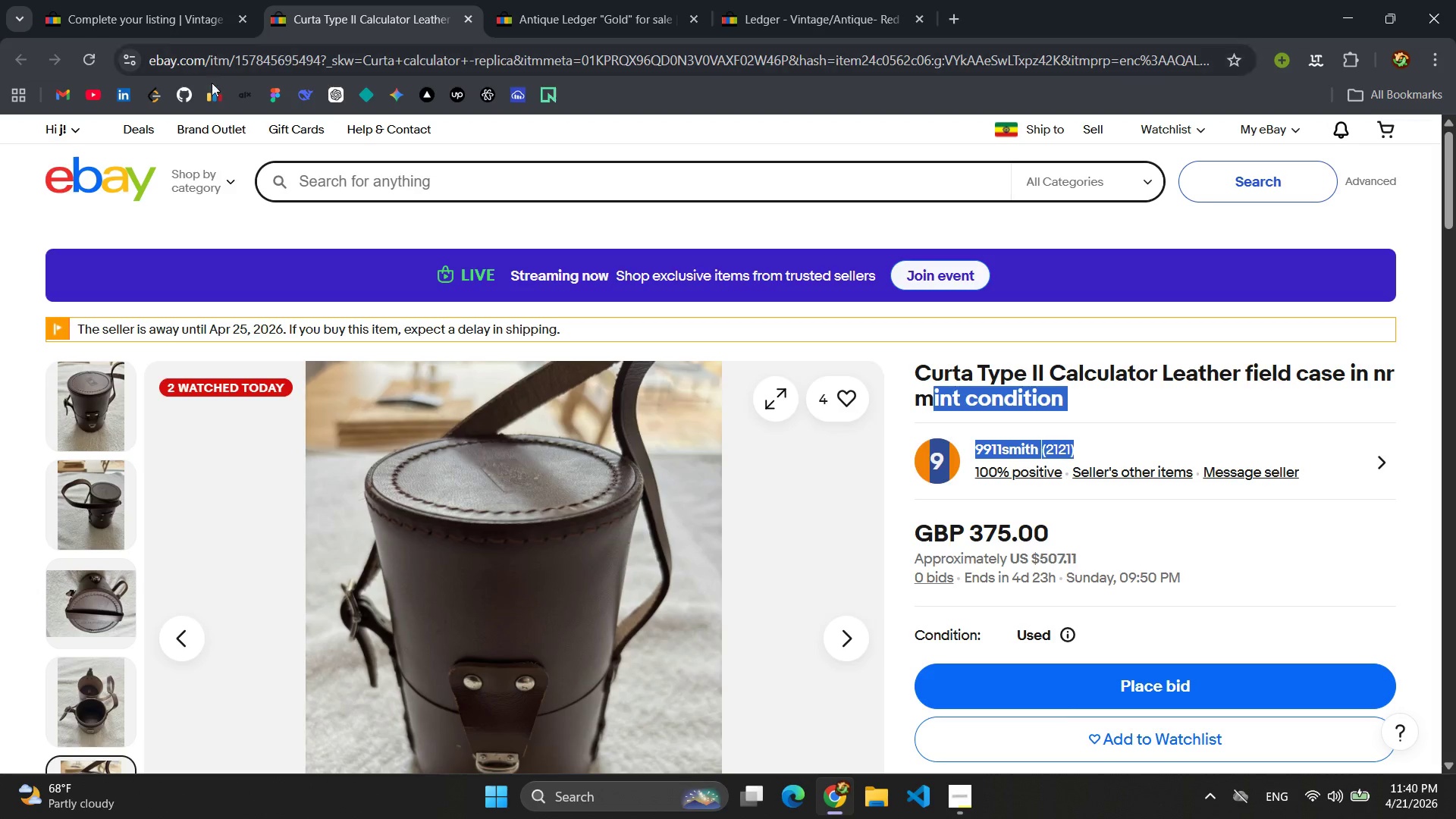 
left_click([110, 18])
 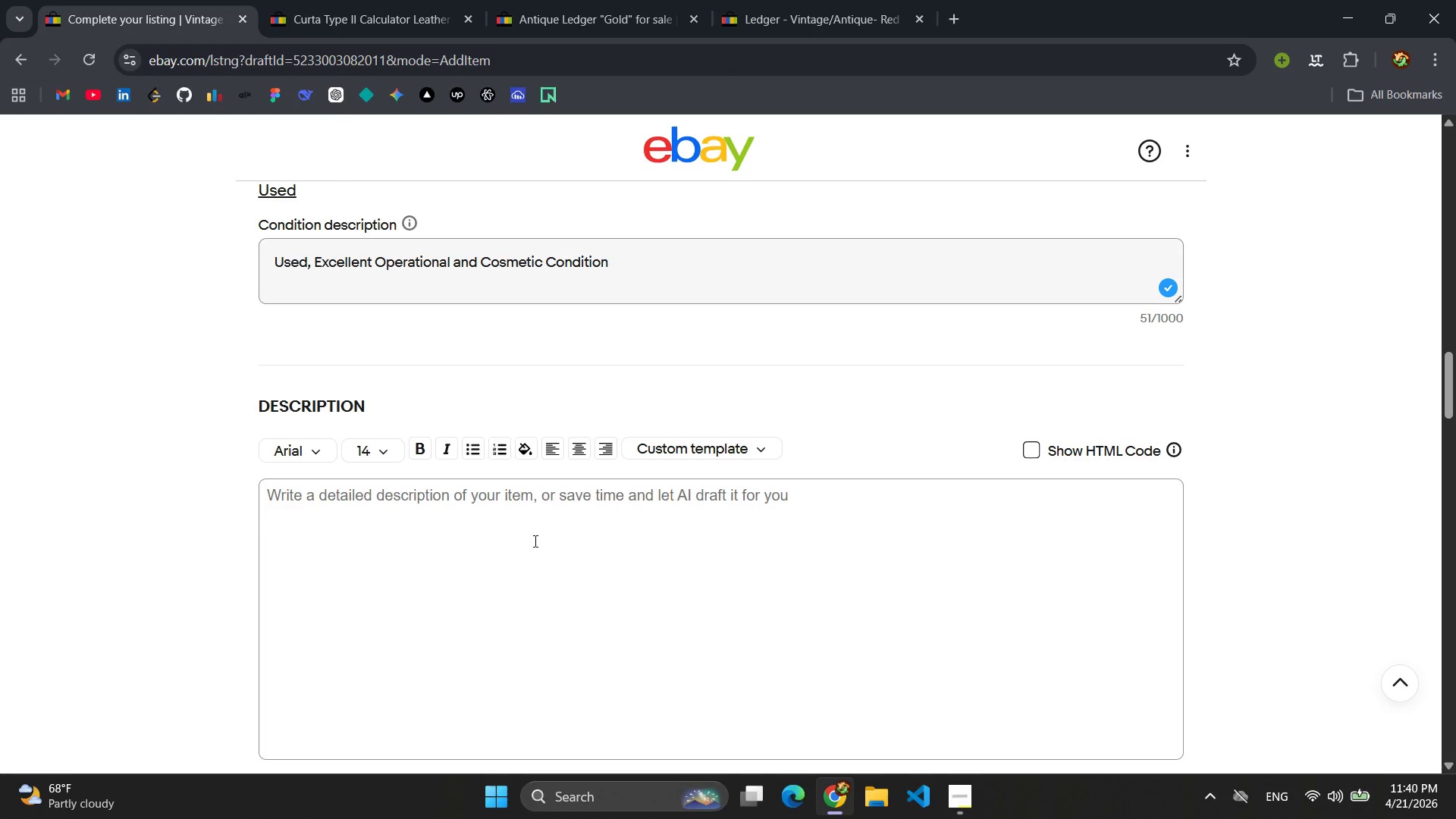 
left_click([477, 585])
 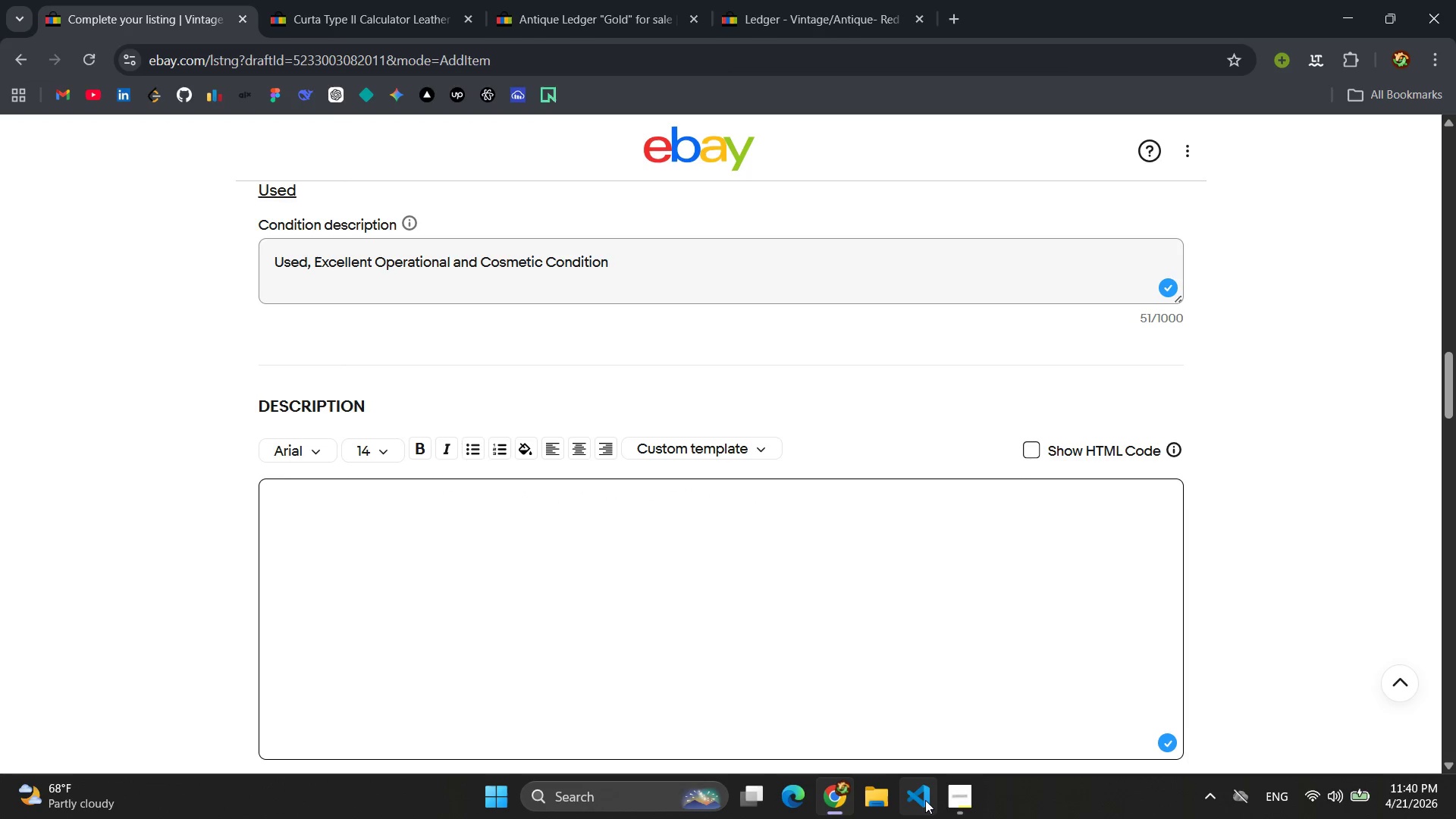 
left_click([958, 802])